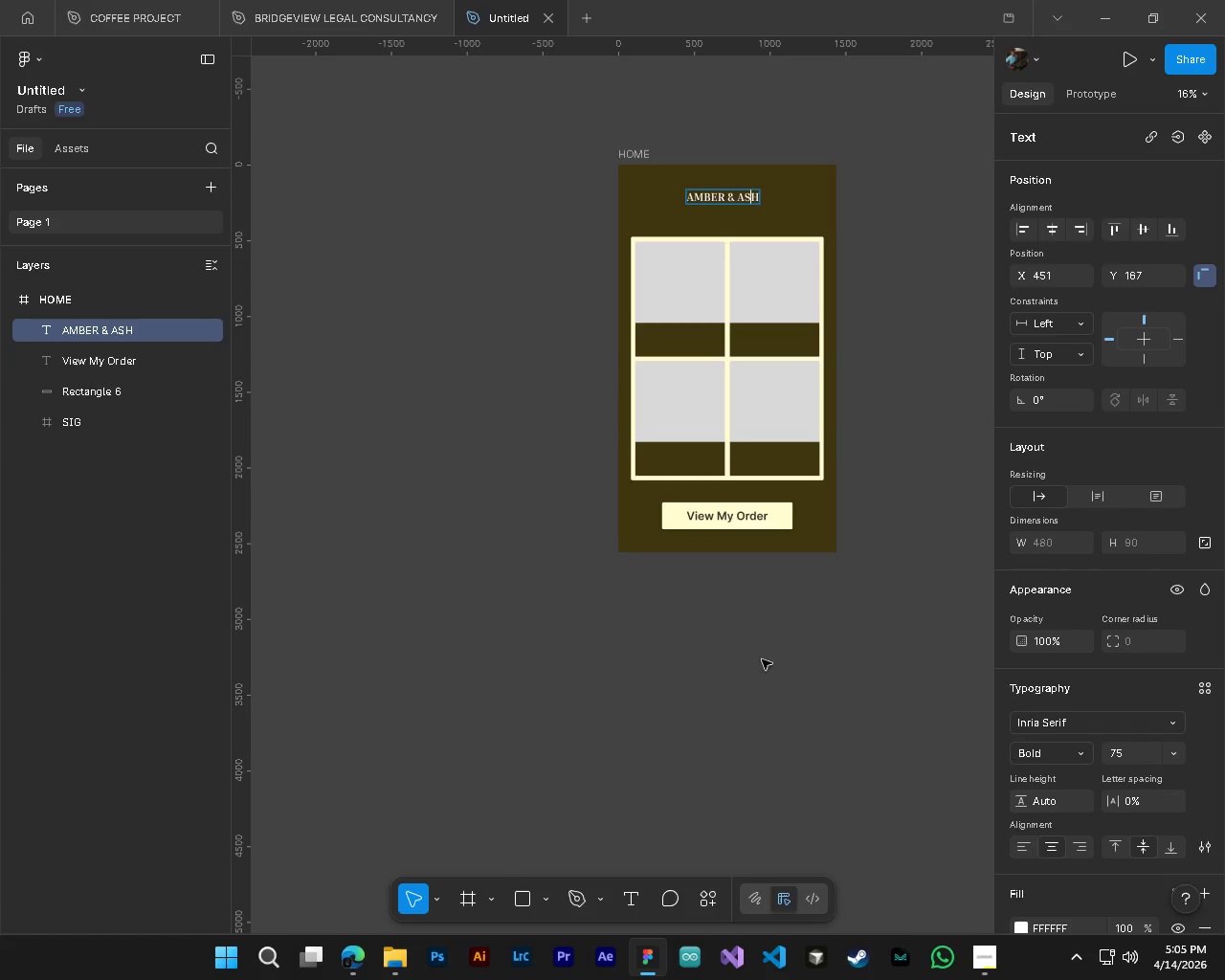 
hold_key(key=ControlLeft, duration=1.52)
 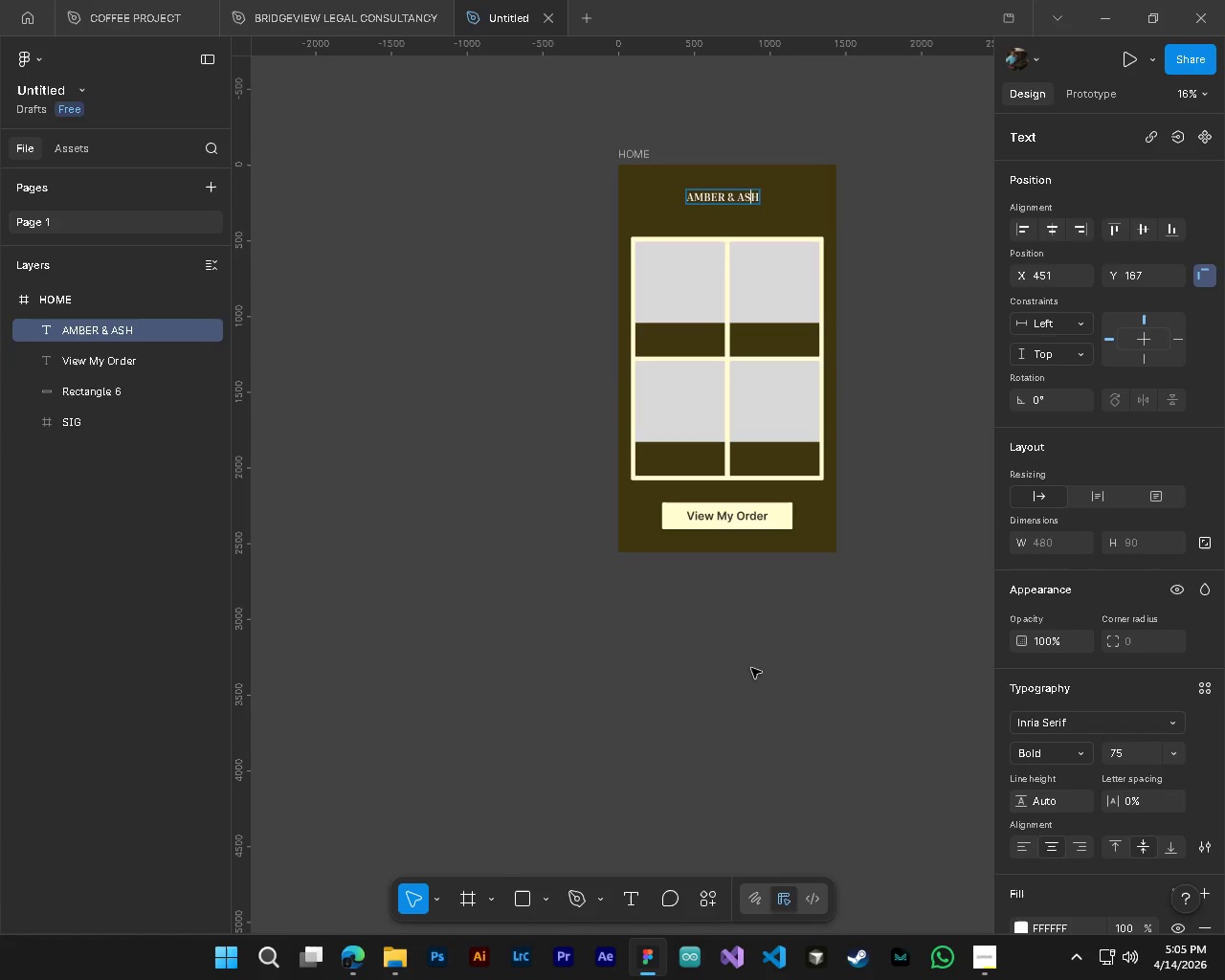 
key(Alt+Control+ControlLeft)
 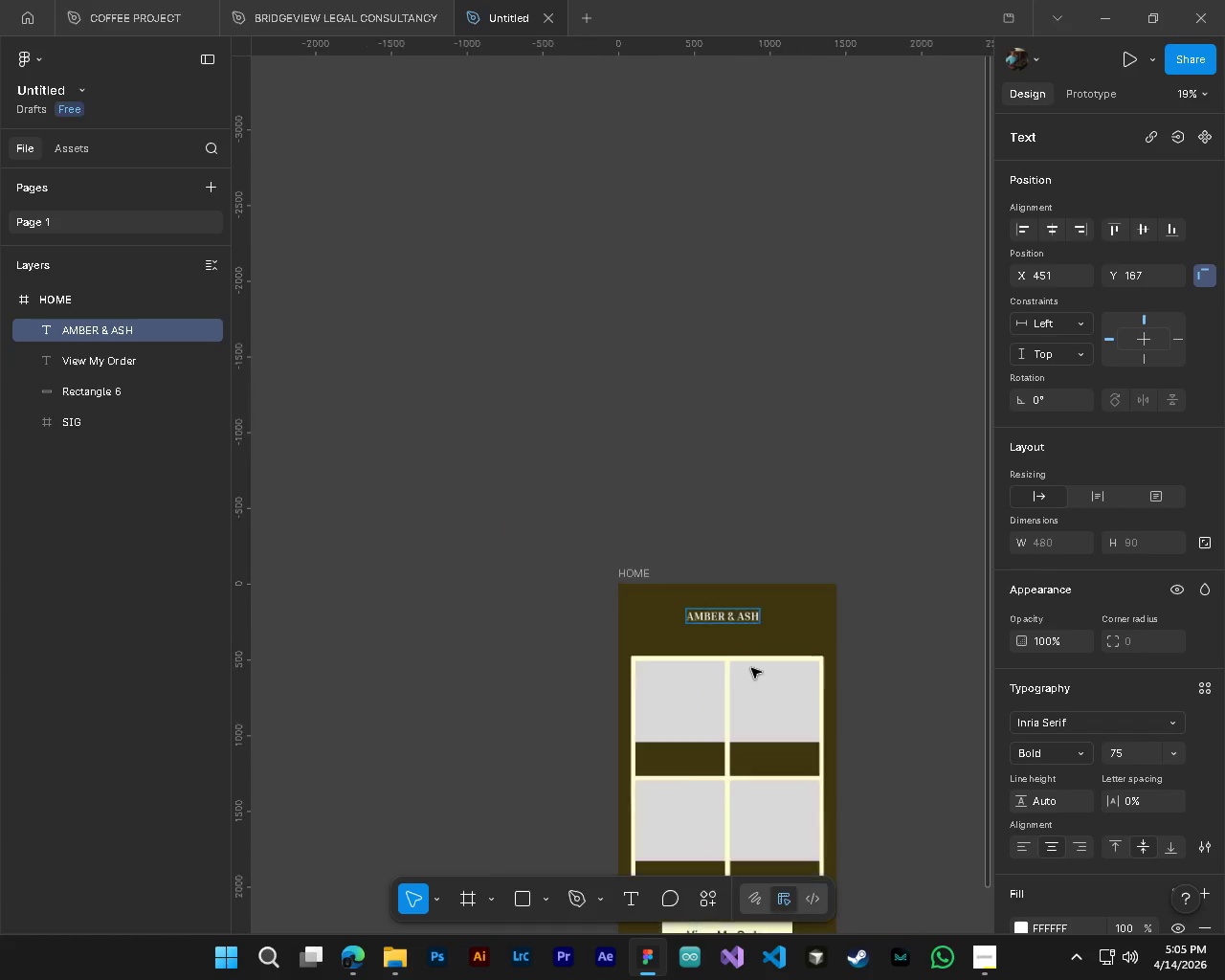 
key(Alt+Control+ControlLeft)
 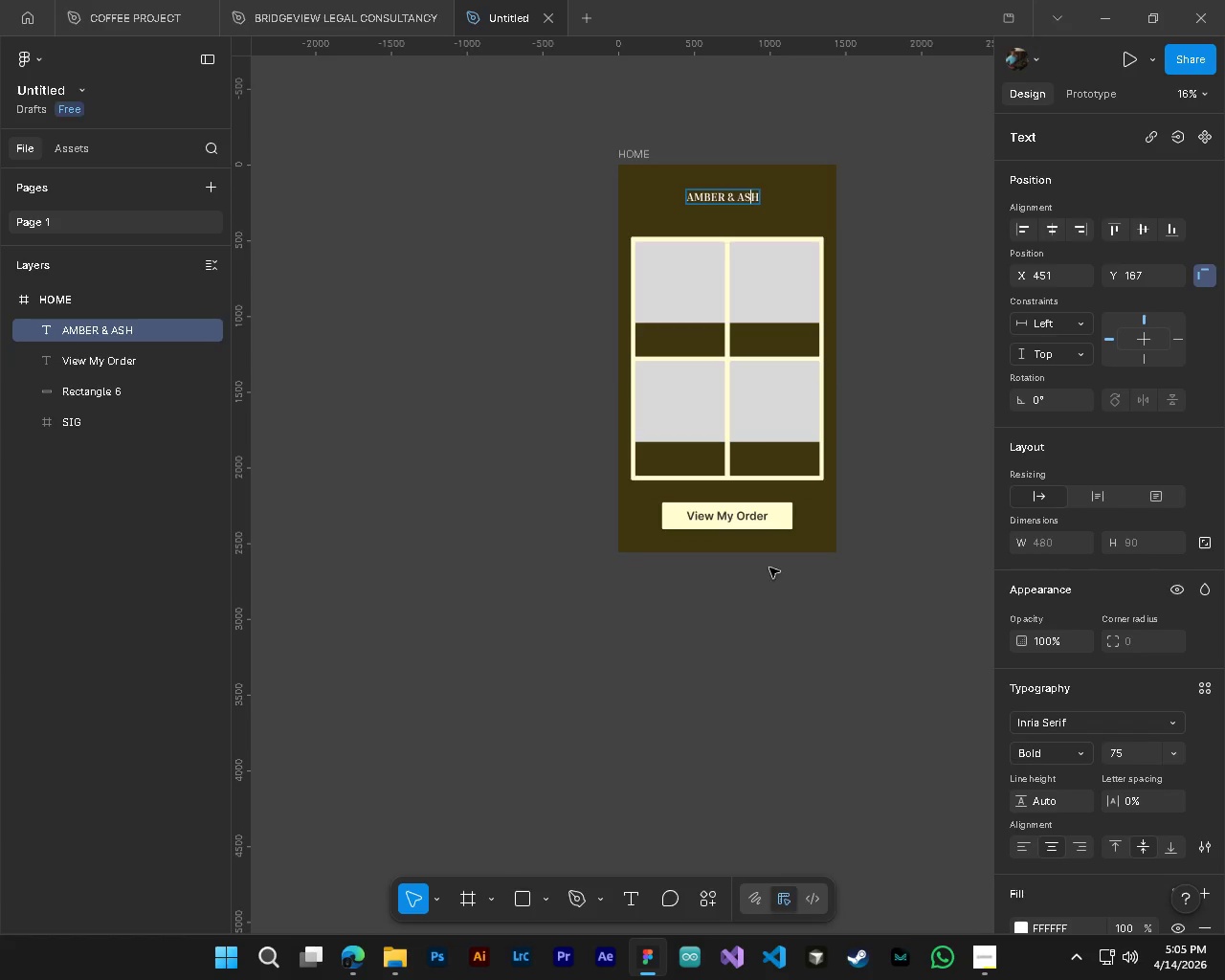 
hold_key(key=ControlLeft, duration=0.5)
 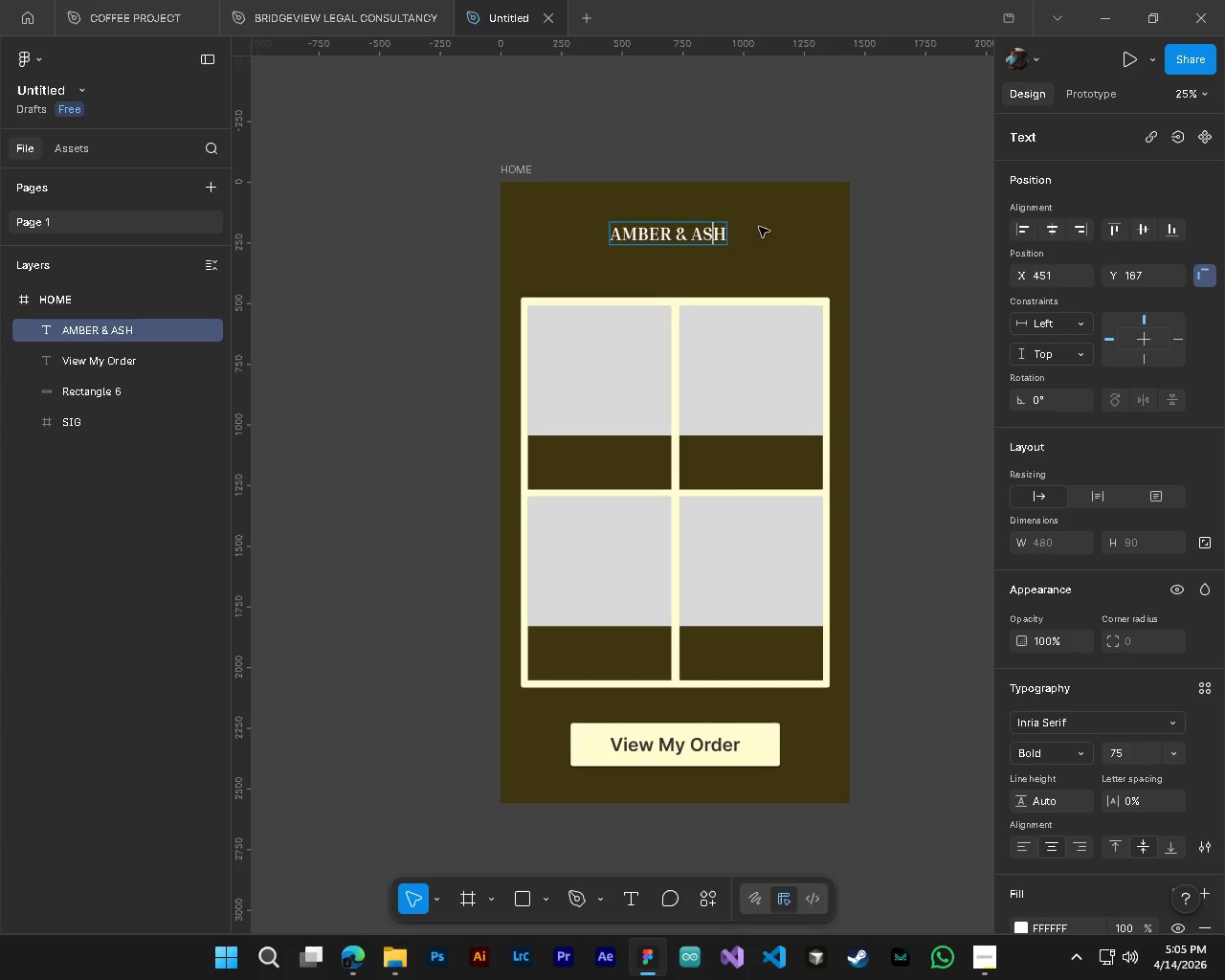 
hold_key(key=AltLeft, duration=0.47)
 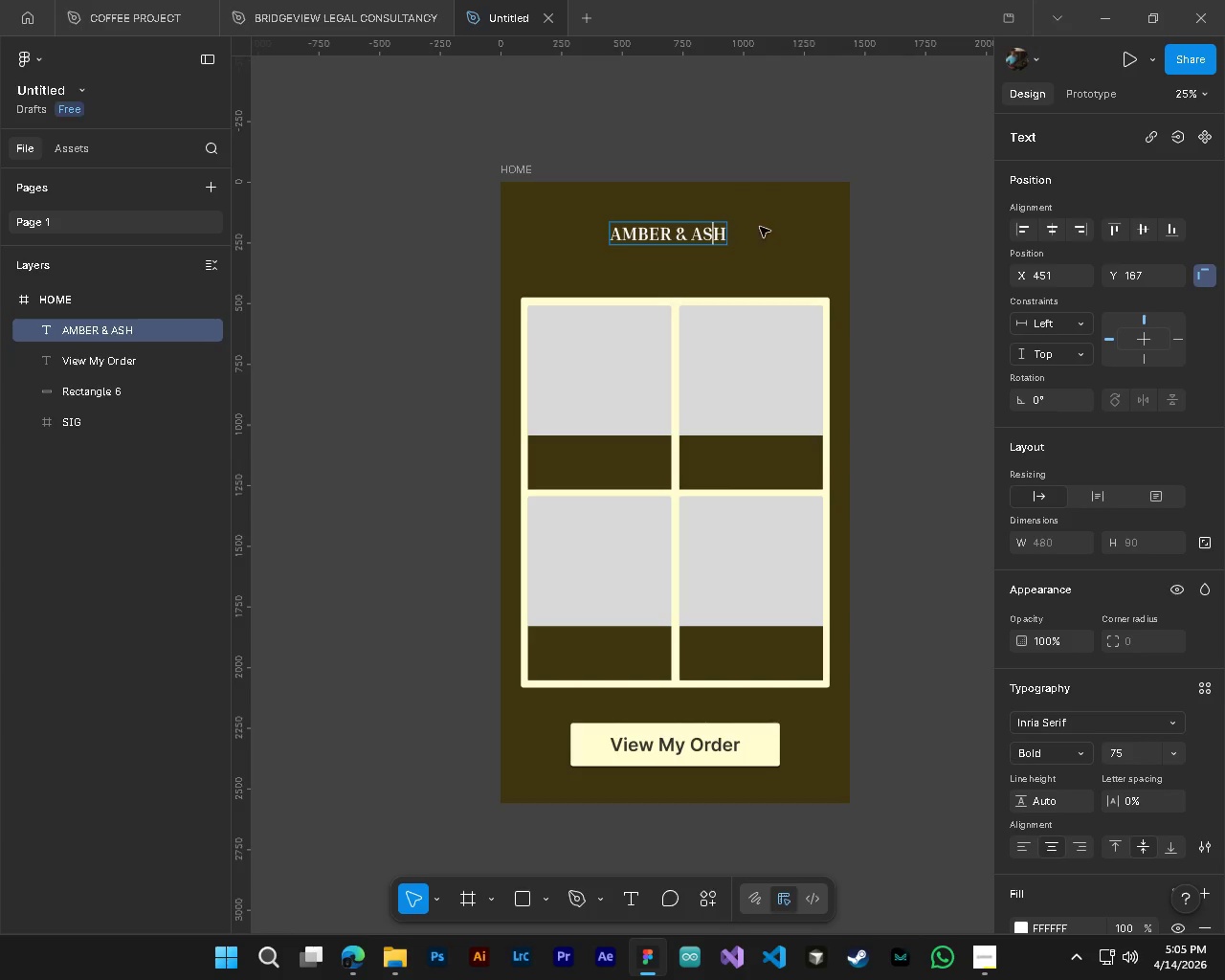 
scroll: coordinate [751, 668], scroll_direction: down, amount: 13.0
 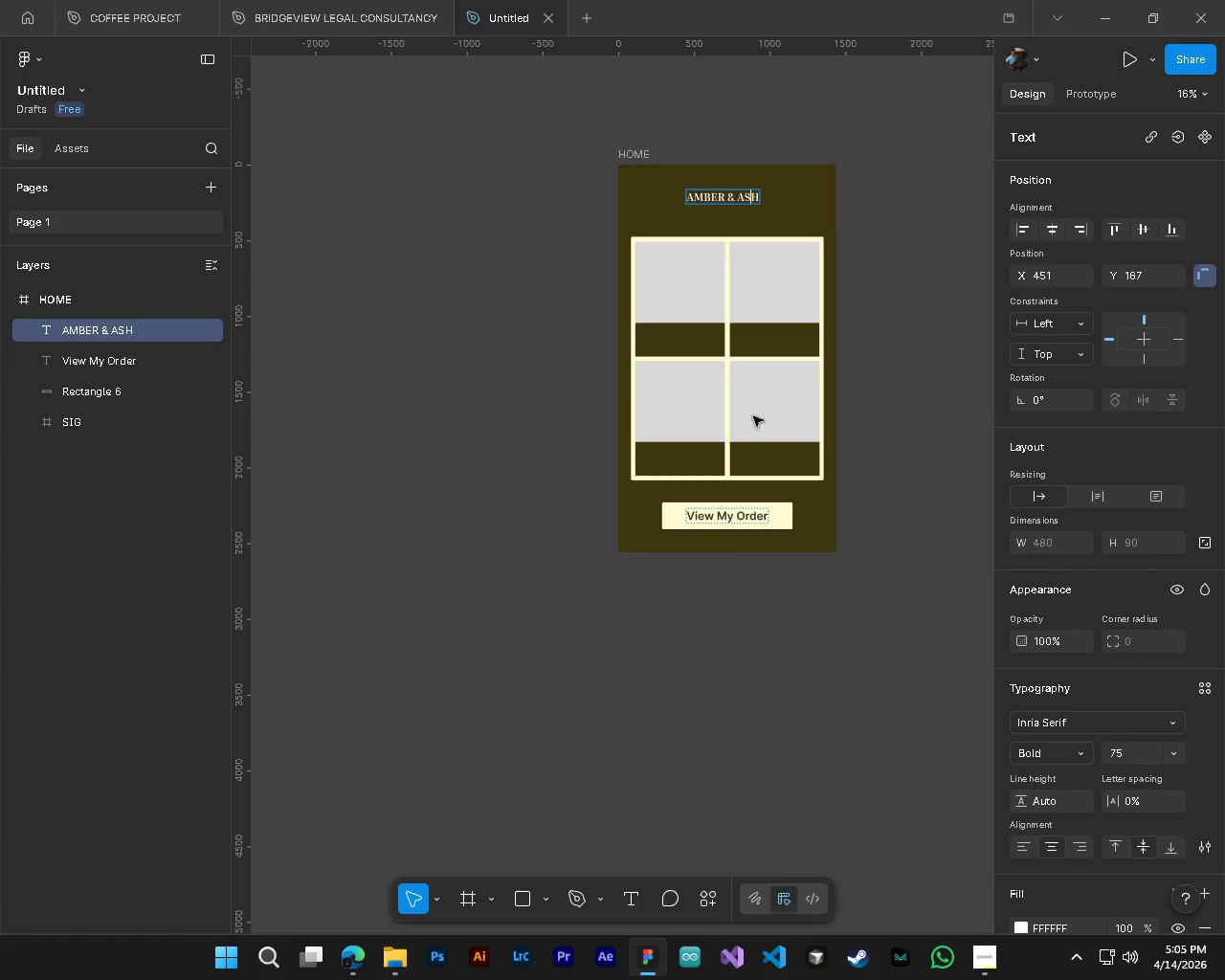 
scroll: coordinate [778, 234], scroll_direction: up, amount: 7.0
 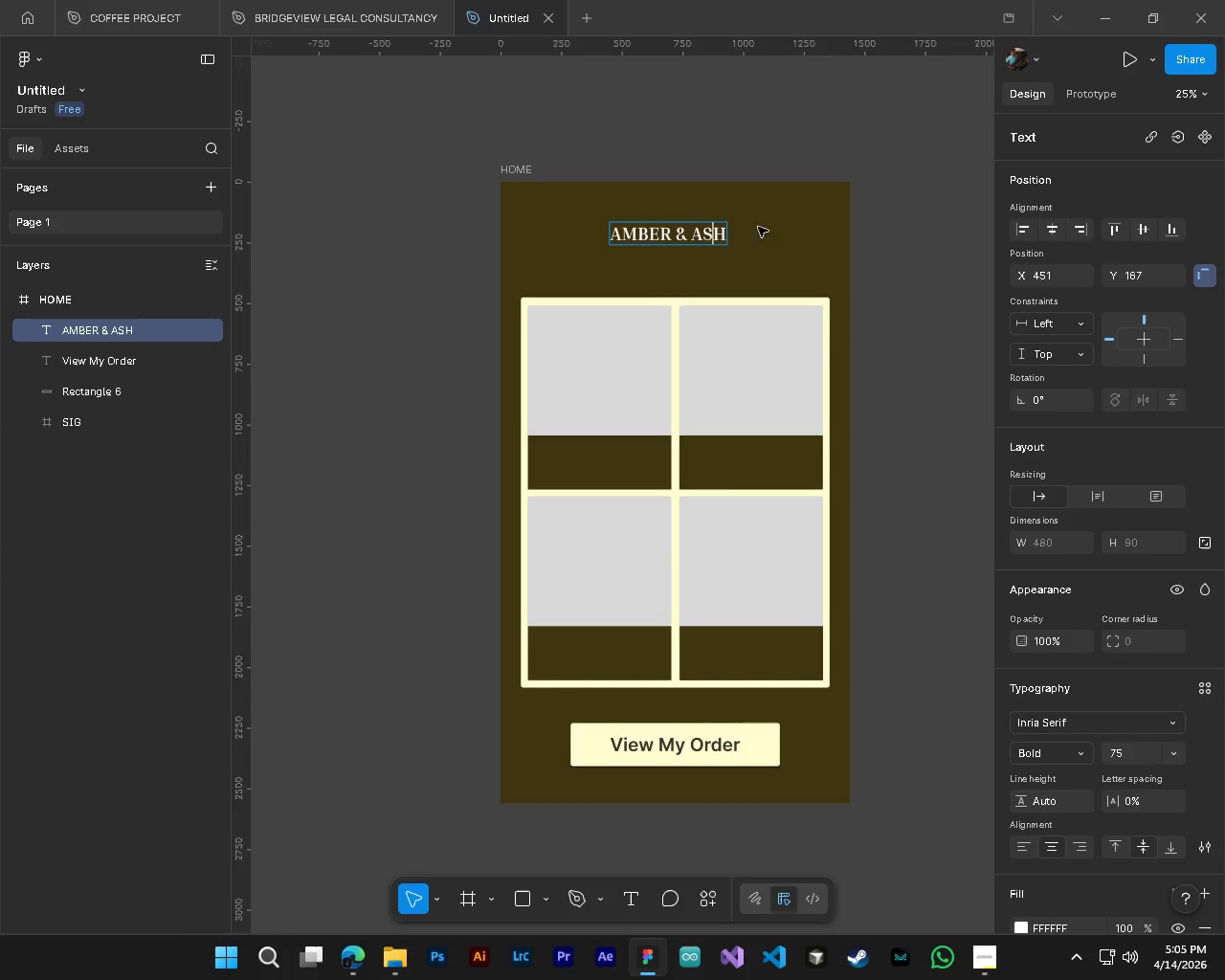 
key(Control+ControlLeft)
 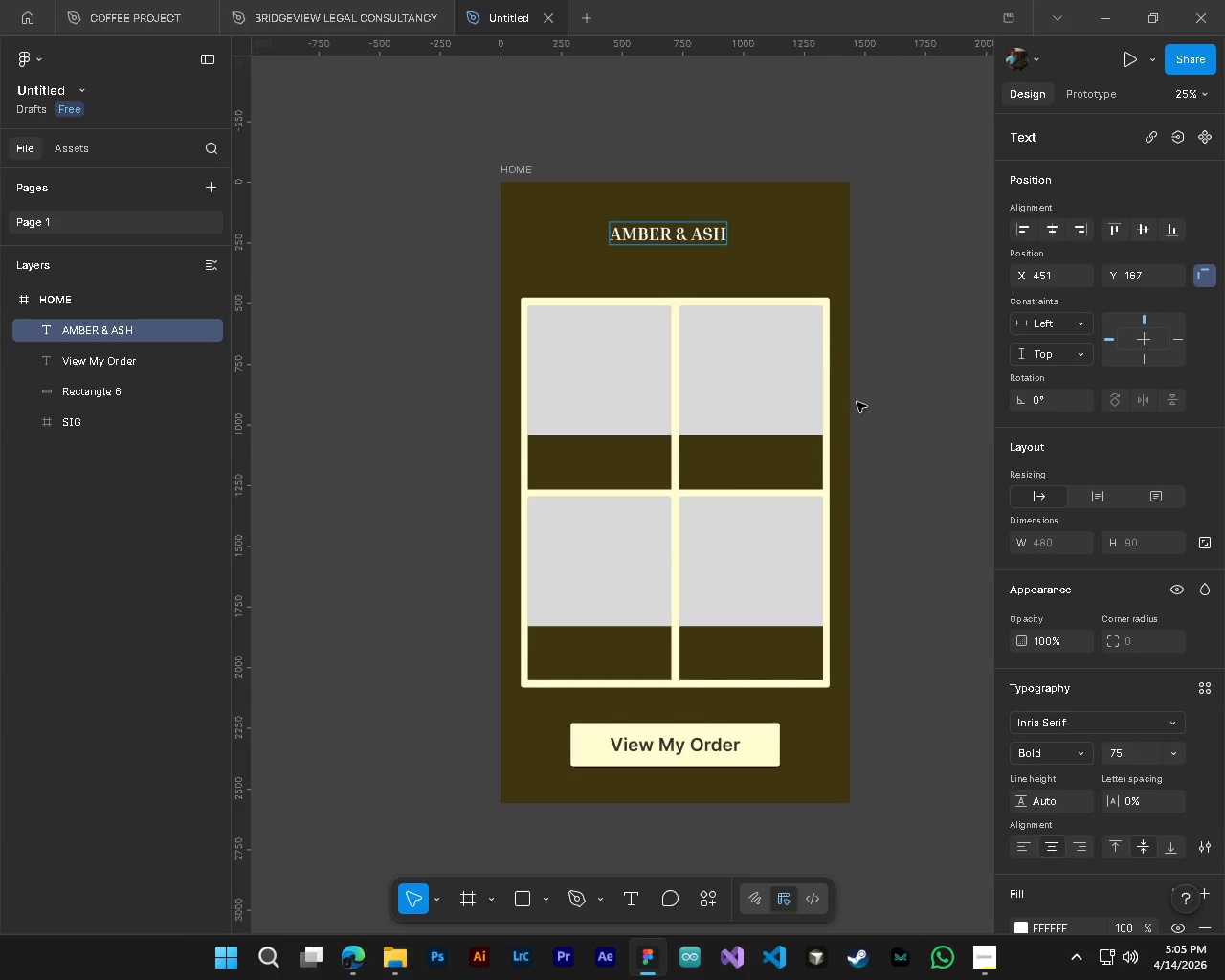 
key(Control+A)
 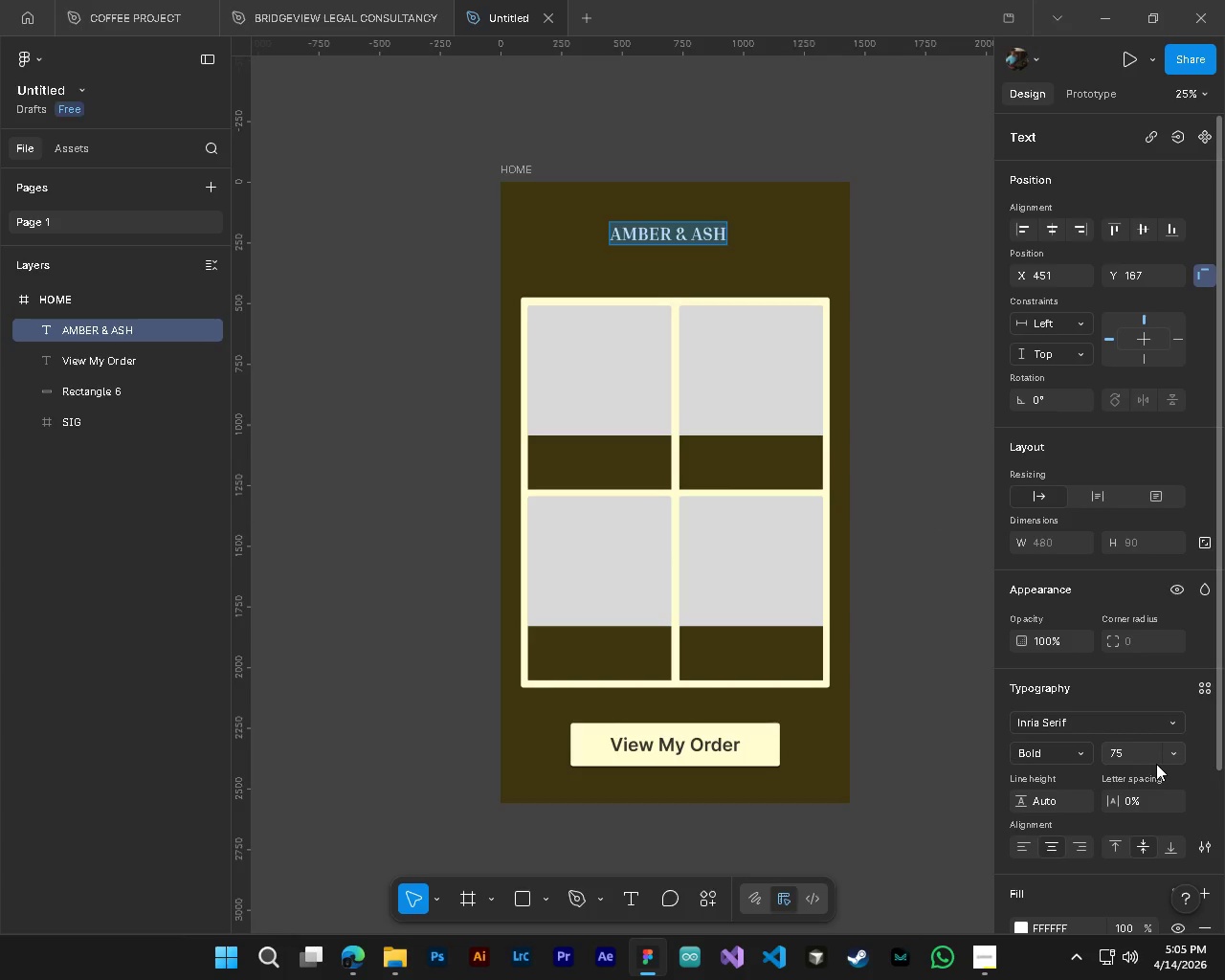 
left_click([1154, 760])
 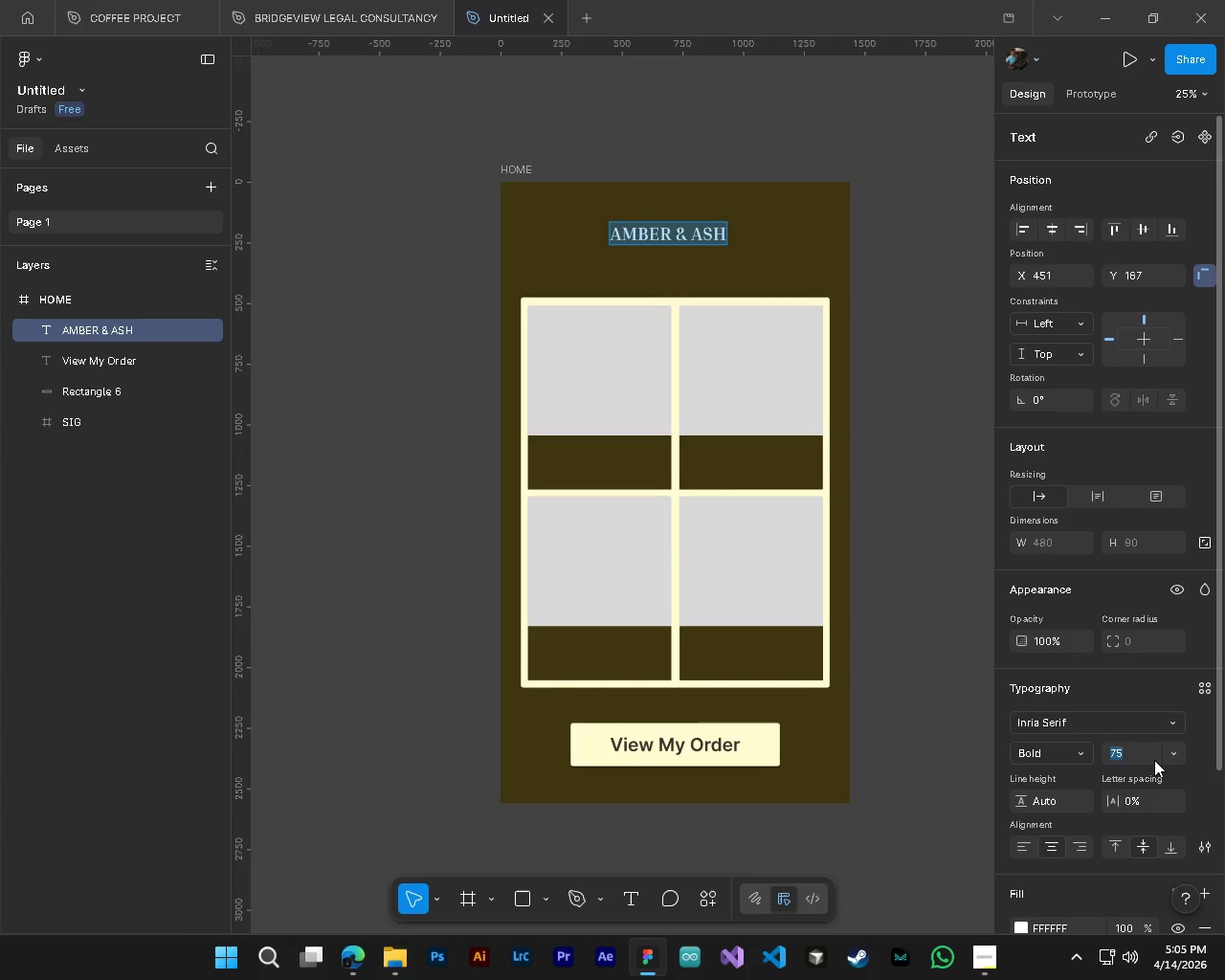 
key(Numpad1)
 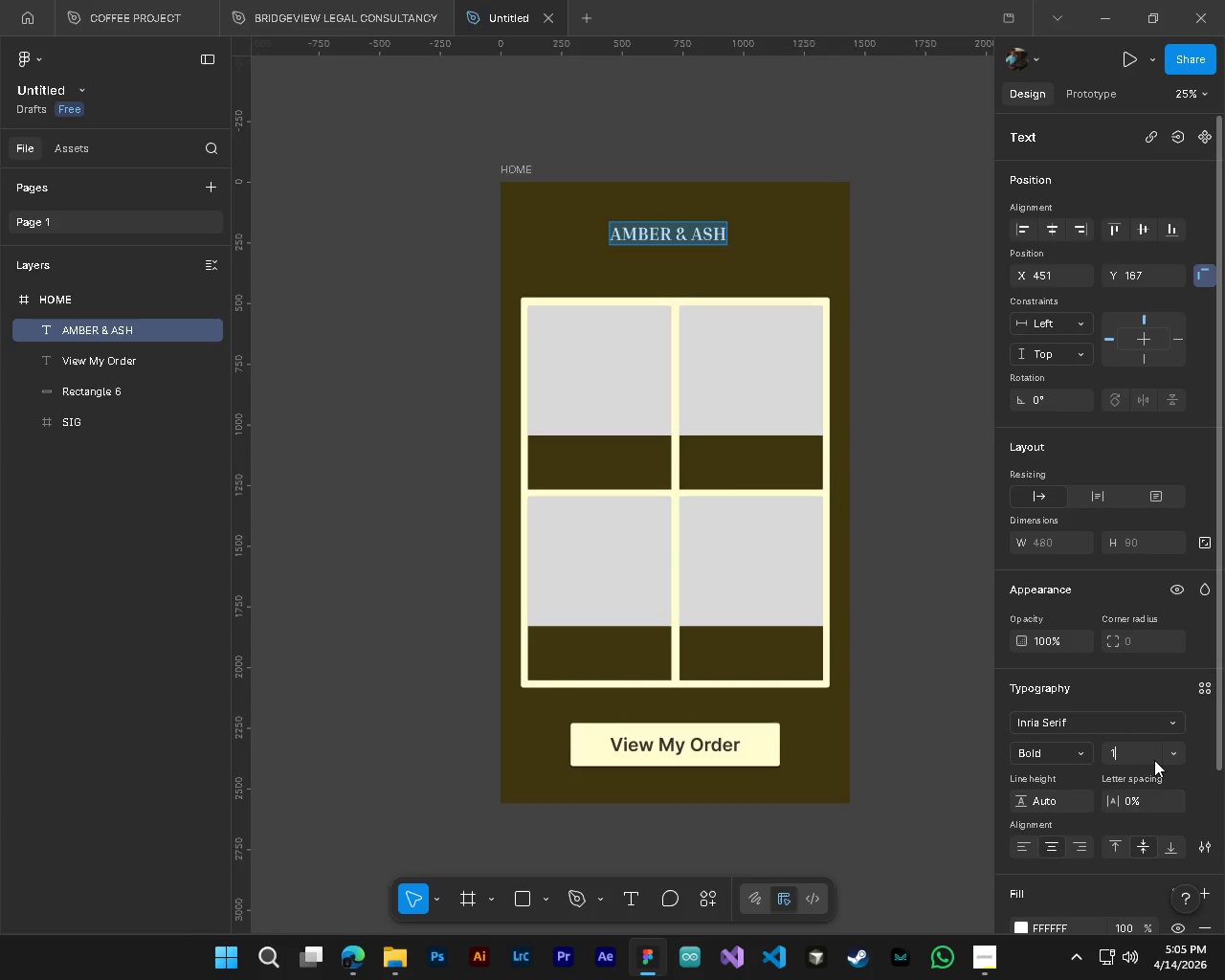 
key(Numpad0)
 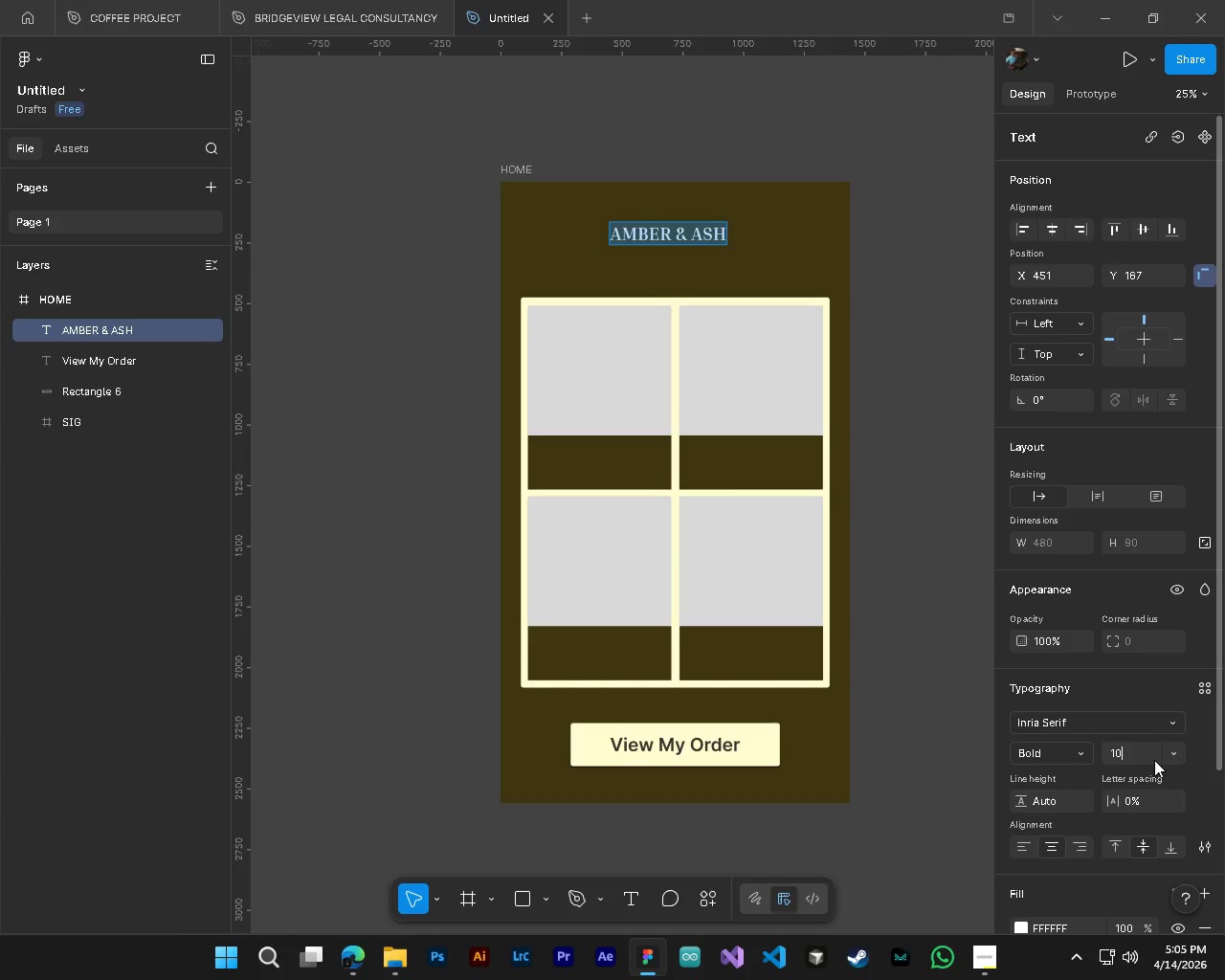 
key(Numpad0)
 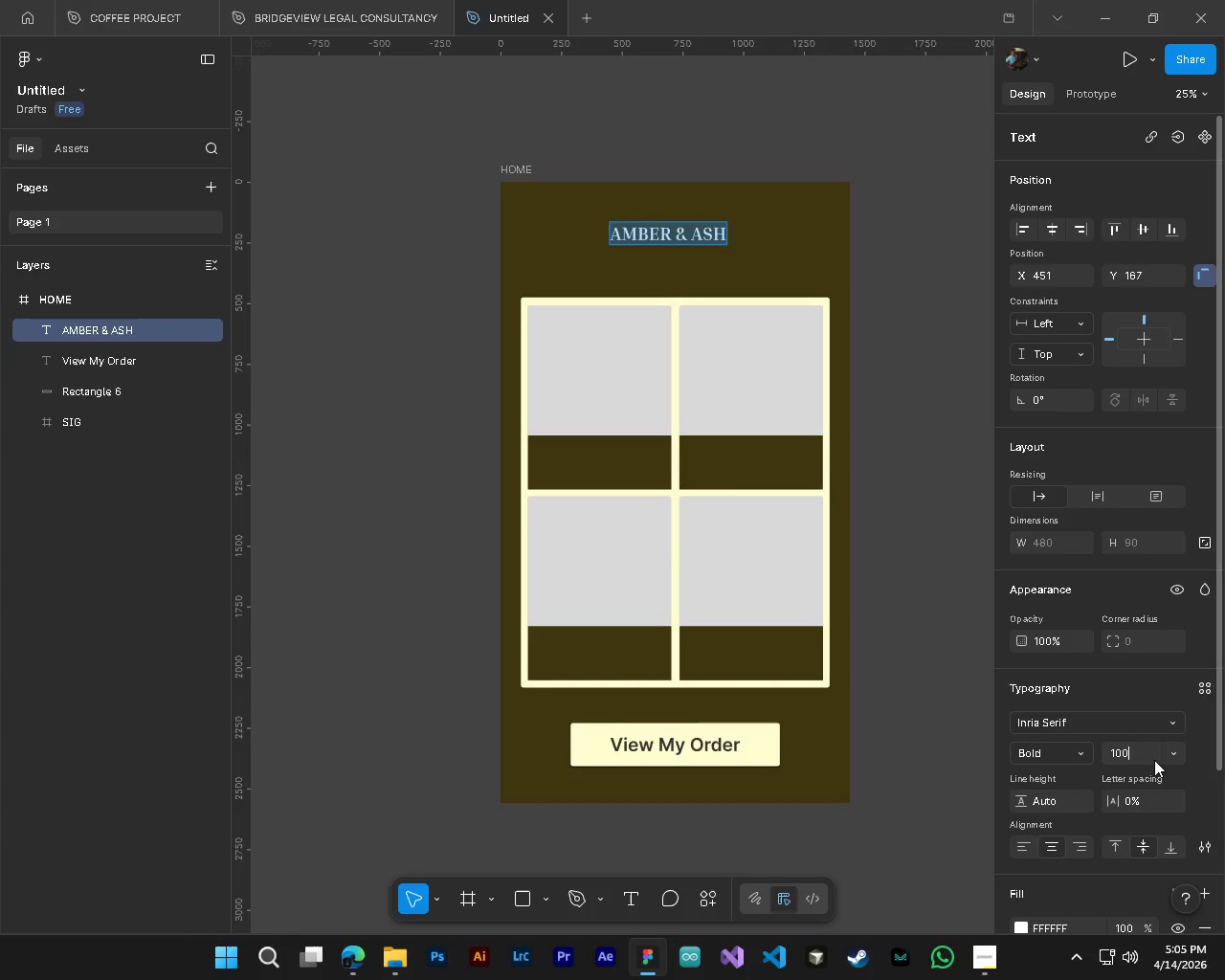 
key(NumpadEnter)
 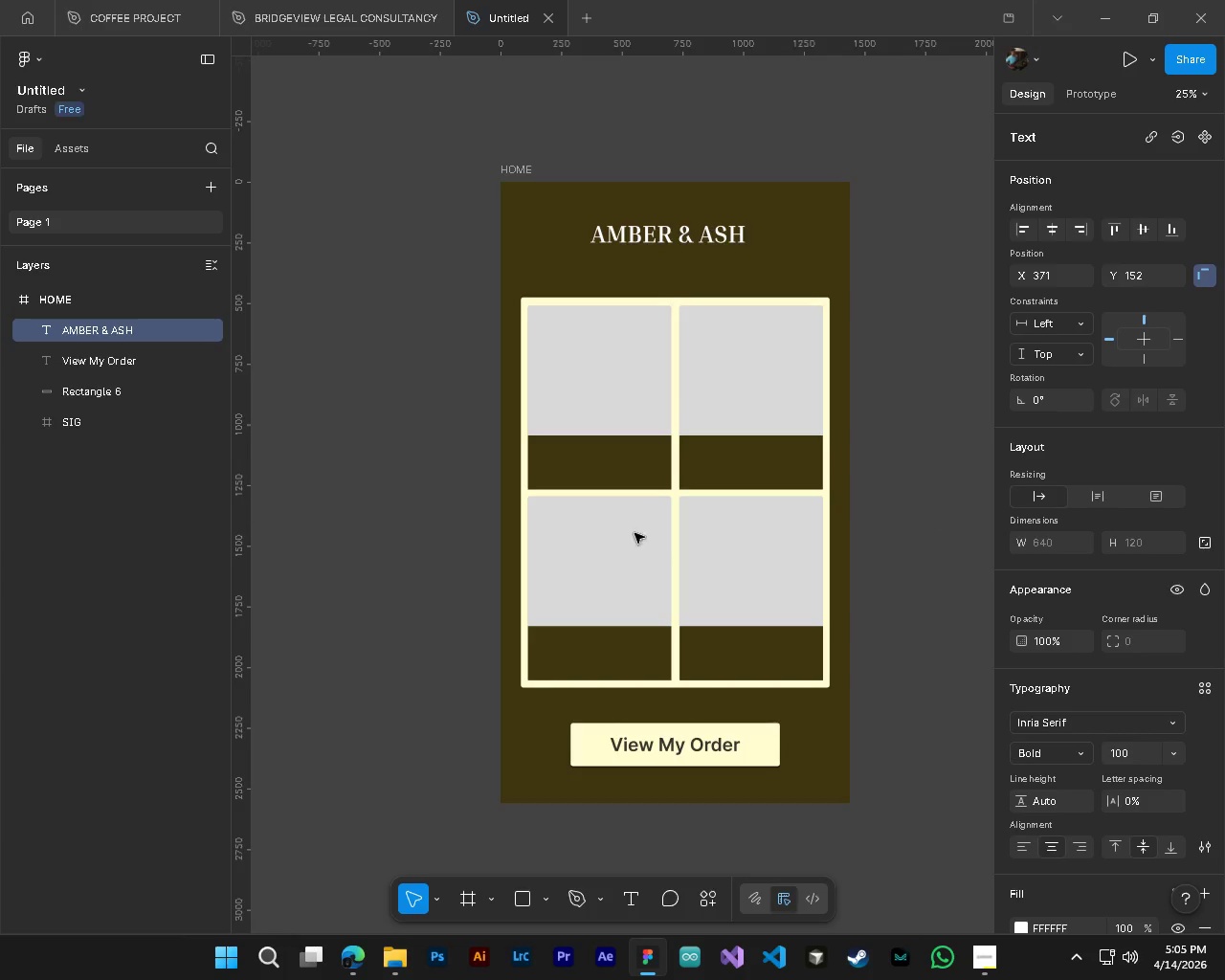 
hold_key(key=ControlLeft, duration=0.48)
hold_key(key=AltLeft, duration=0.44)
scroll: coordinate [699, 359], scroll_direction: up, amount: 8.0
 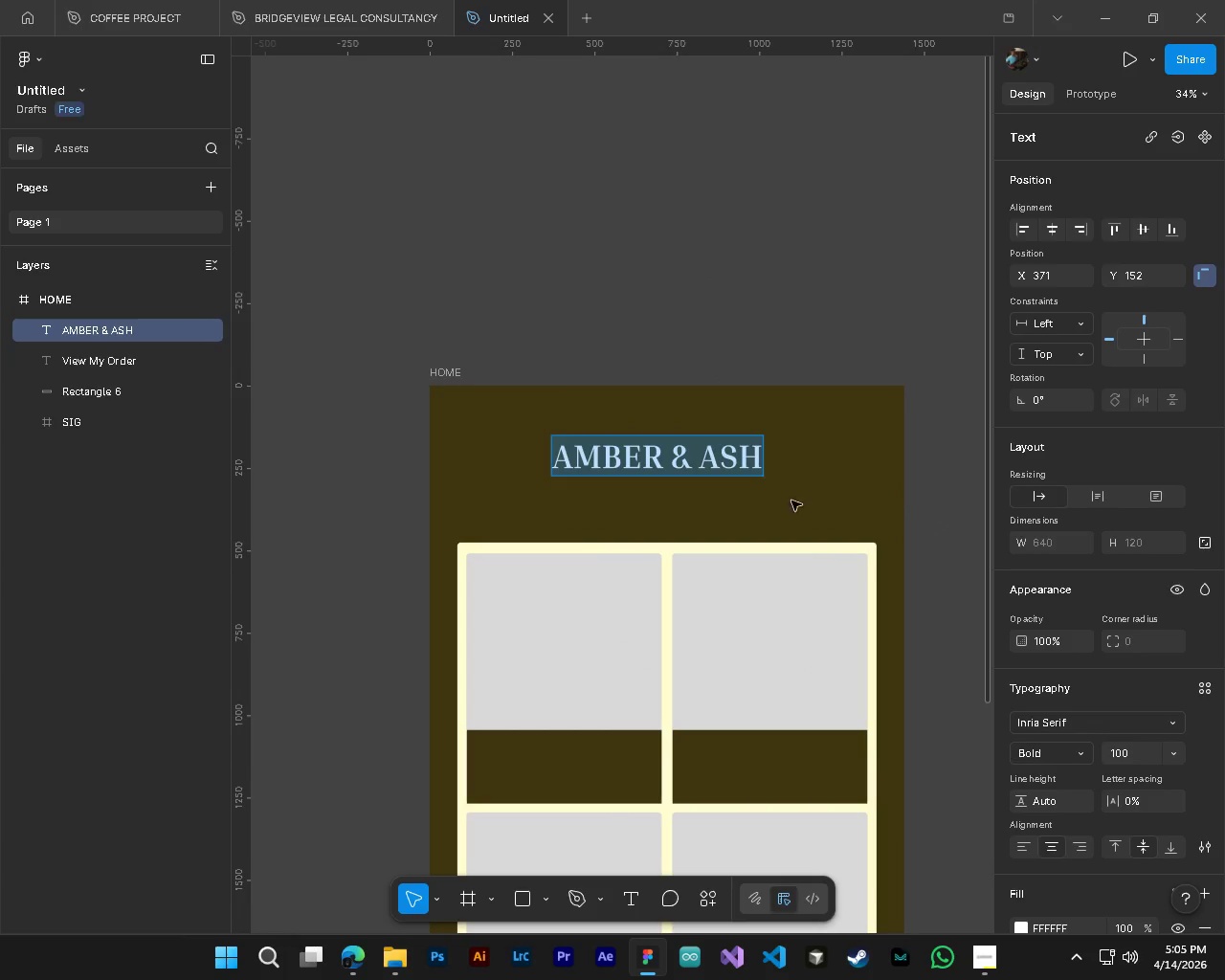 
left_click_drag(start_coordinate=[728, 462], to_coordinate=[733, 453])
 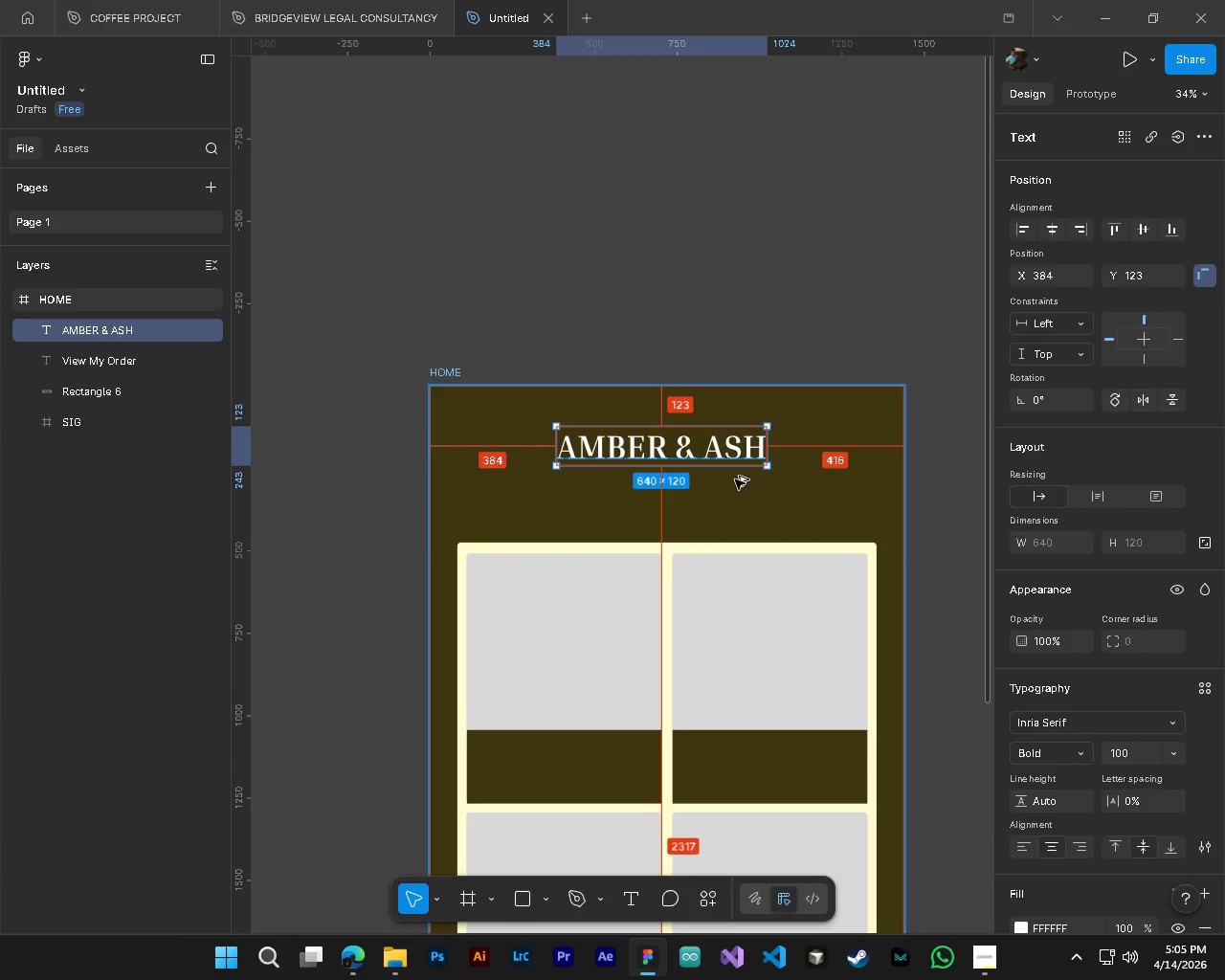 
hold_key(key=AltLeft, duration=0.31)
 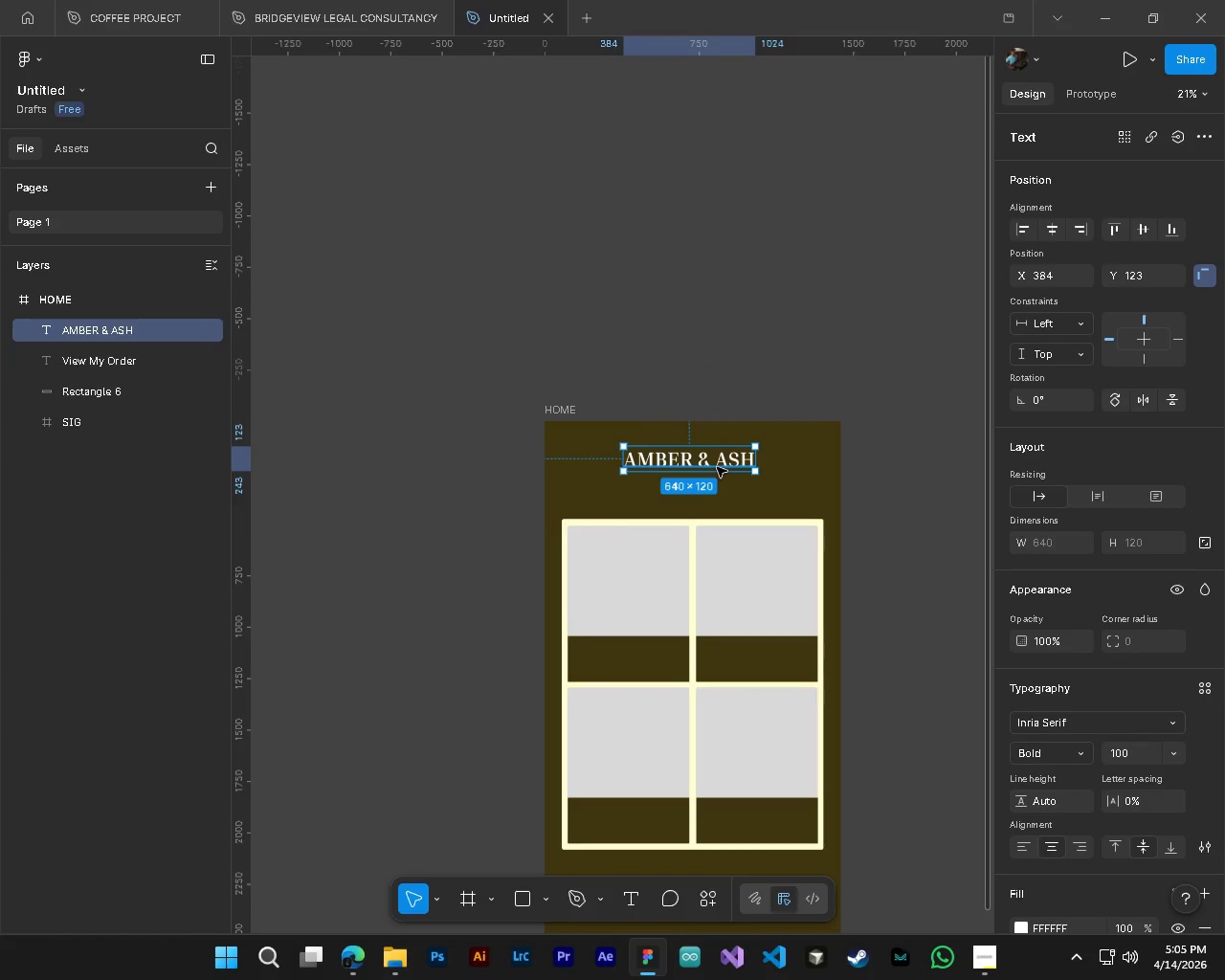 
key(Alt+Control+ControlLeft)
 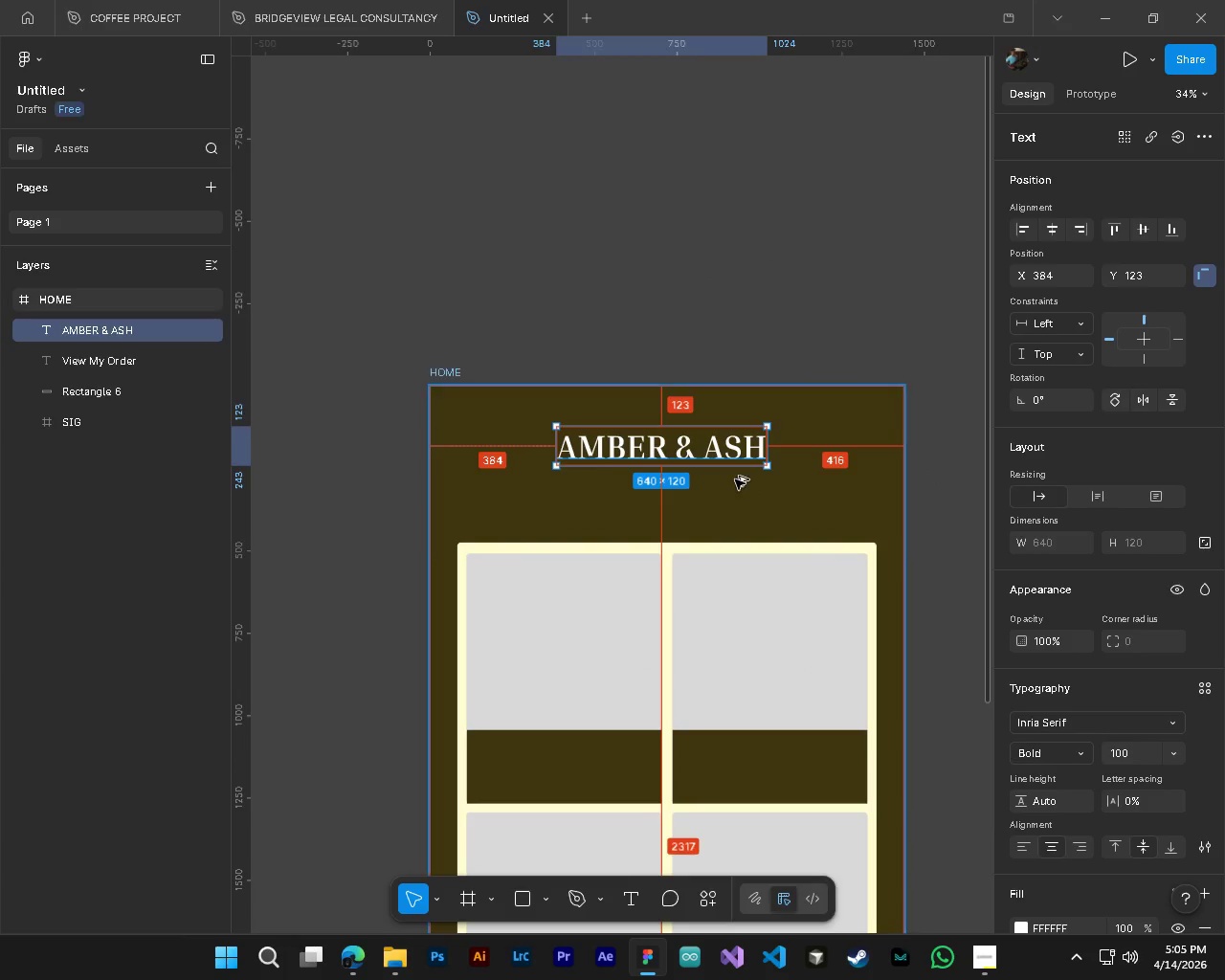 
scroll: coordinate [735, 479], scroll_direction: down, amount: 5.0
 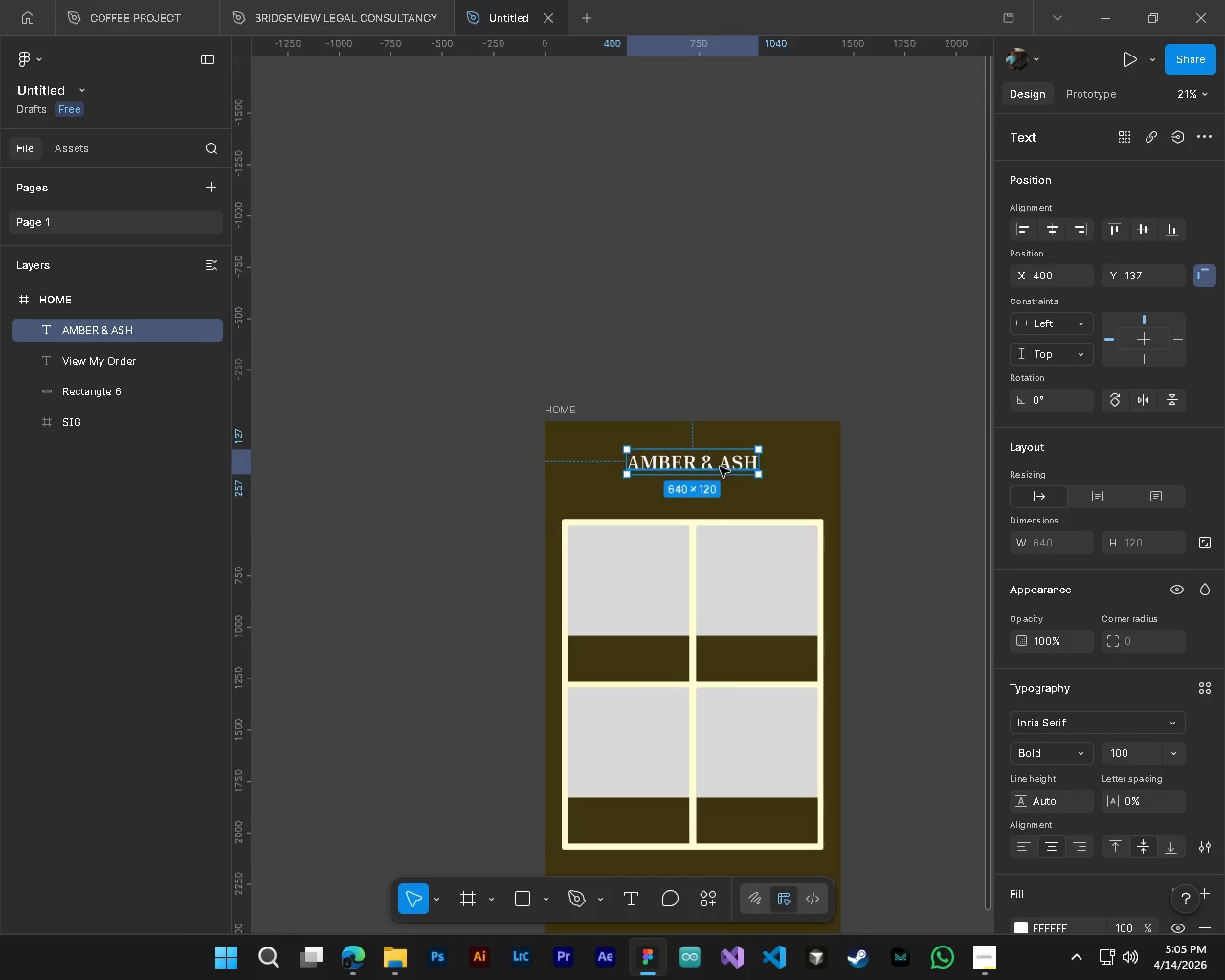 
hold_key(key=AltLeft, duration=1.08)
hold_key(key=ControlLeft, duration=0.58)
scroll: coordinate [732, 461], scroll_direction: up, amount: 7.0
 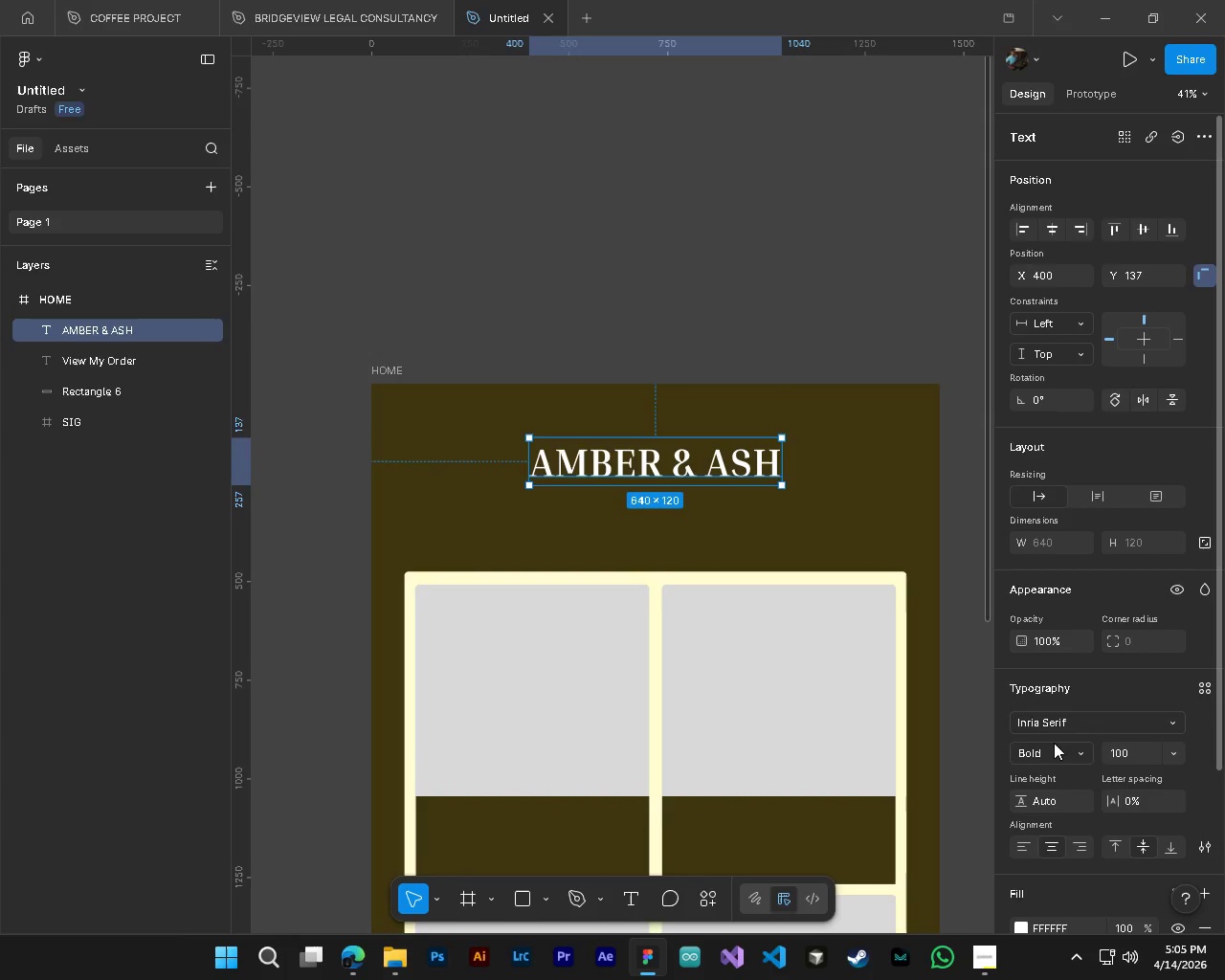 
left_click([1053, 729])
 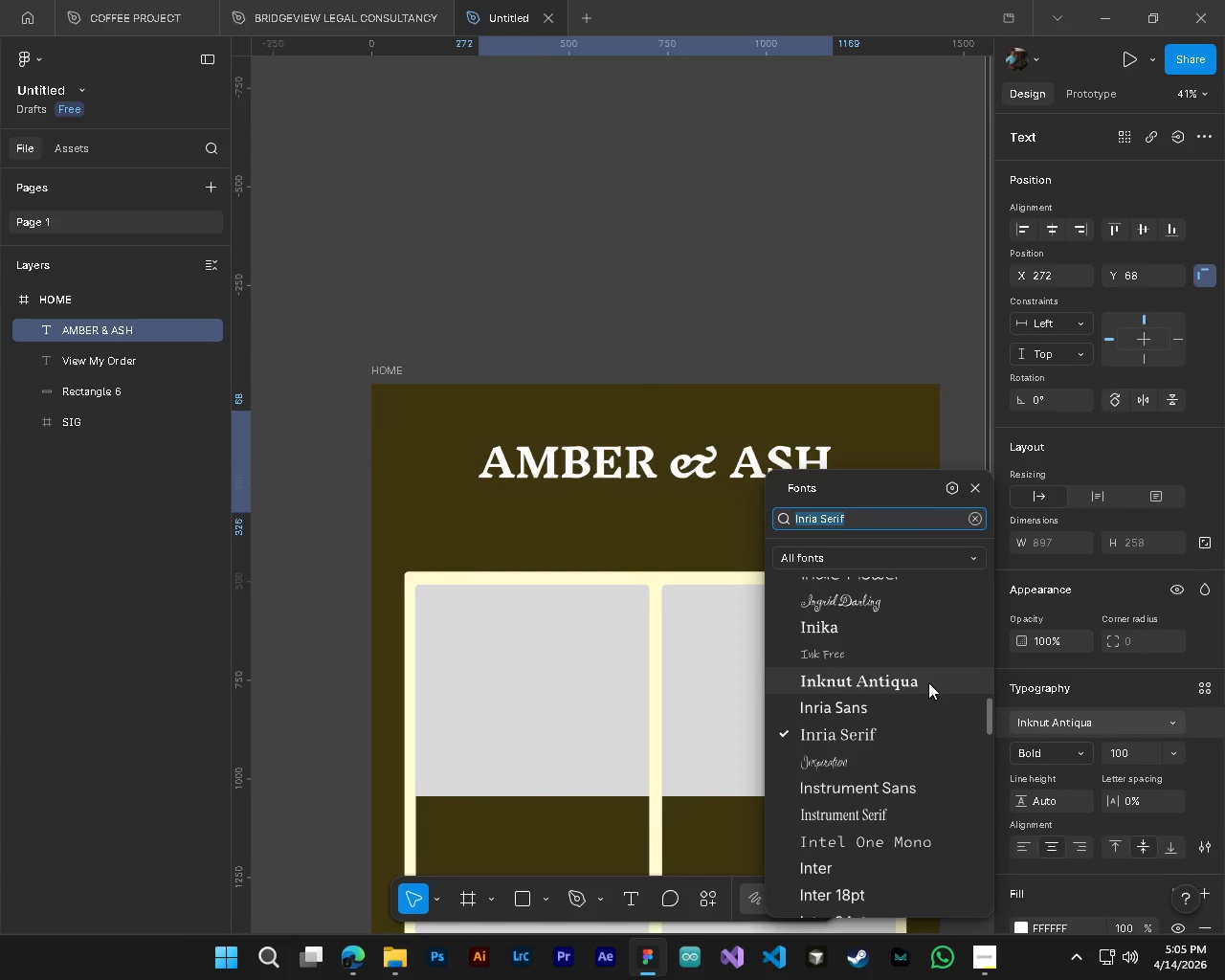 
scroll: coordinate [874, 594], scroll_direction: up, amount: 4.0
 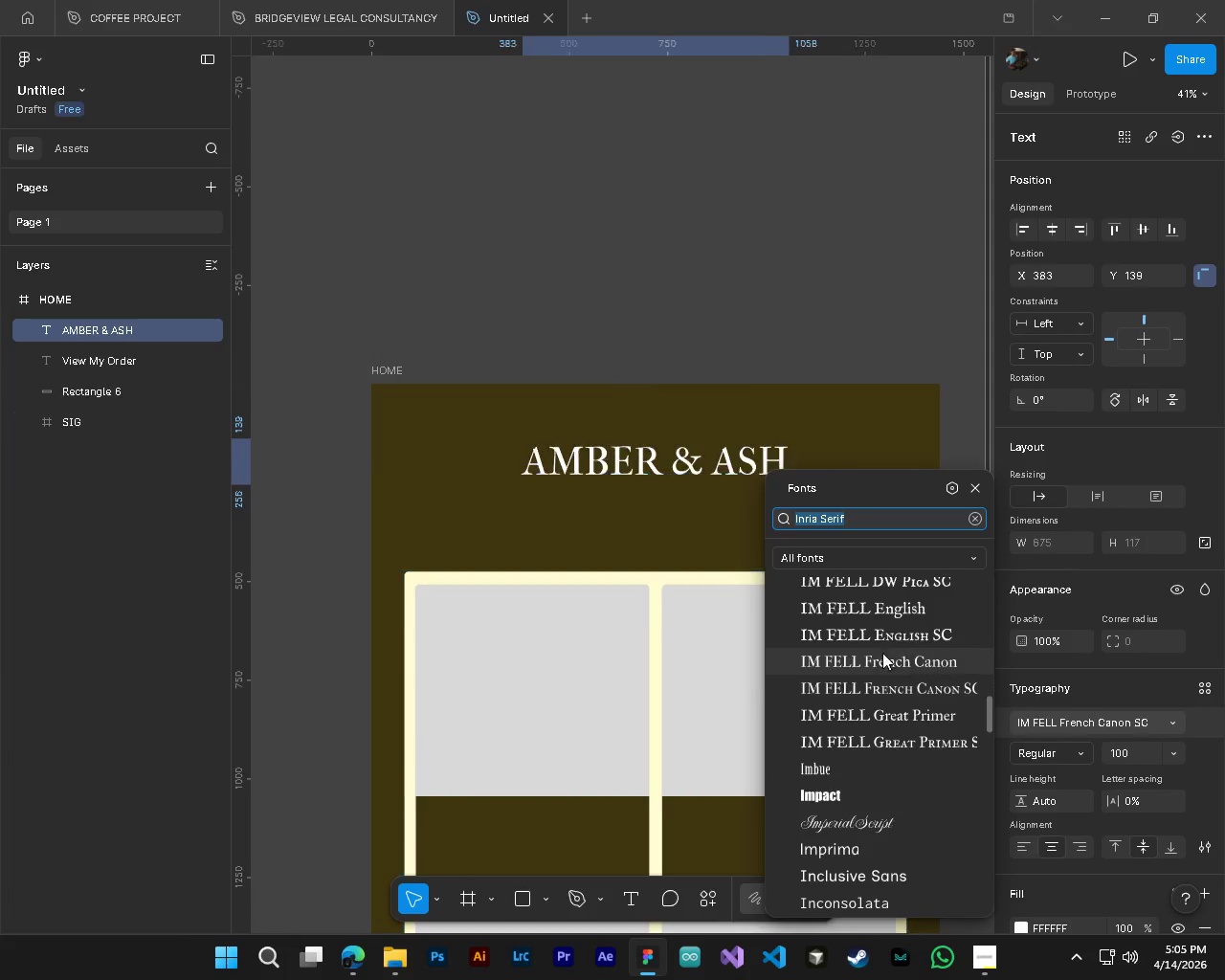 
scroll: coordinate [896, 811], scroll_direction: down, amount: 8.0
 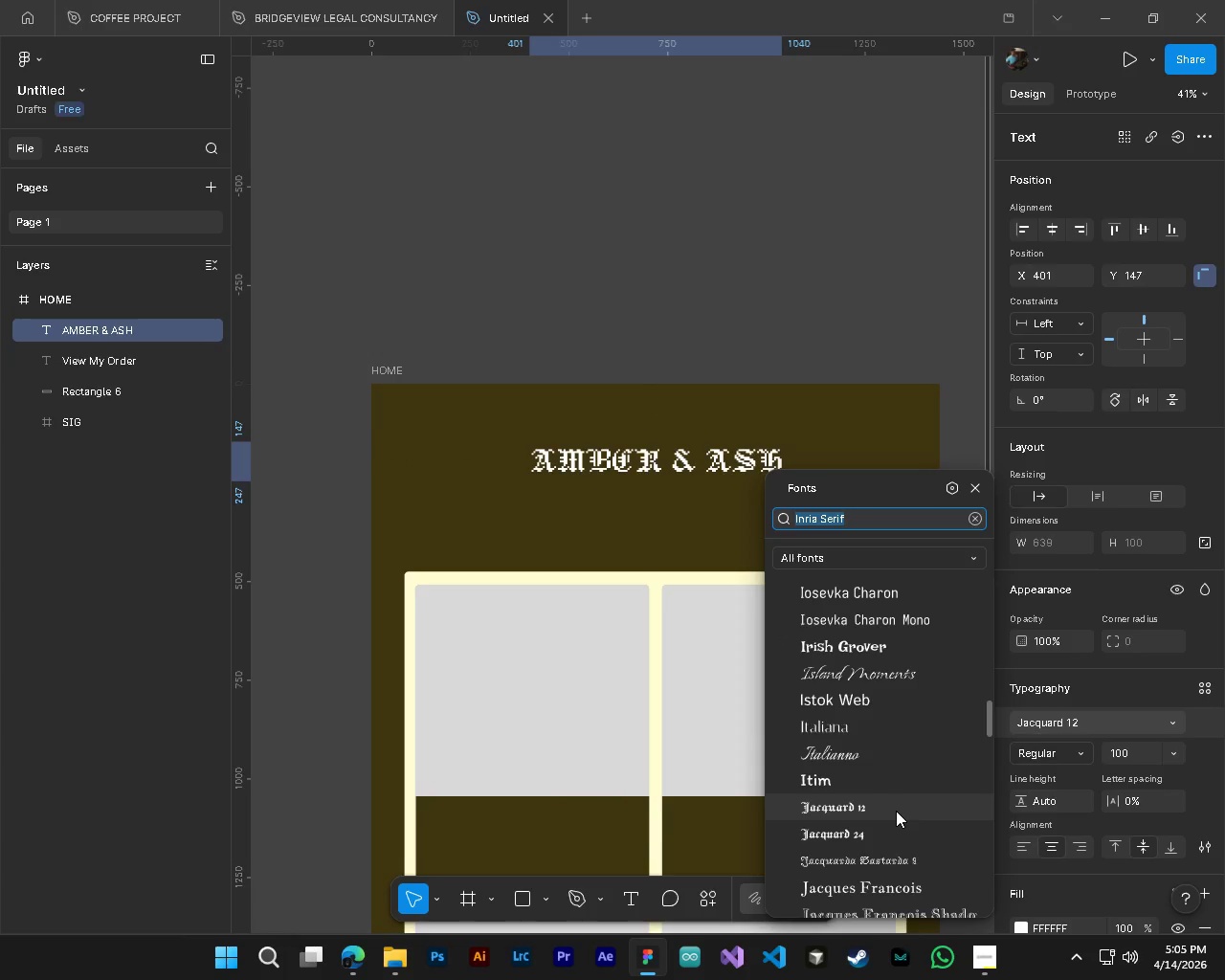 
scroll: coordinate [878, 640], scroll_direction: up, amount: 20.0
 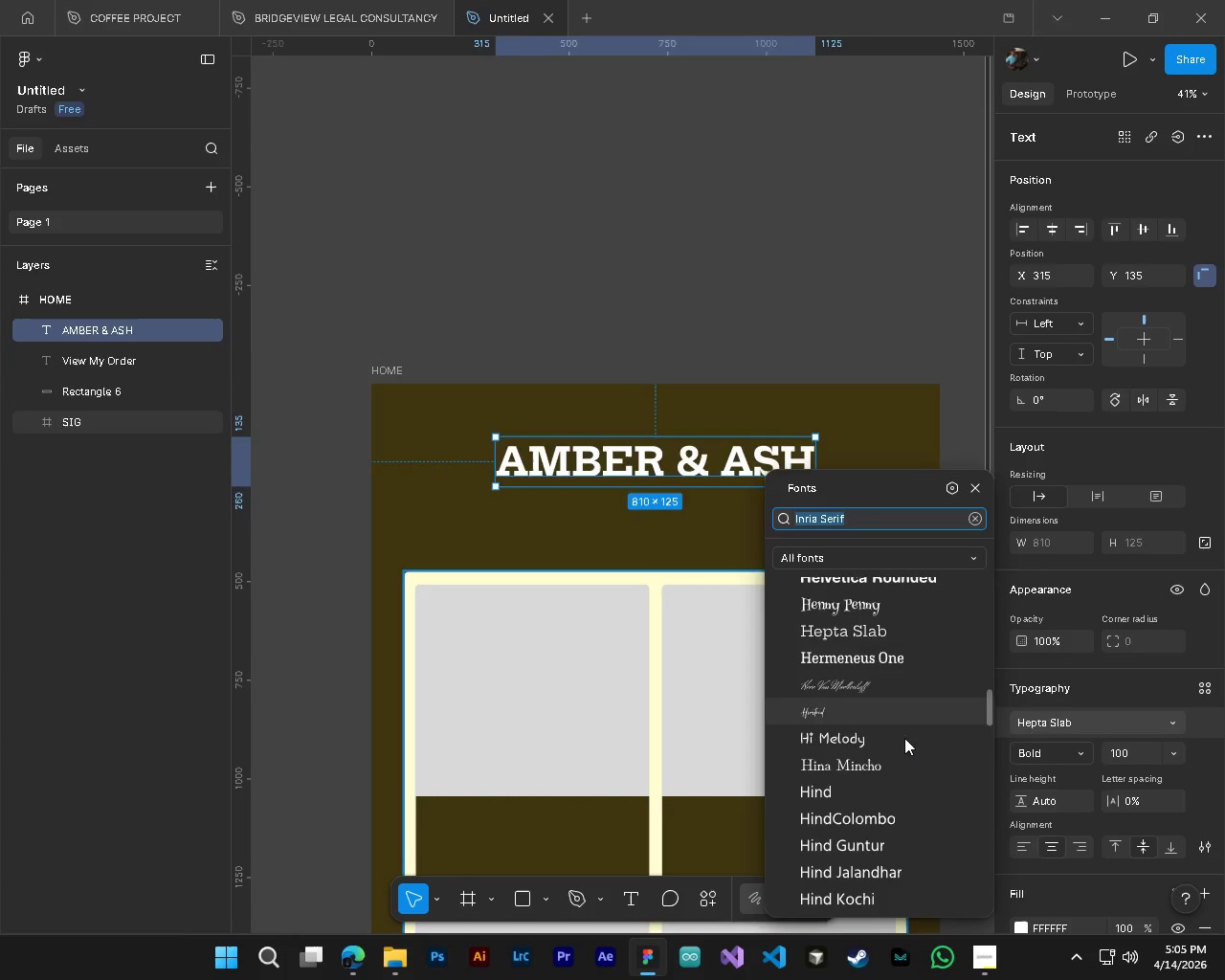 
scroll: coordinate [919, 836], scroll_direction: down, amount: 19.0
 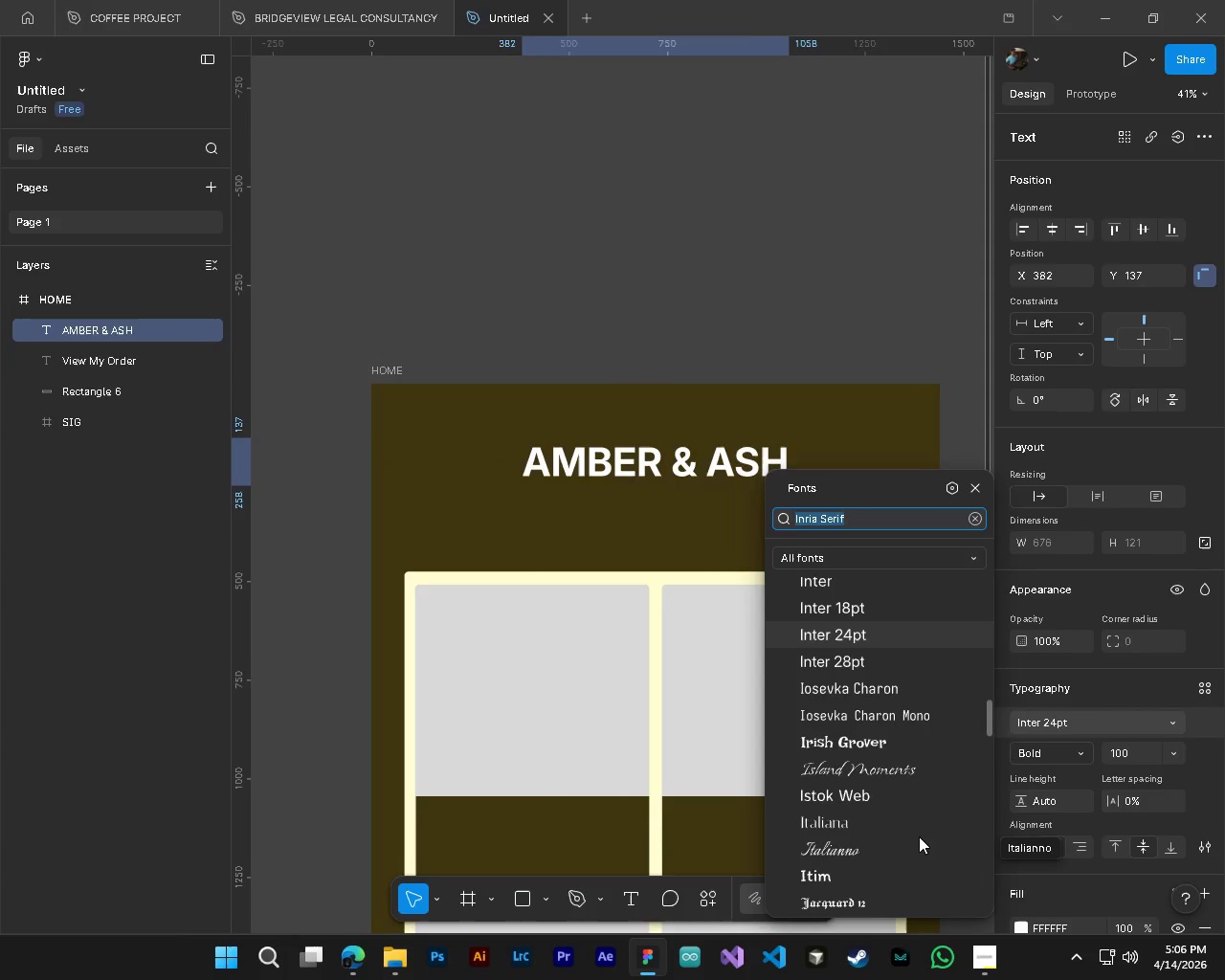 
key(CapsLock)
 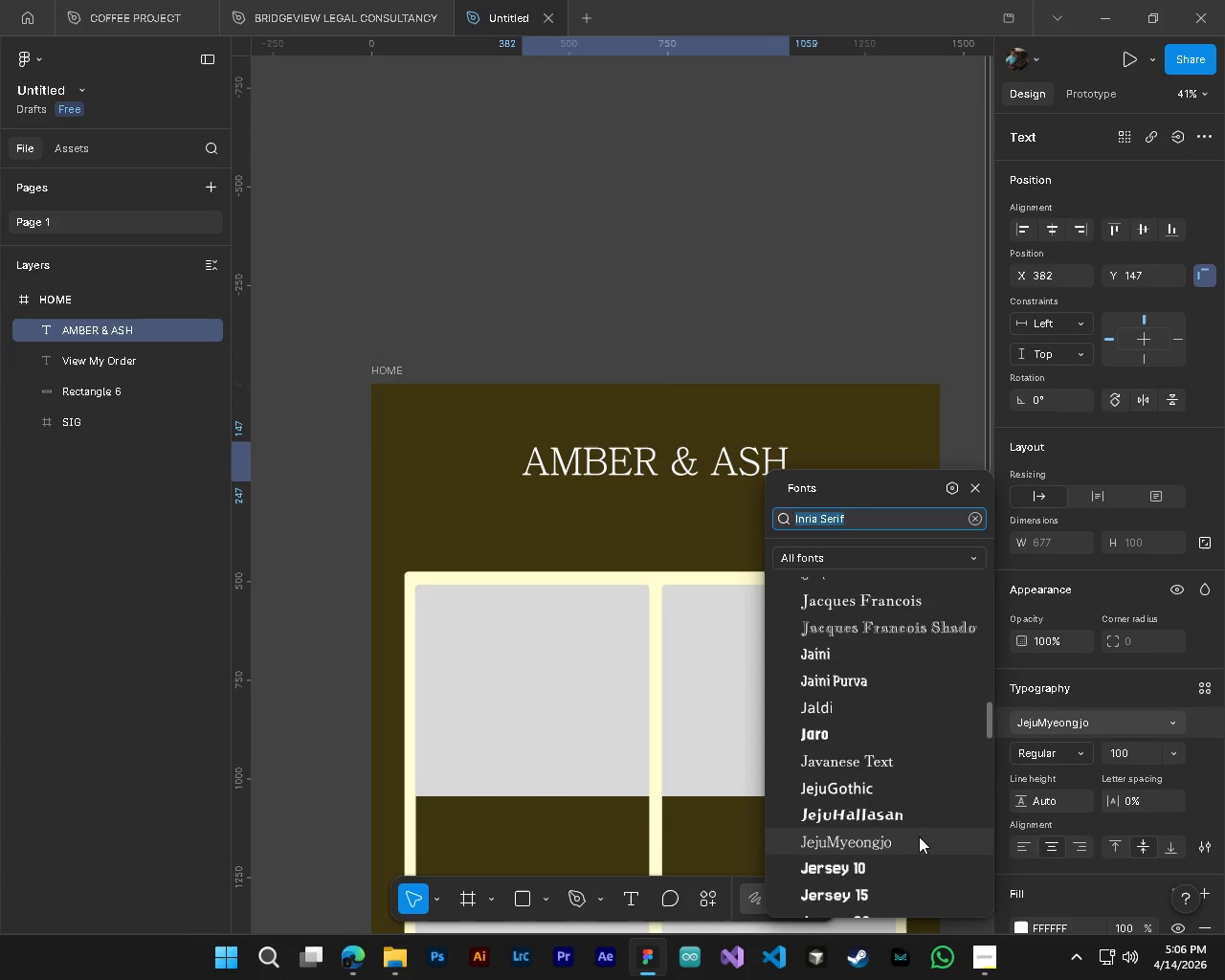 
scroll: coordinate [915, 836], scroll_direction: down, amount: 11.0
 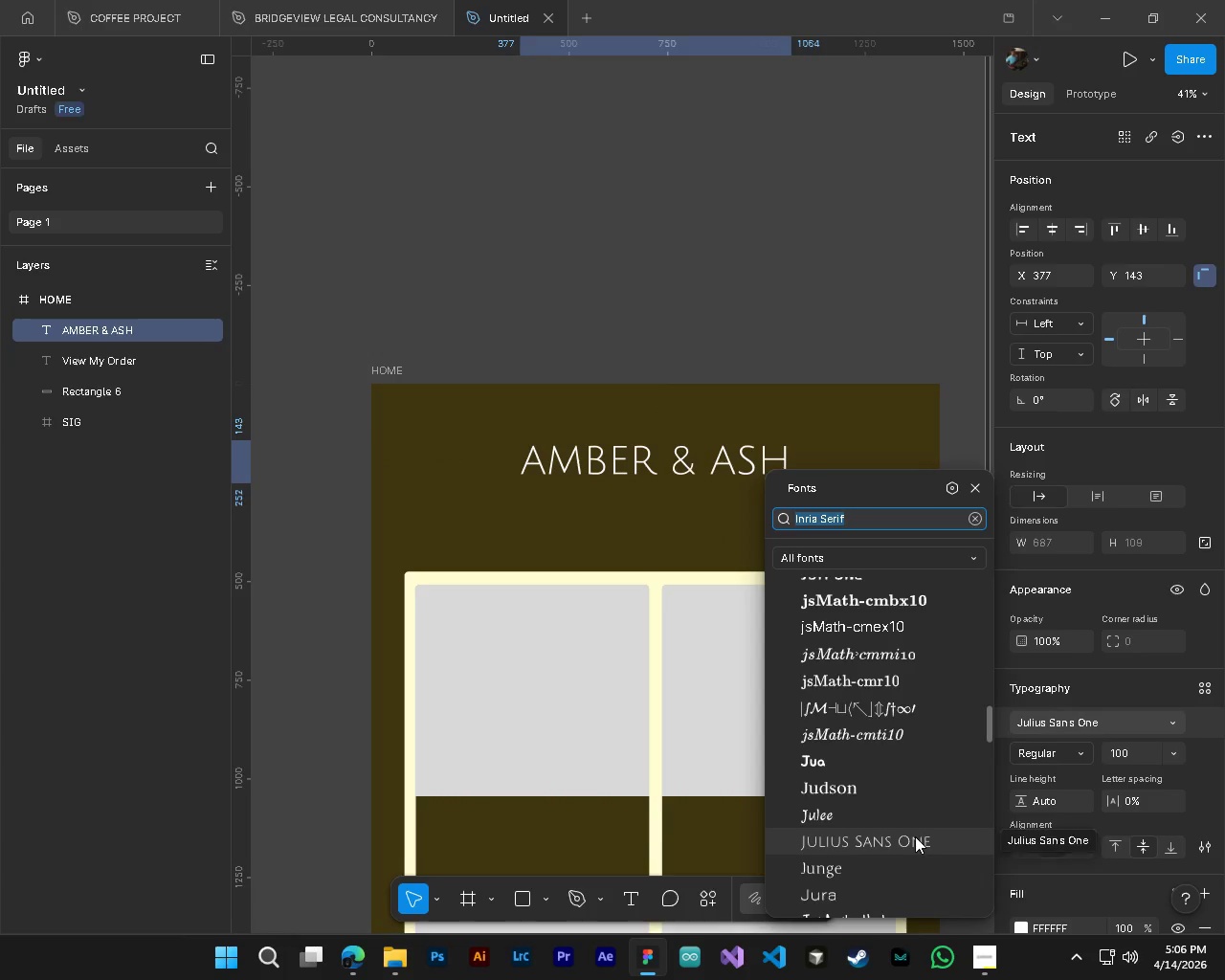 
scroll: coordinate [914, 681], scroll_direction: up, amount: 11.0
 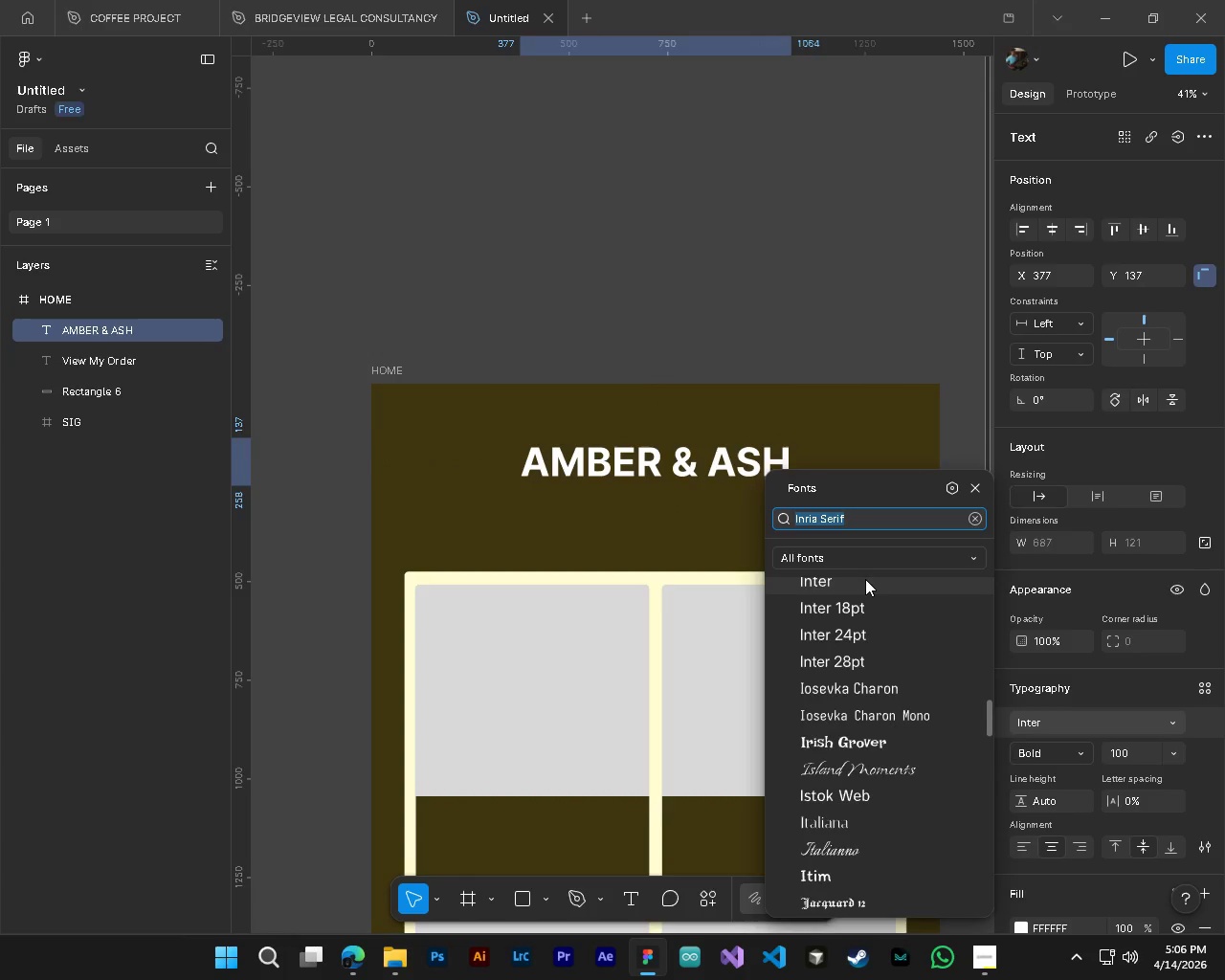 
type(ppl)
key(Backspace)
key(Backspace)
type(lay)
 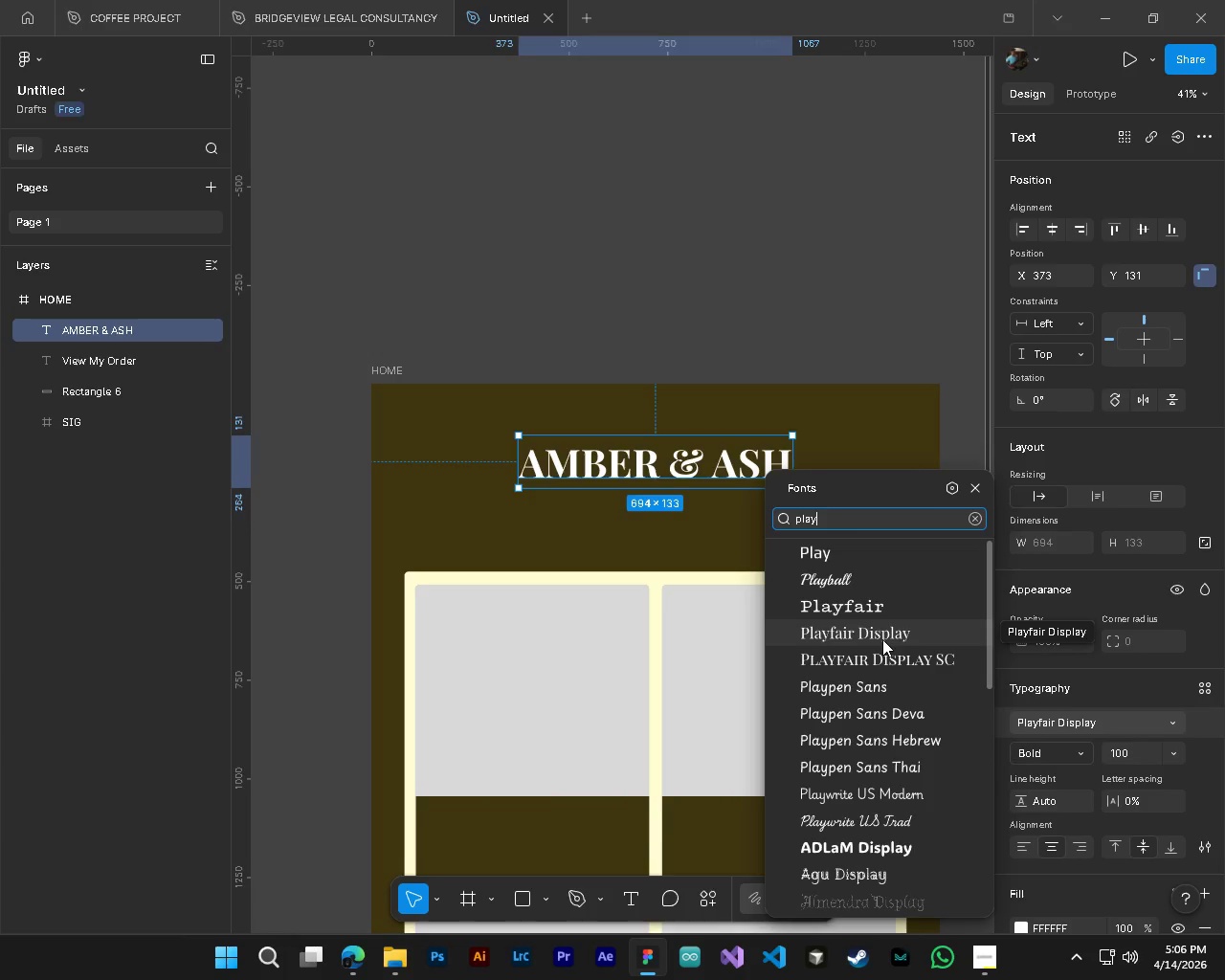 
wait(5.72)
 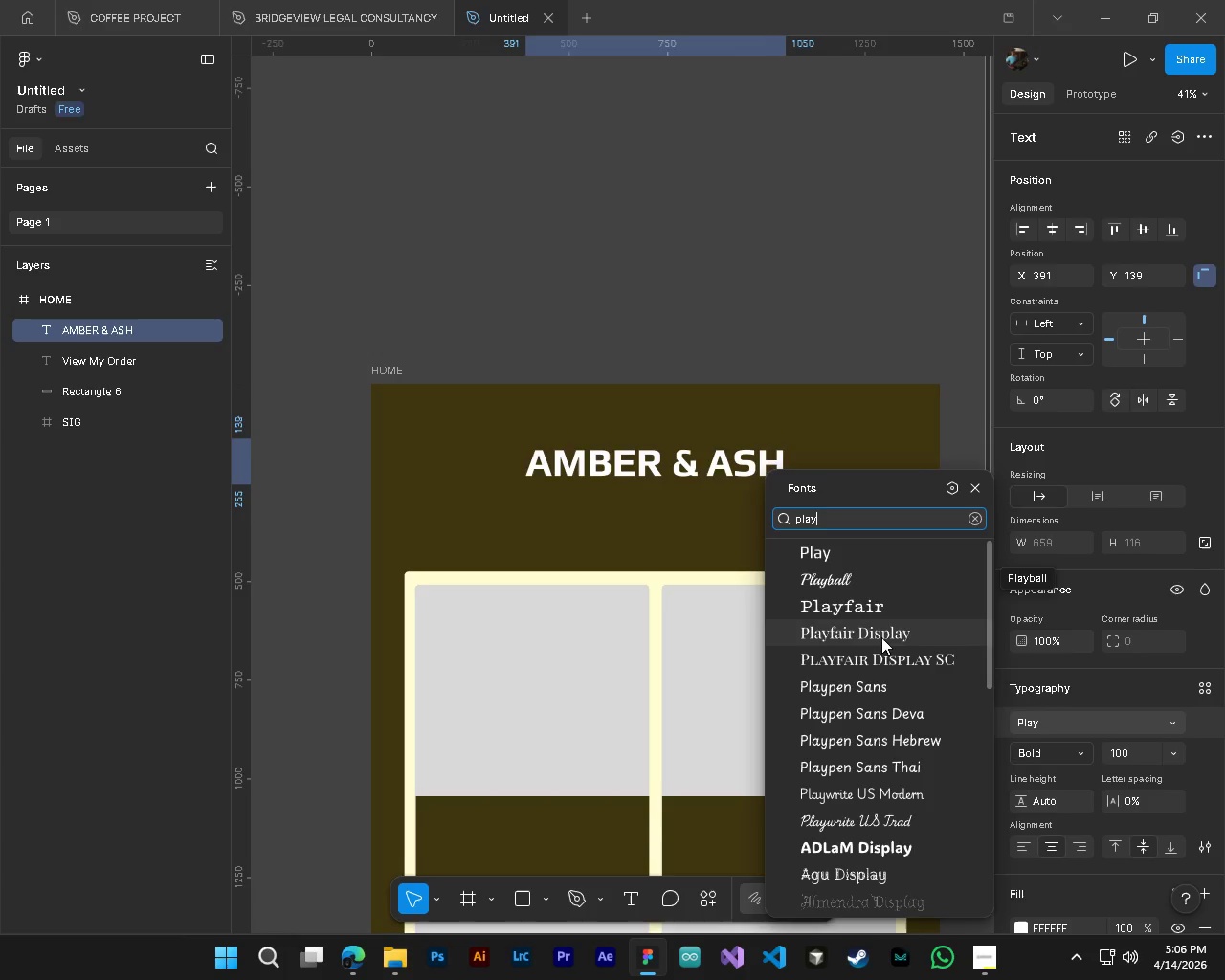 
left_click([882, 639])
 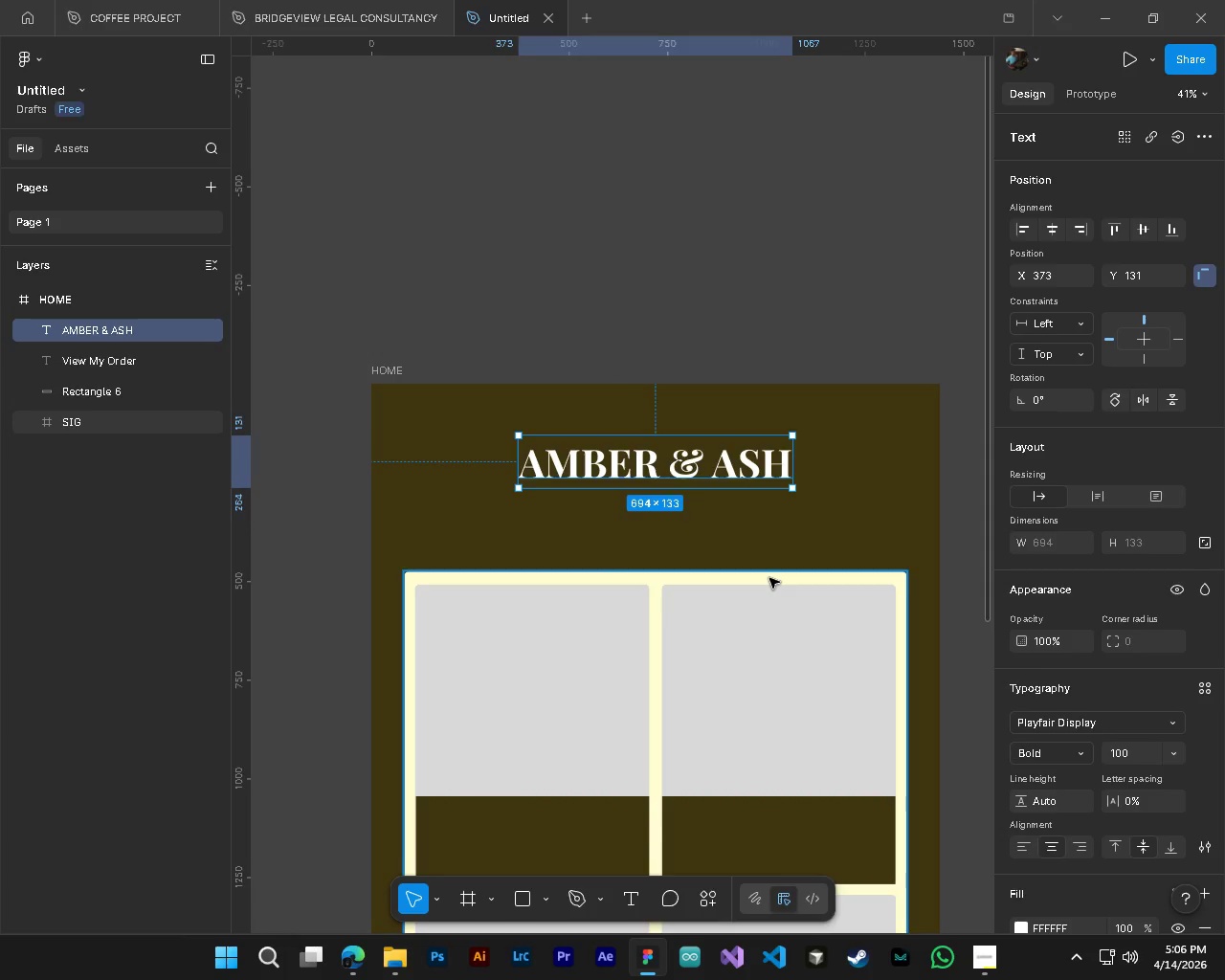 
key(Alt+AltLeft)
 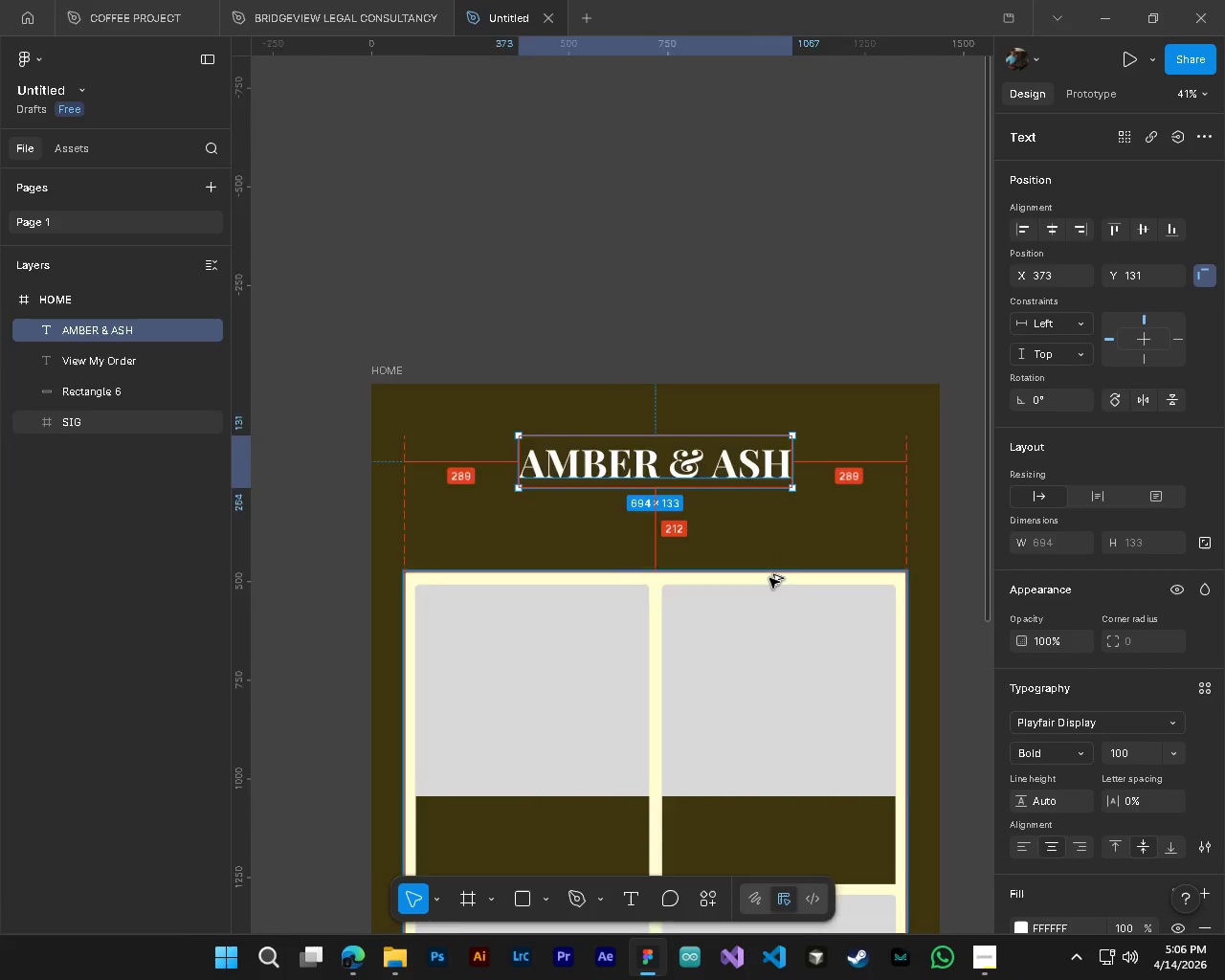 
key(Alt+Control+ControlLeft)
 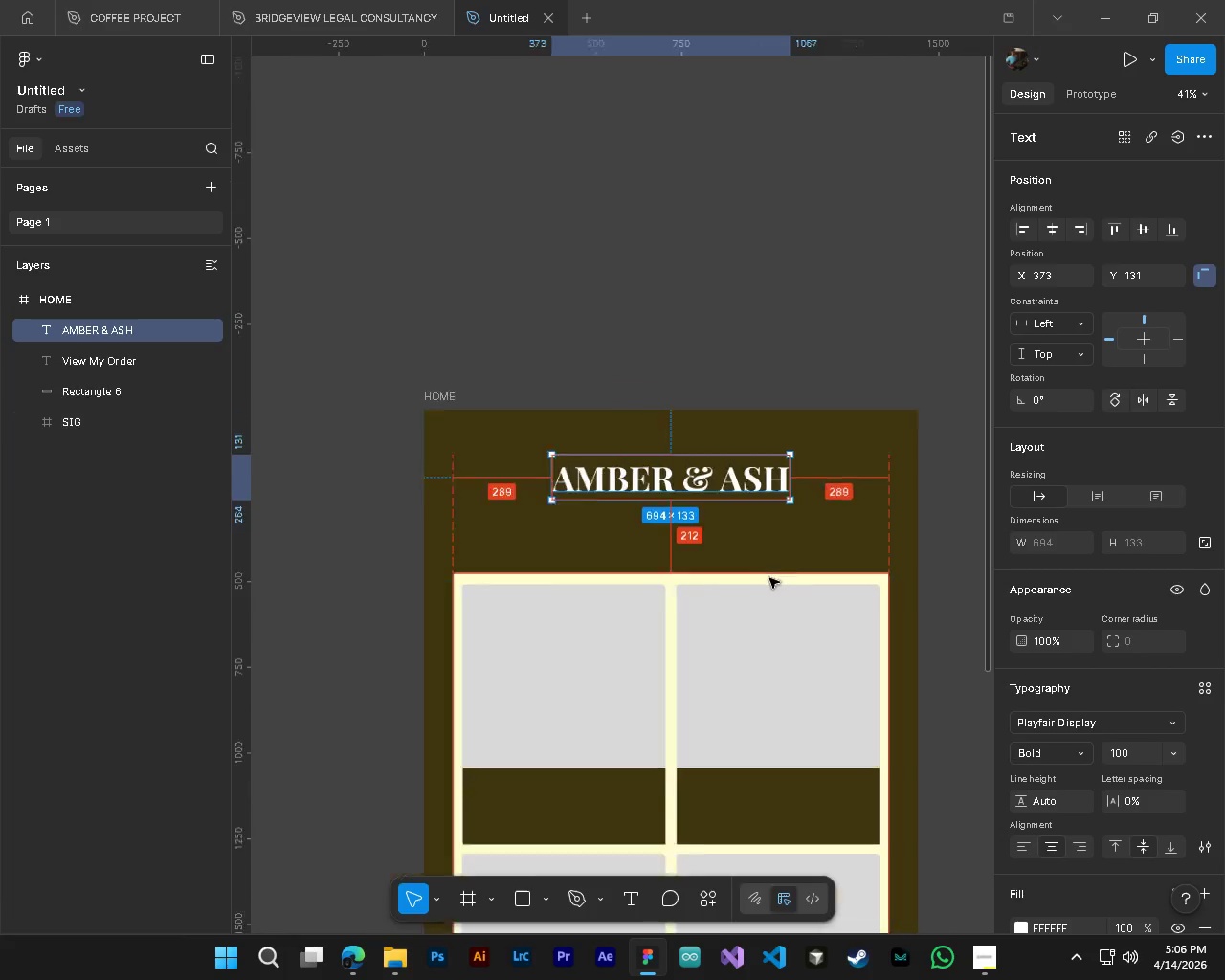 
scroll: coordinate [796, 670], scroll_direction: down, amount: 10.0
 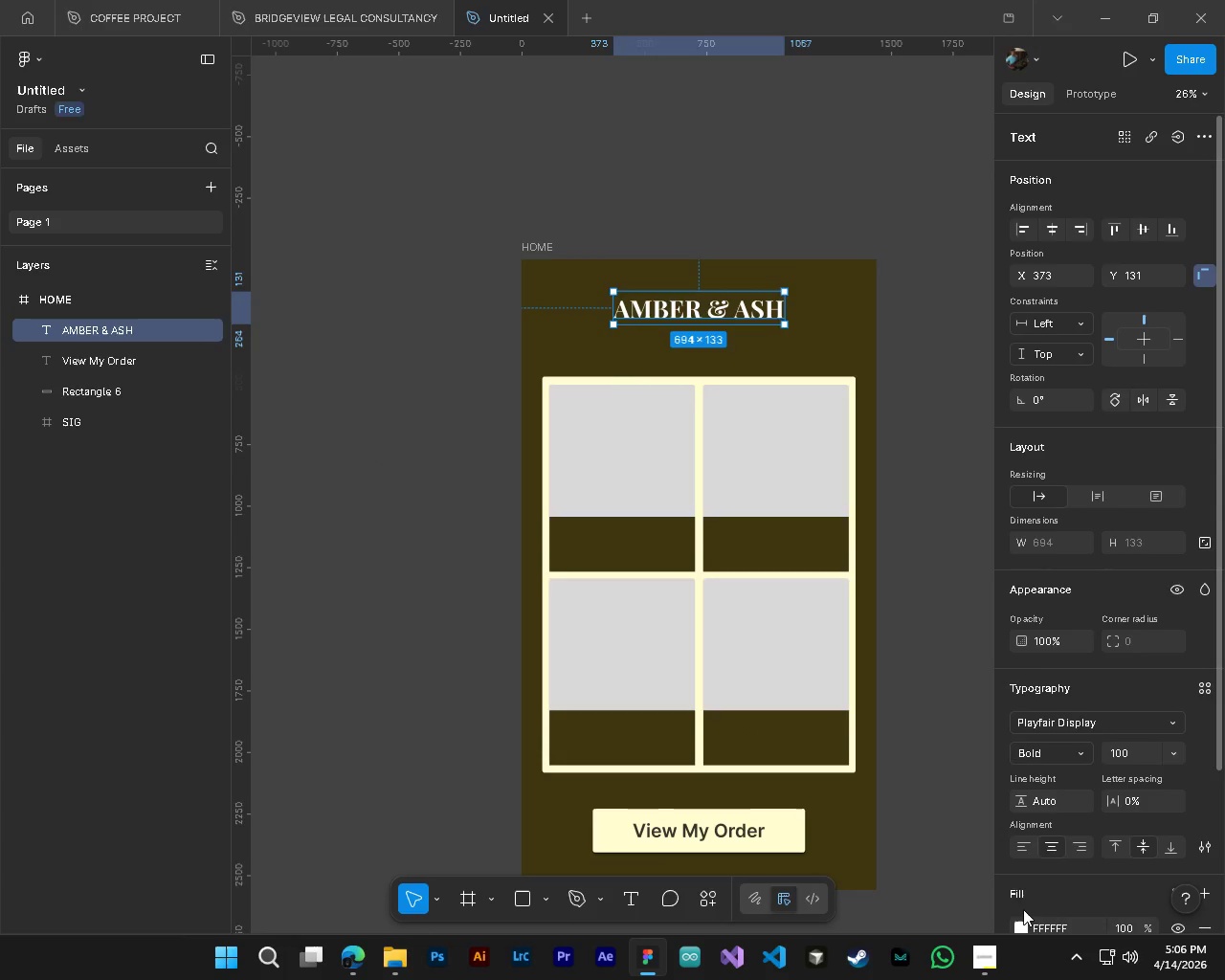 
left_click([1021, 928])
 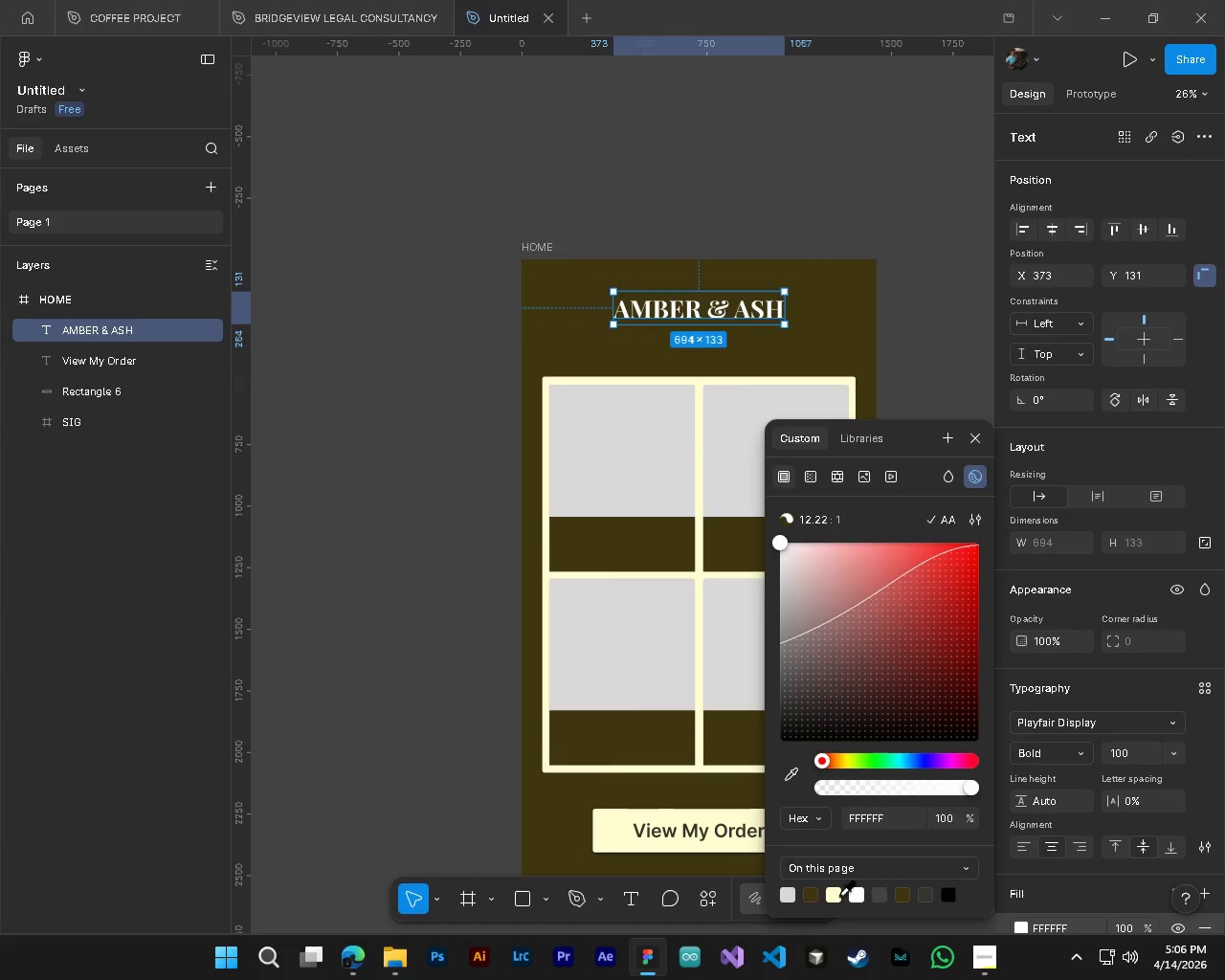 
left_click([838, 894])
 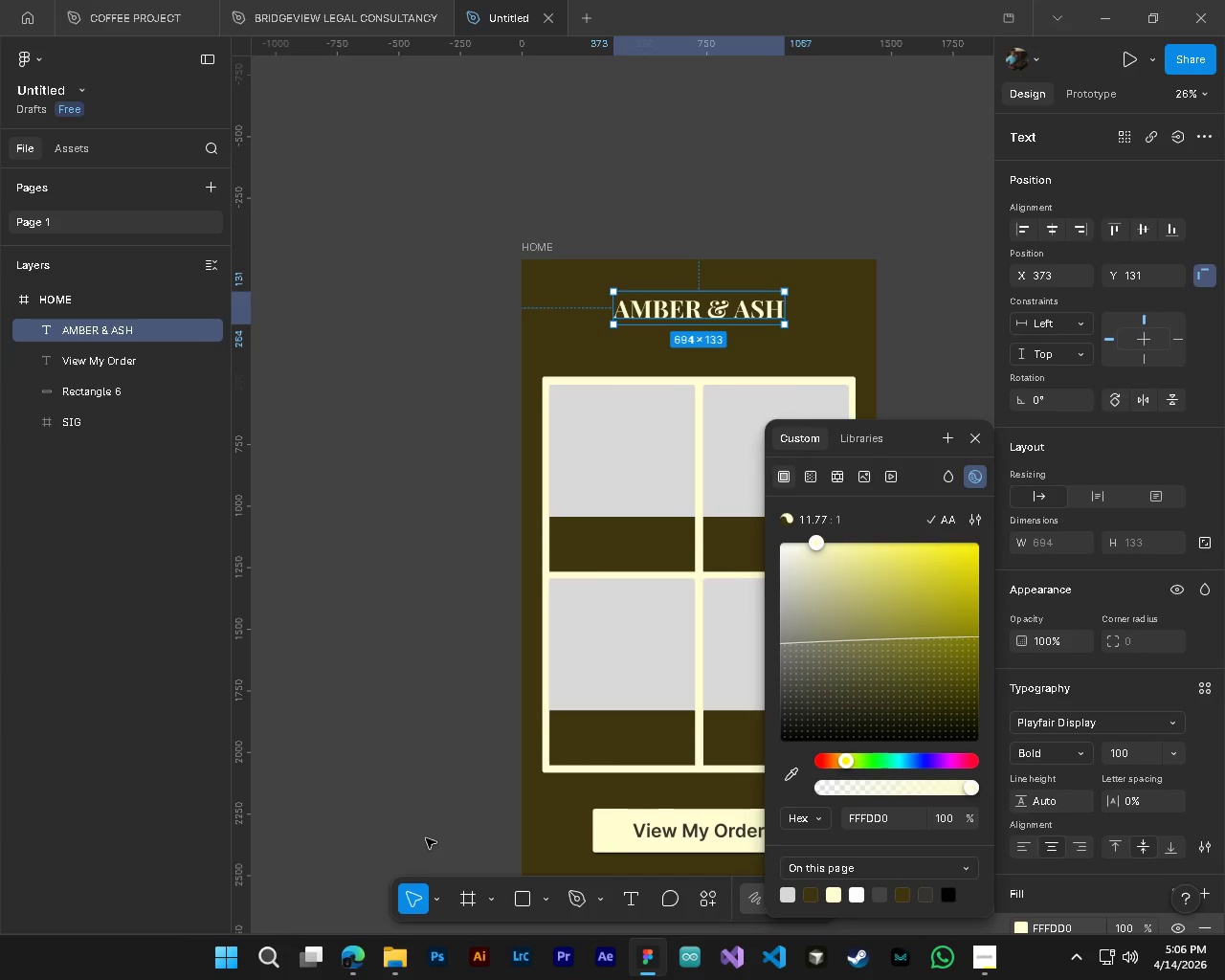 
wait(5.95)
 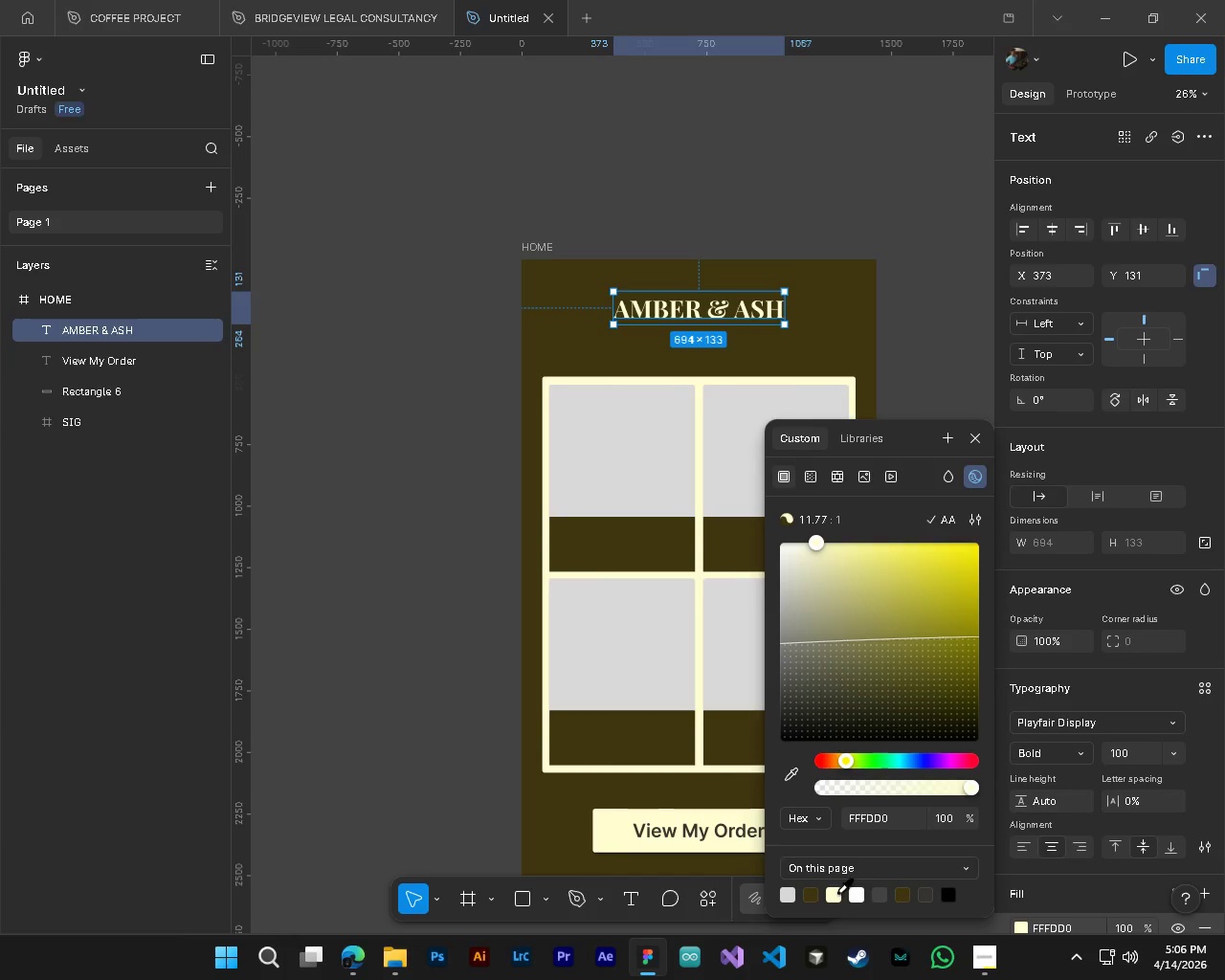 
hold_key(key=ShiftLeft, duration=1.31)
scroll: coordinate [426, 838], scroll_direction: down, amount: 9.0
 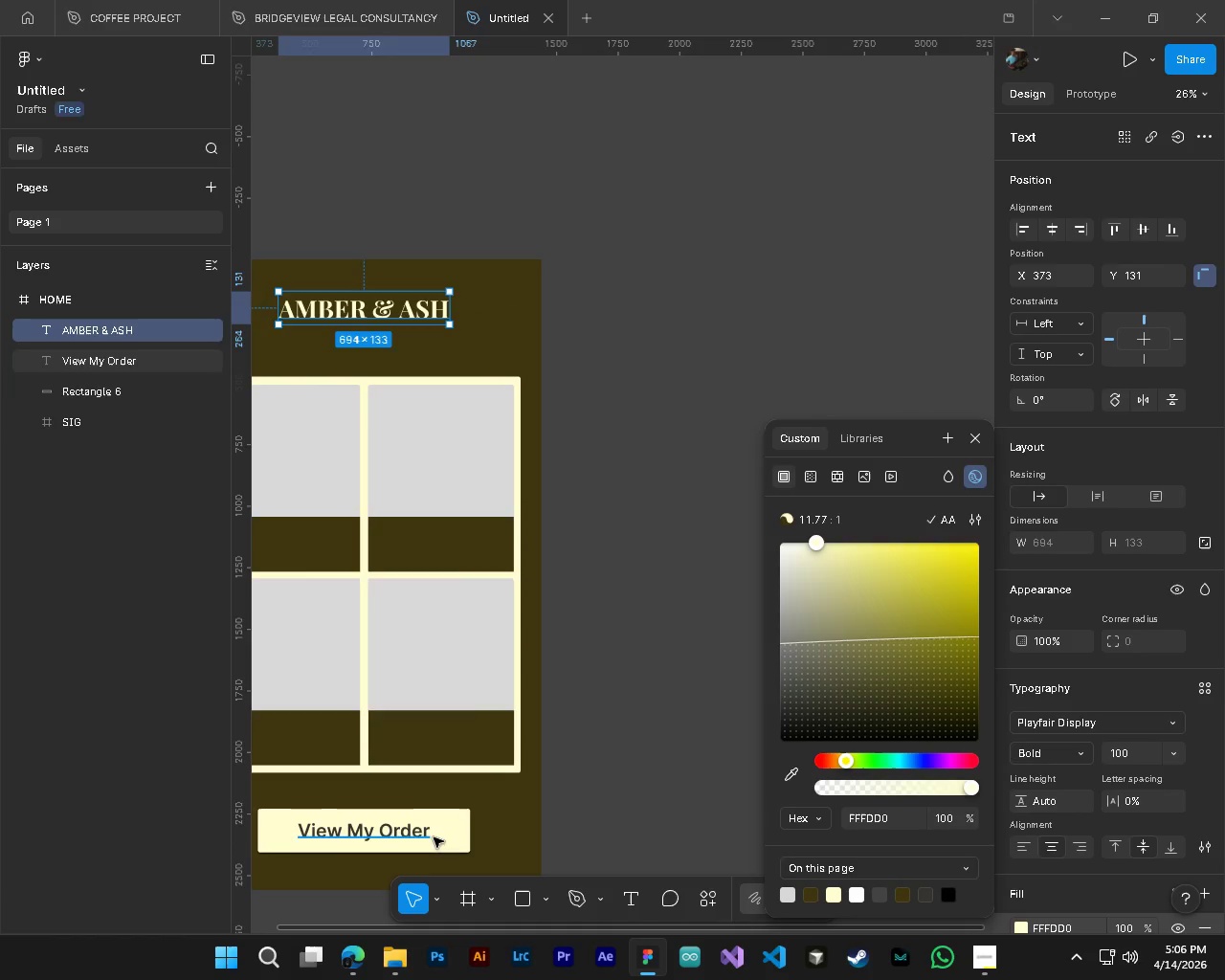 
hold_key(key=ShiftLeft, duration=1.5)
scroll: coordinate [545, 806], scroll_direction: up, amount: 6.0
 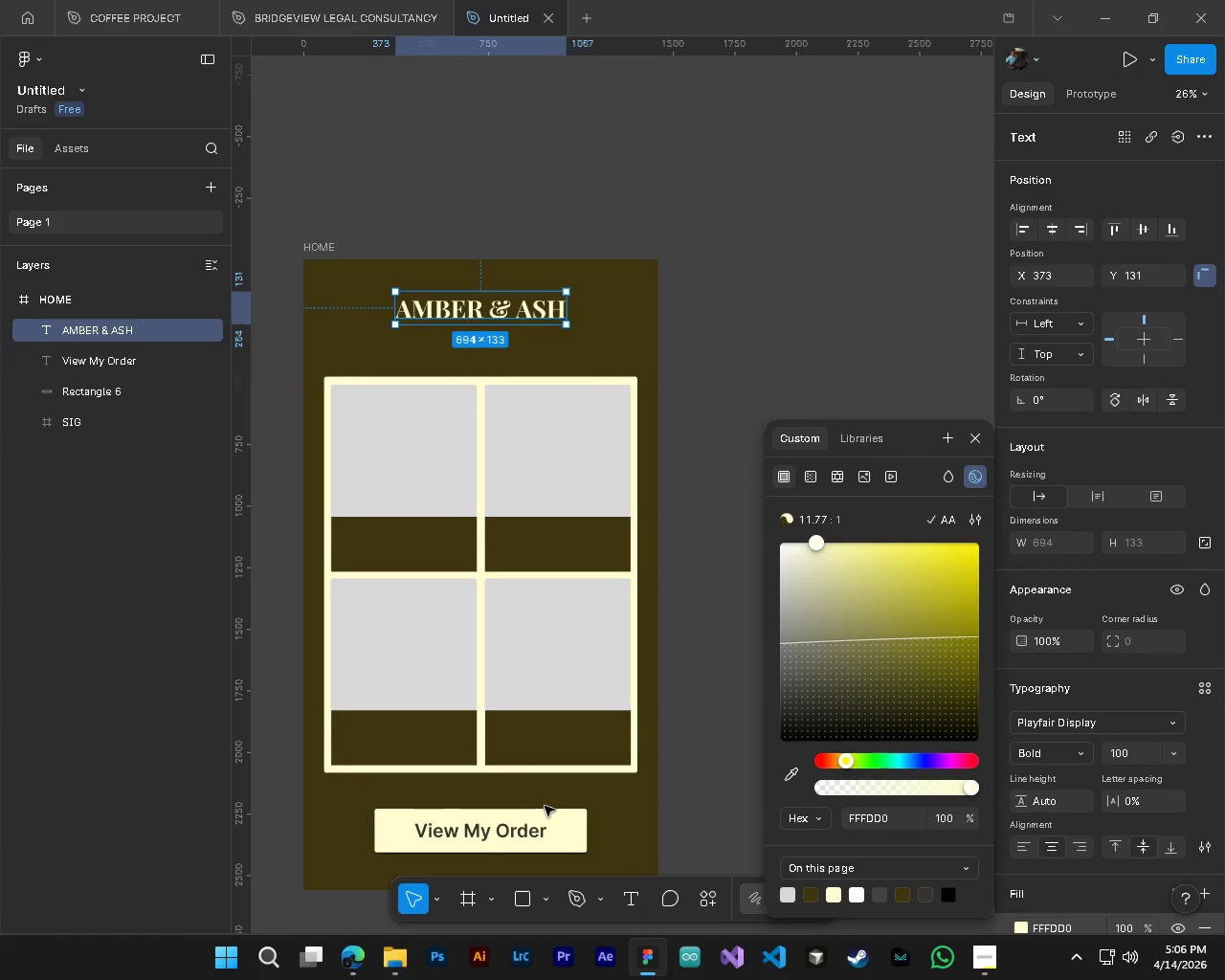 
hold_key(key=ShiftLeft, duration=0.56)
 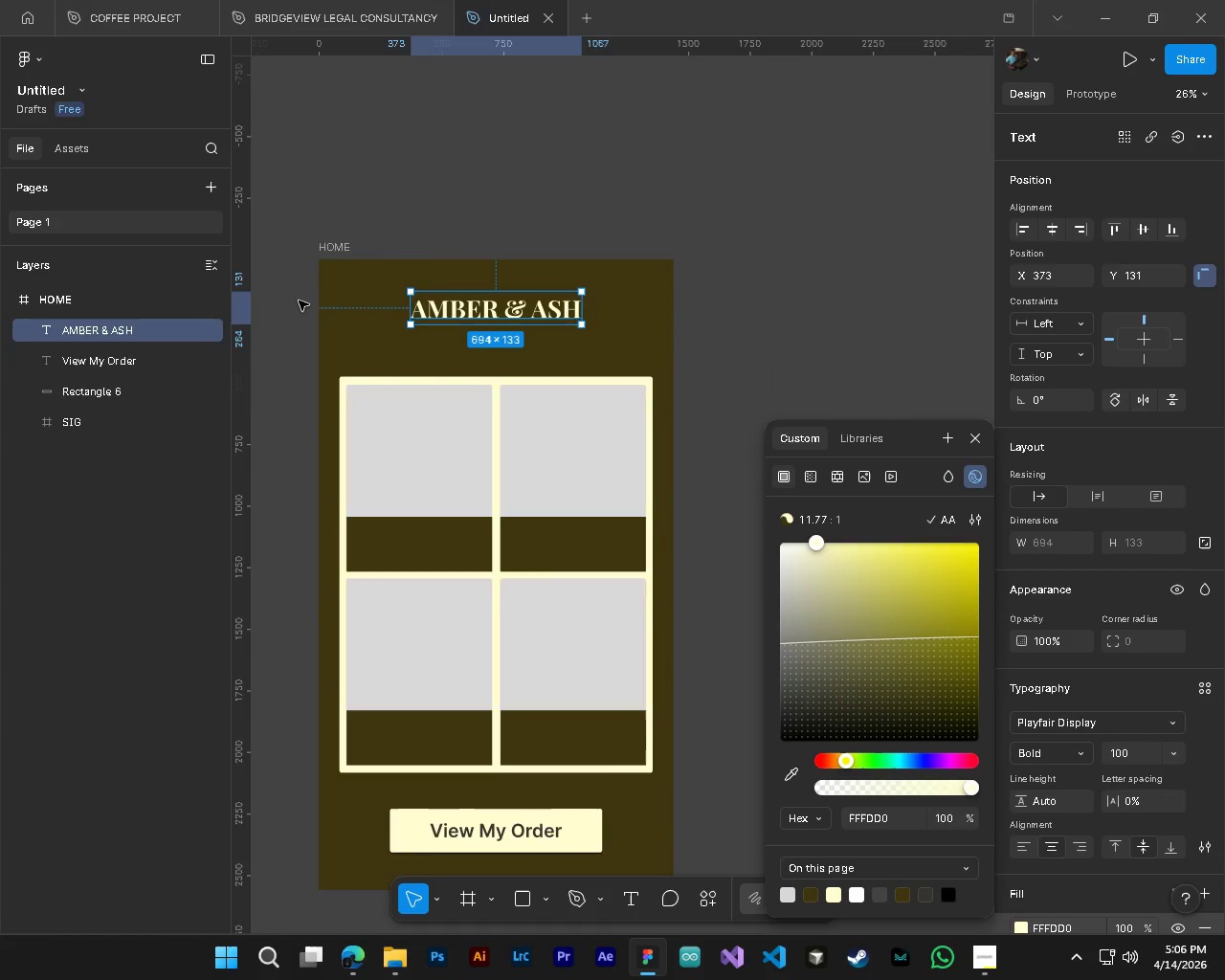 
hold_key(key=ControlLeft, duration=0.84)
hold_key(key=AltLeft, duration=0.38)
scroll: coordinate [579, 500], scroll_direction: down, amount: 3.0
 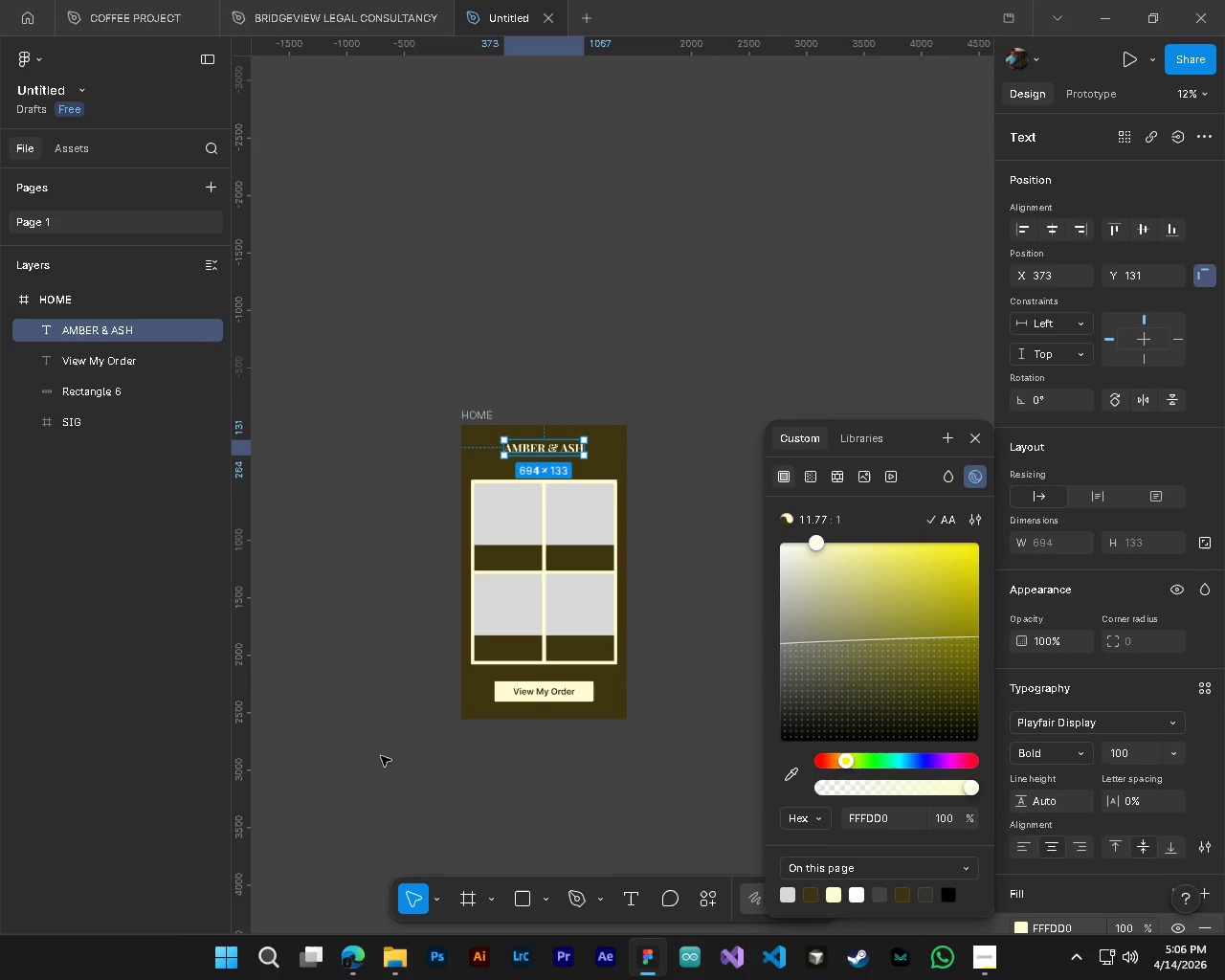 
hold_key(key=ControlLeft, duration=1.09)
hold_key(key=AltLeft, duration=1.03)
scroll: coordinate [521, 548], scroll_direction: up, amount: 7.0
 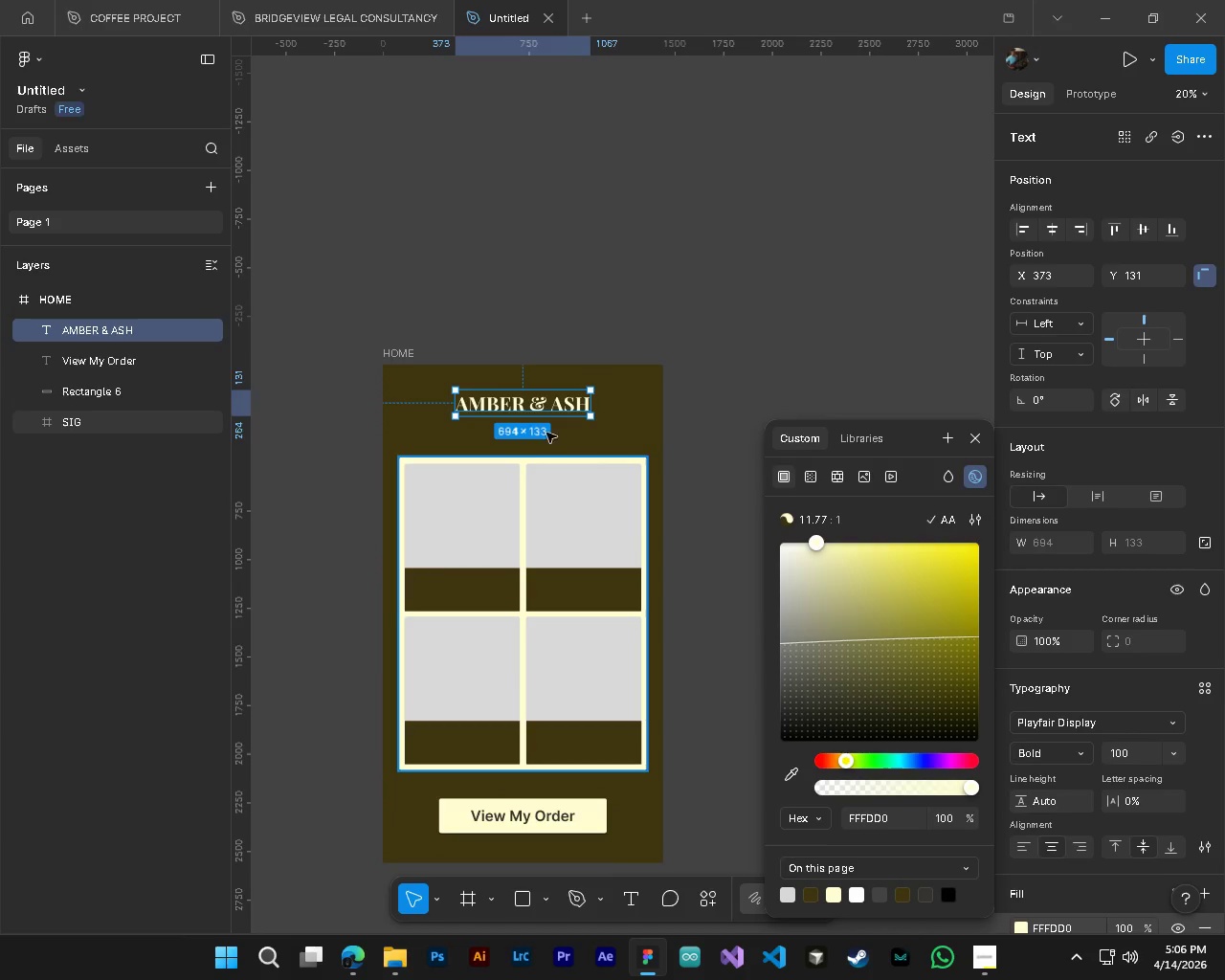 
hold_key(key=AltLeft, duration=2.78)
hold_key(key=ControlLeft, duration=0.48)
scroll: coordinate [505, 398], scroll_direction: up, amount: 4.0
 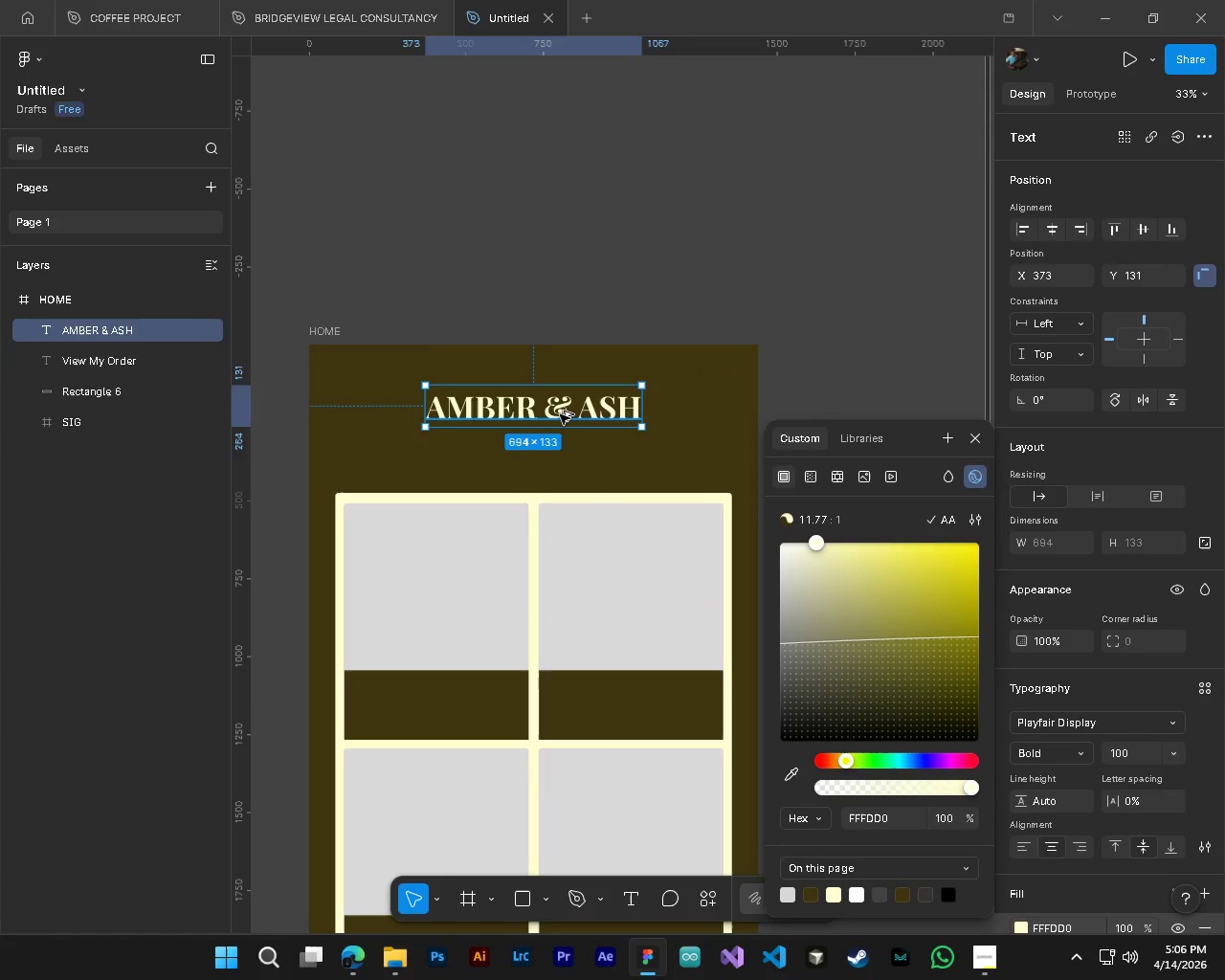 
left_click_drag(start_coordinate=[560, 414], to_coordinate=[562, 458])
 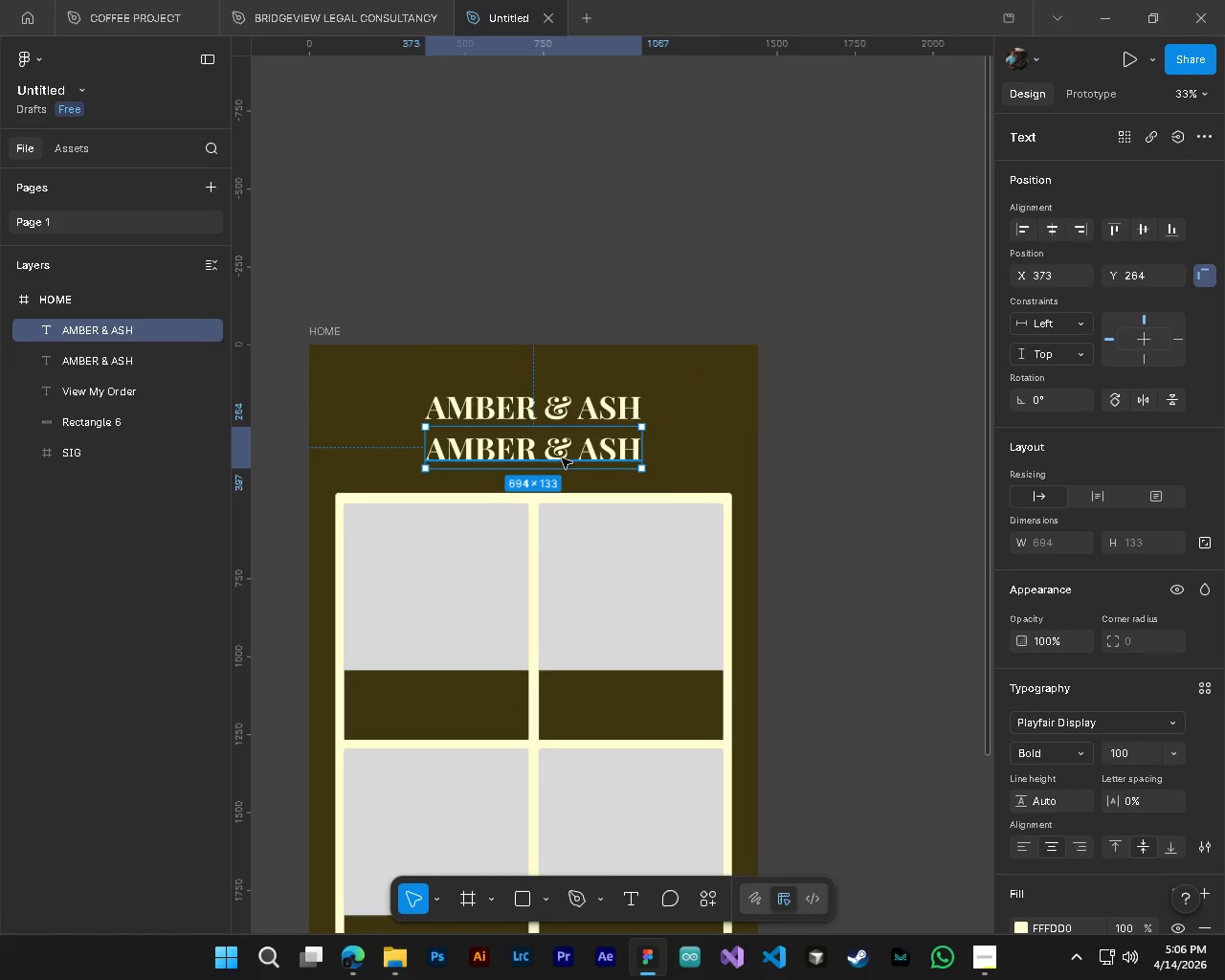 
key(T)
 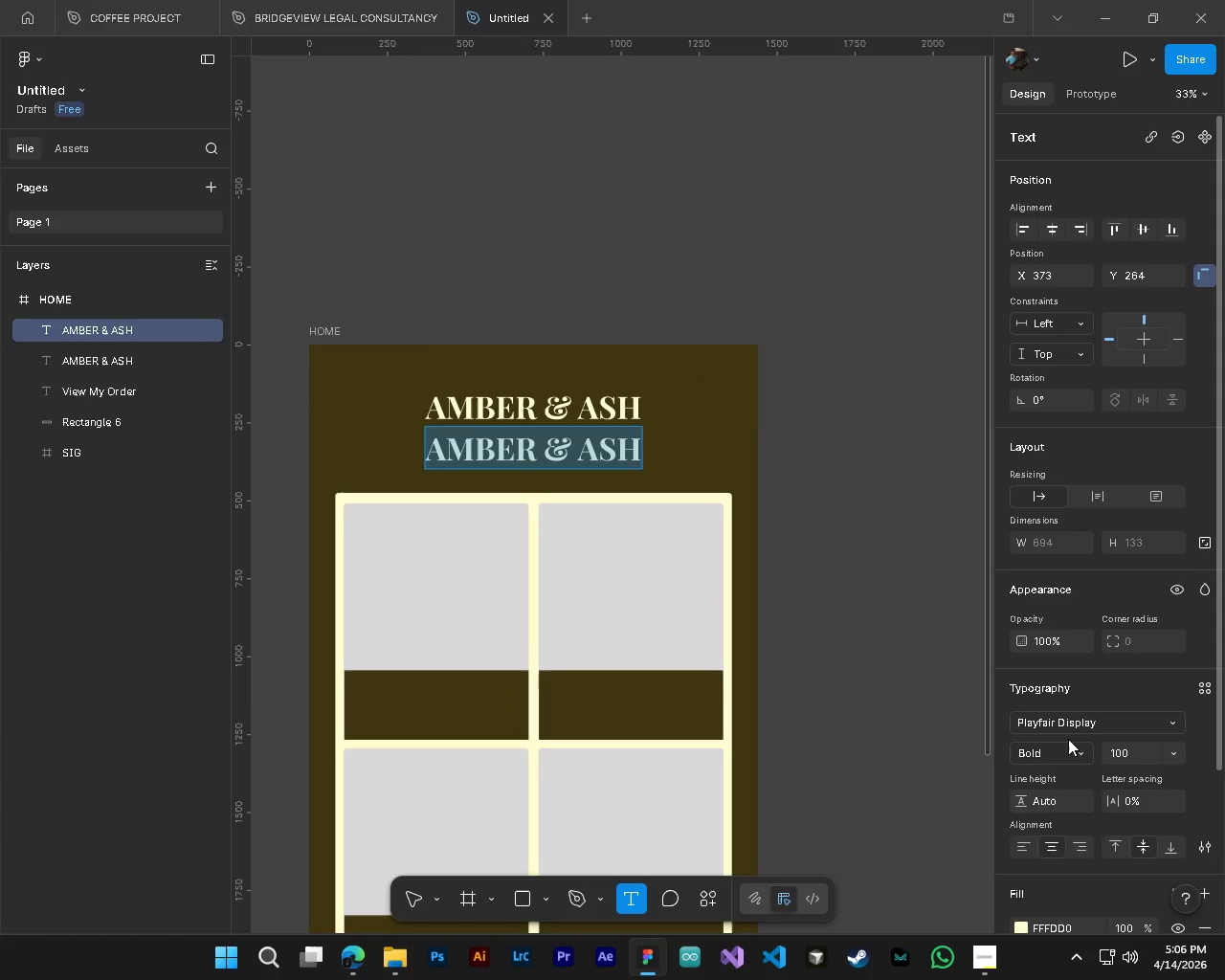 
left_click([1061, 722])
 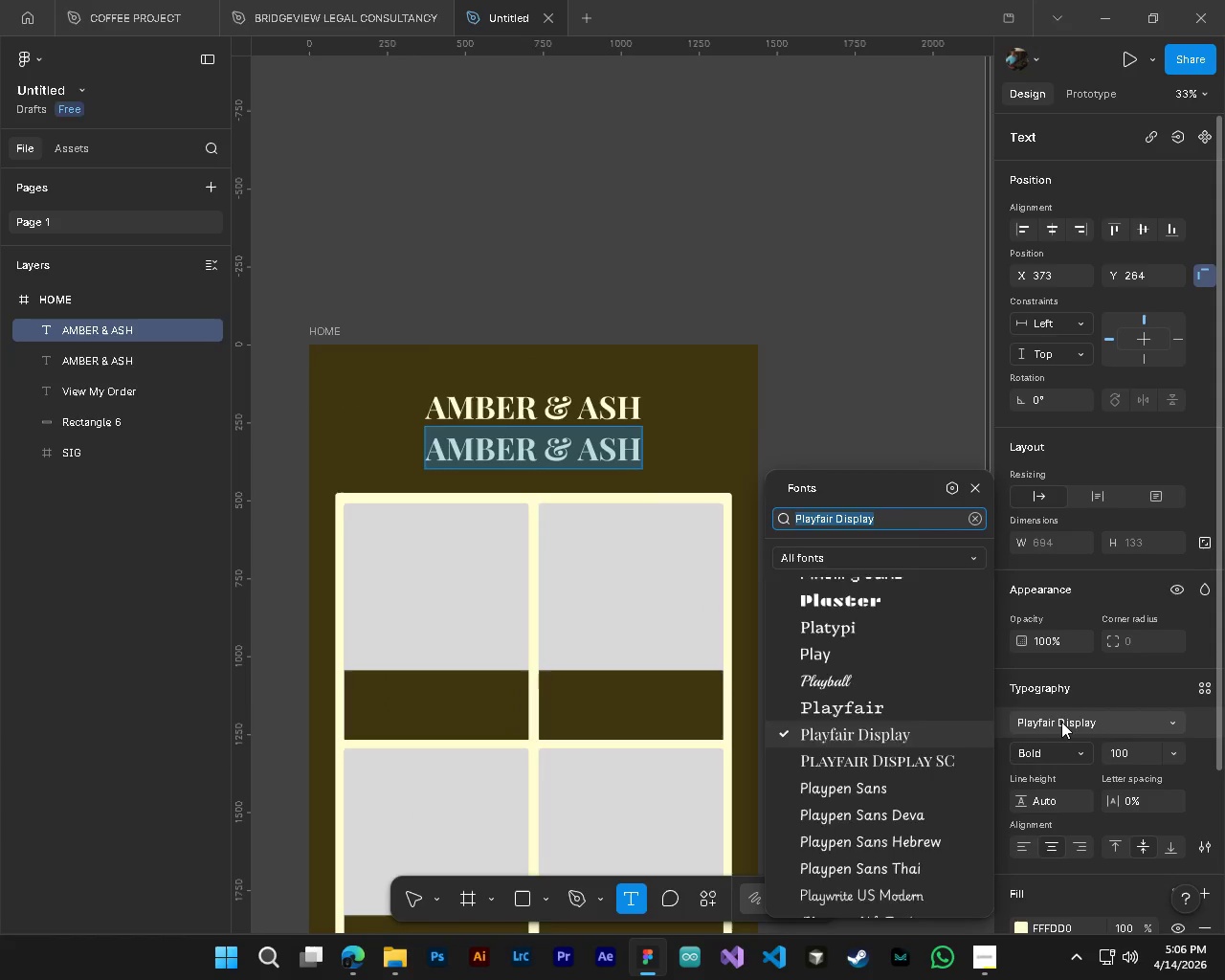 
type(inte)
 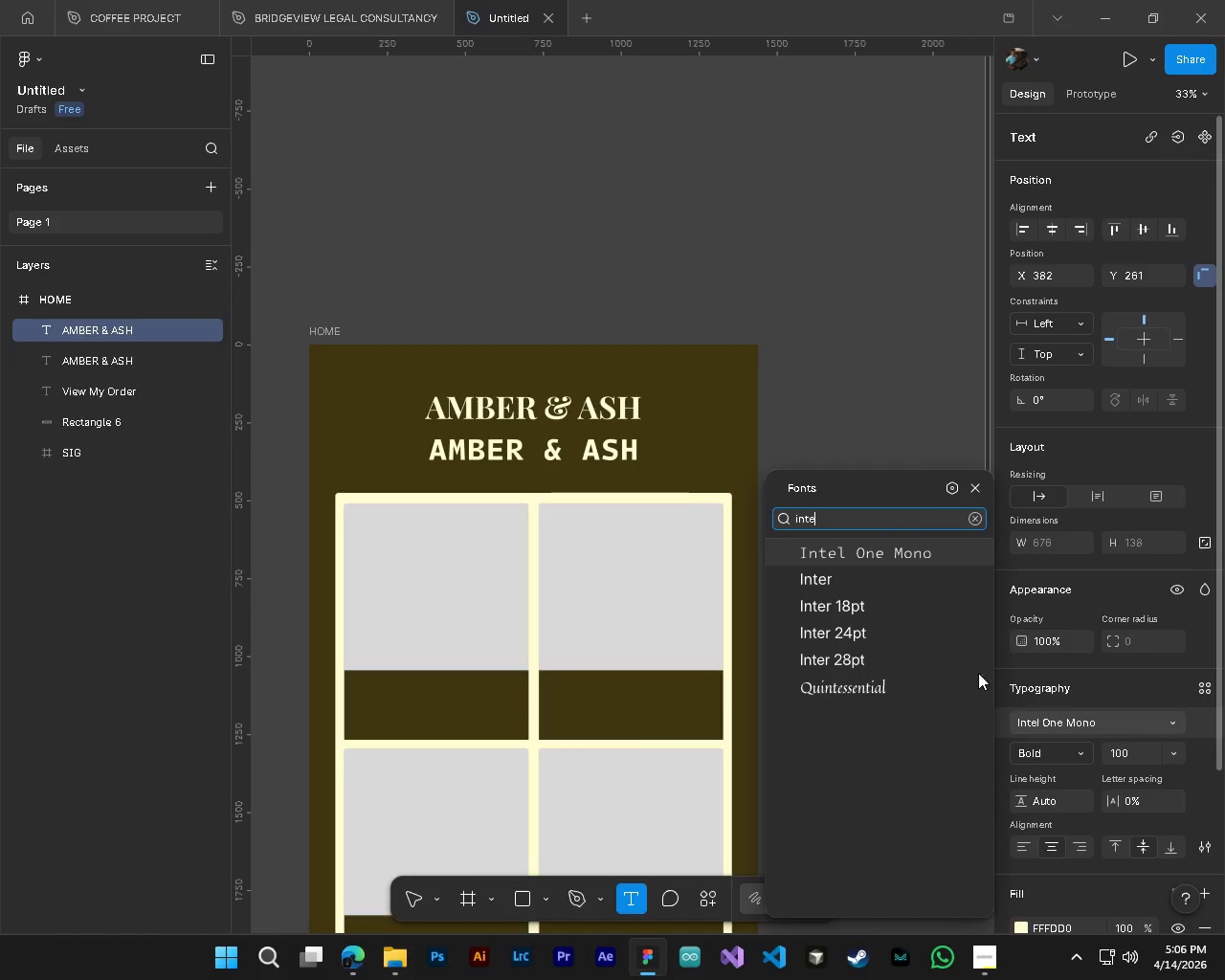 
key(R)
 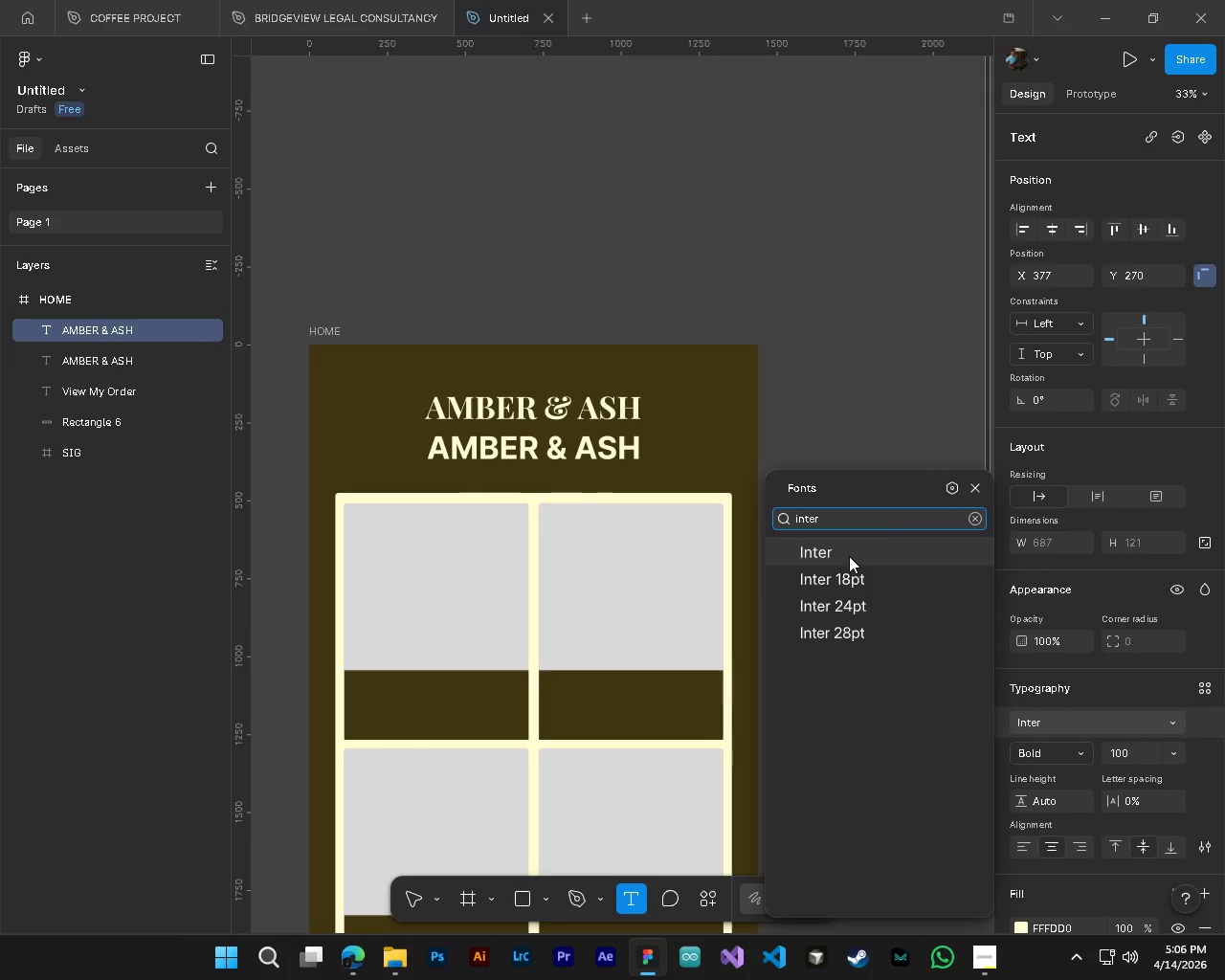 
left_click([849, 556])
 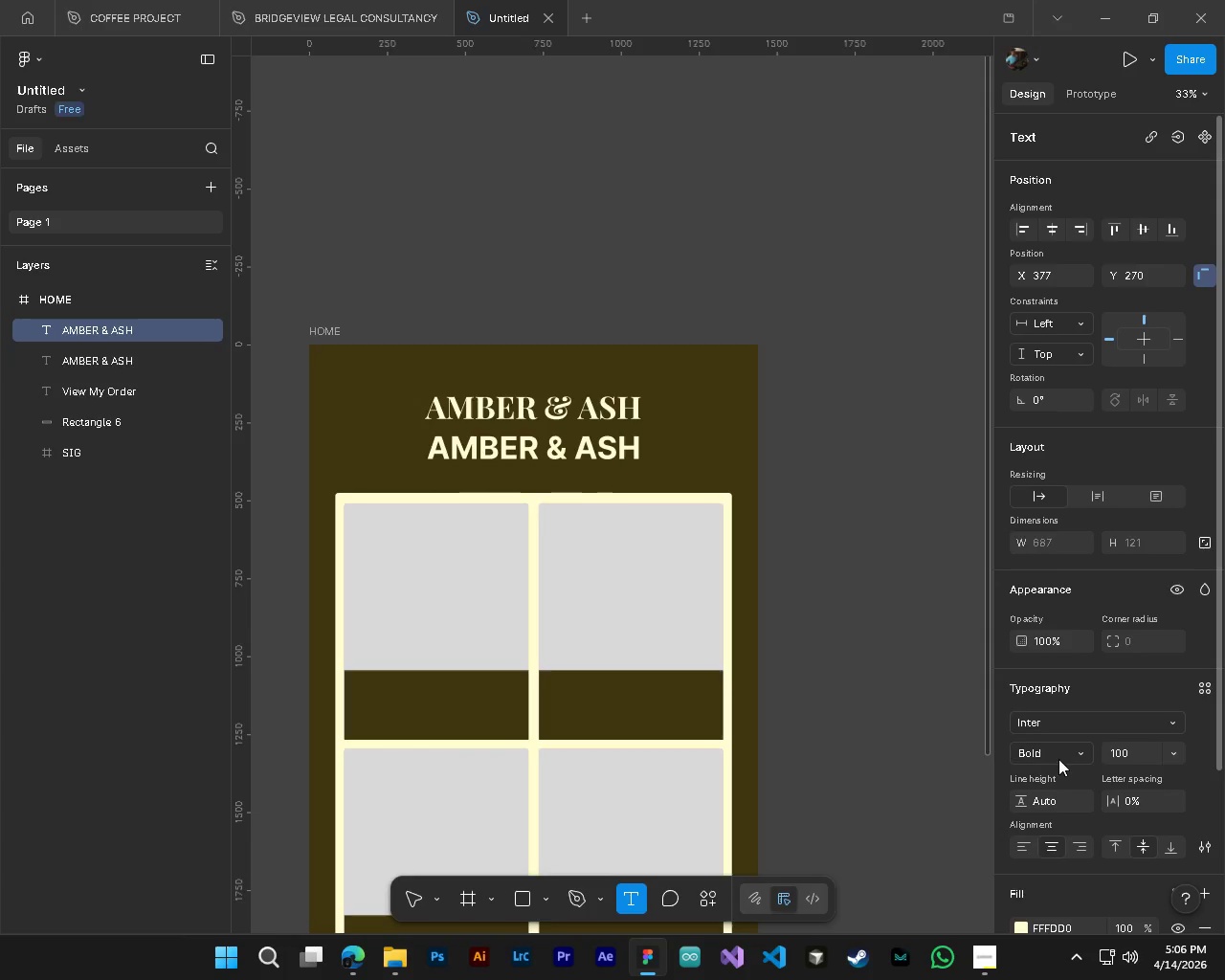 
left_click([1058, 759])
 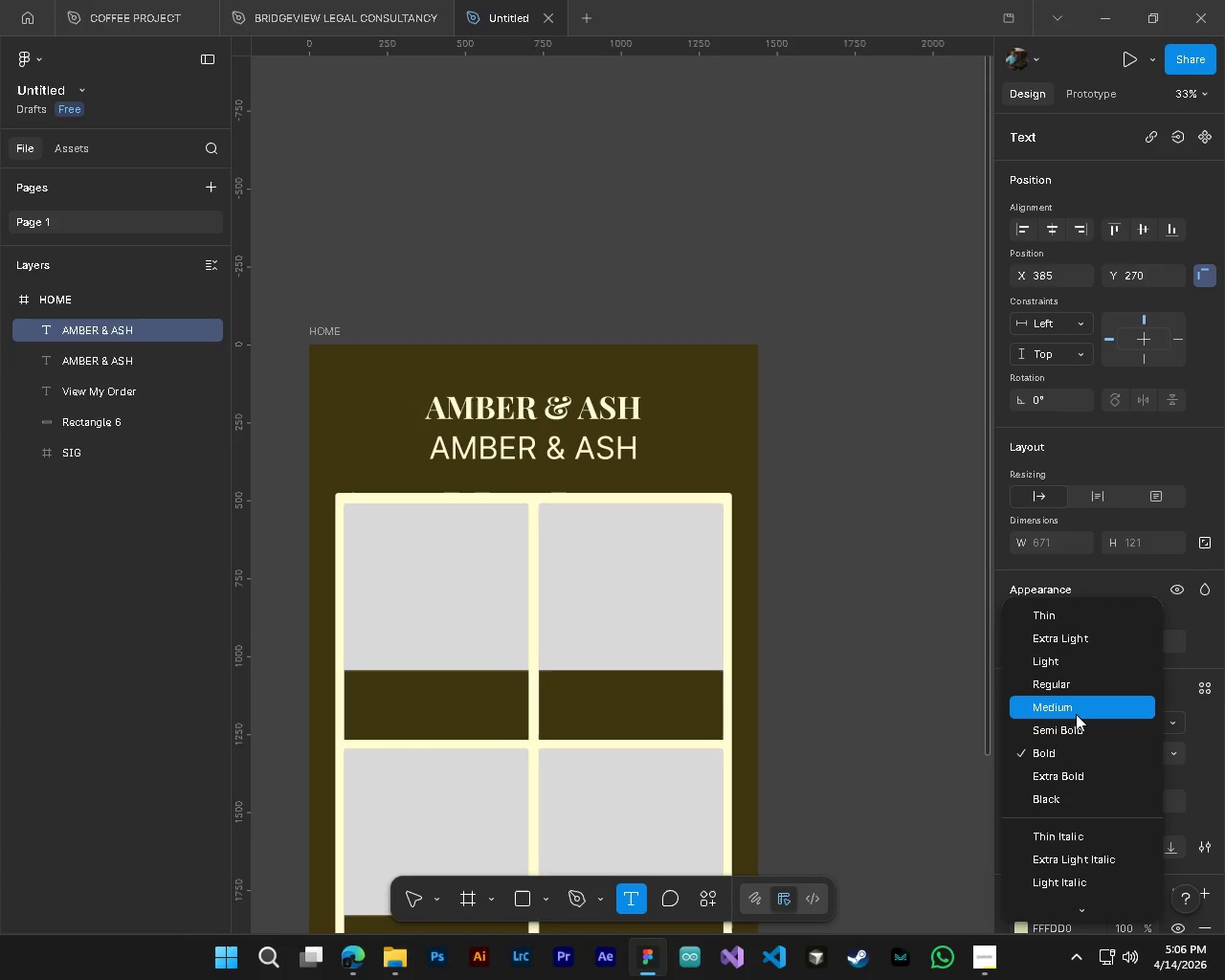 
left_click([1076, 714])
 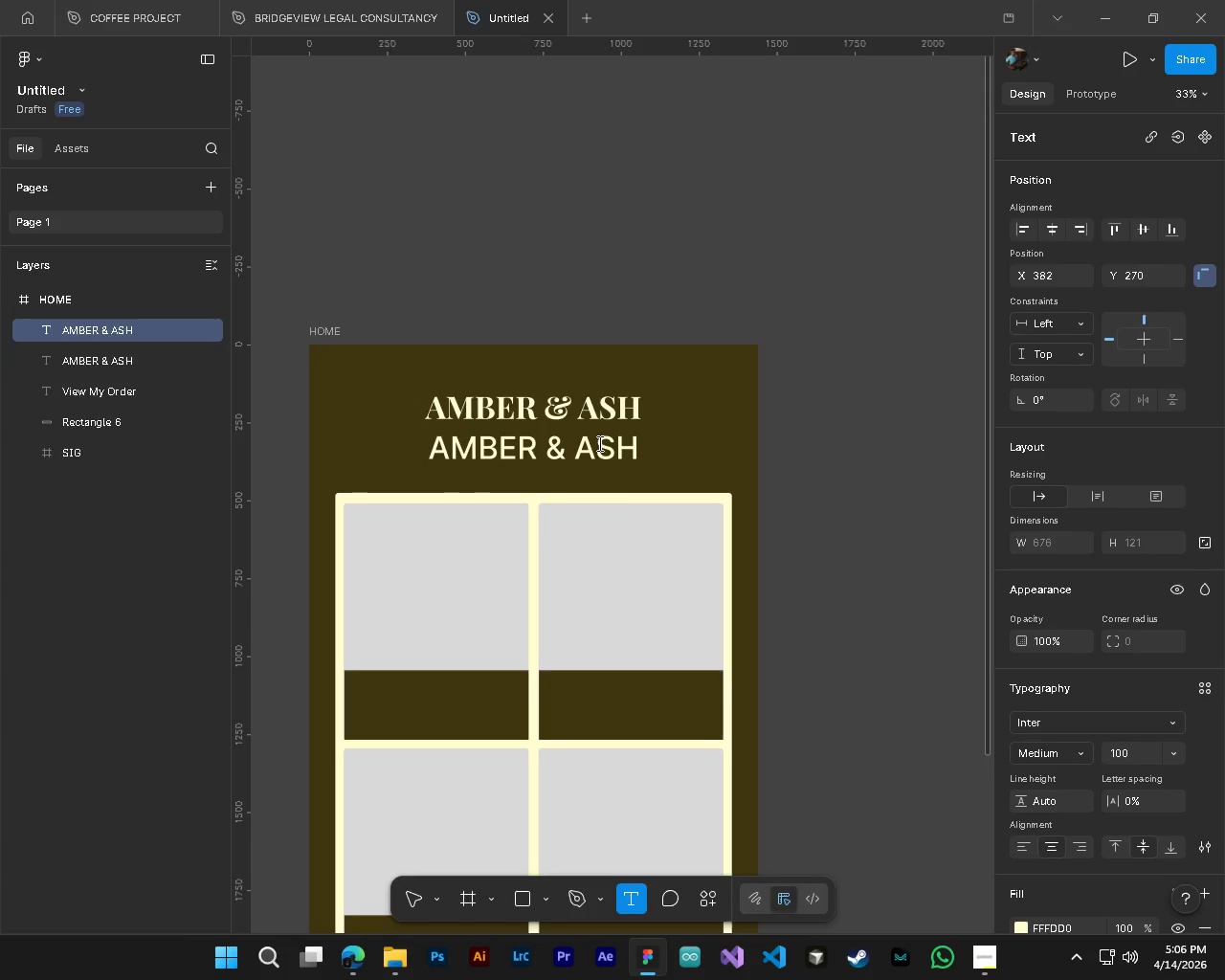 
left_click([598, 443])
 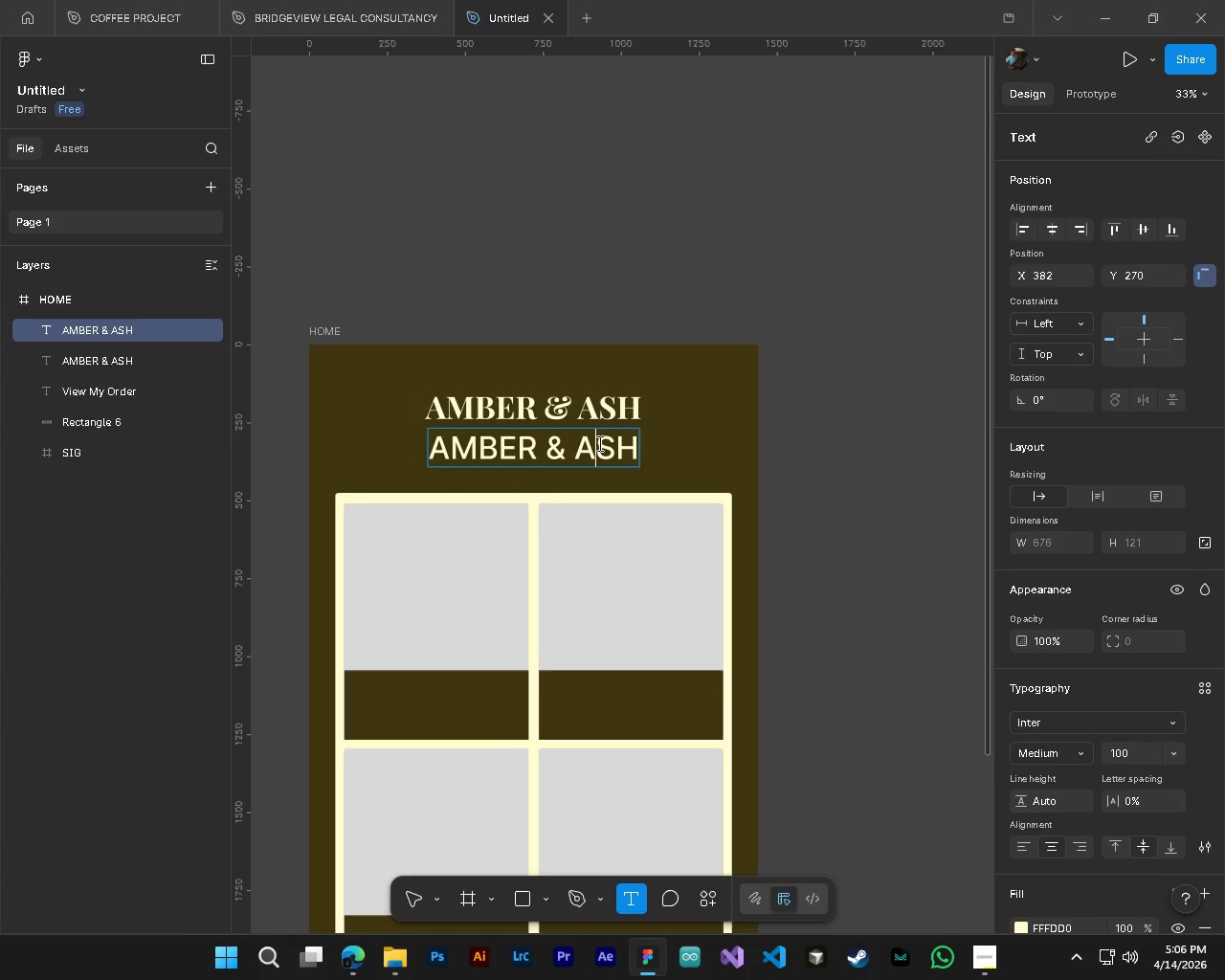 
key(Control+ControlLeft)
 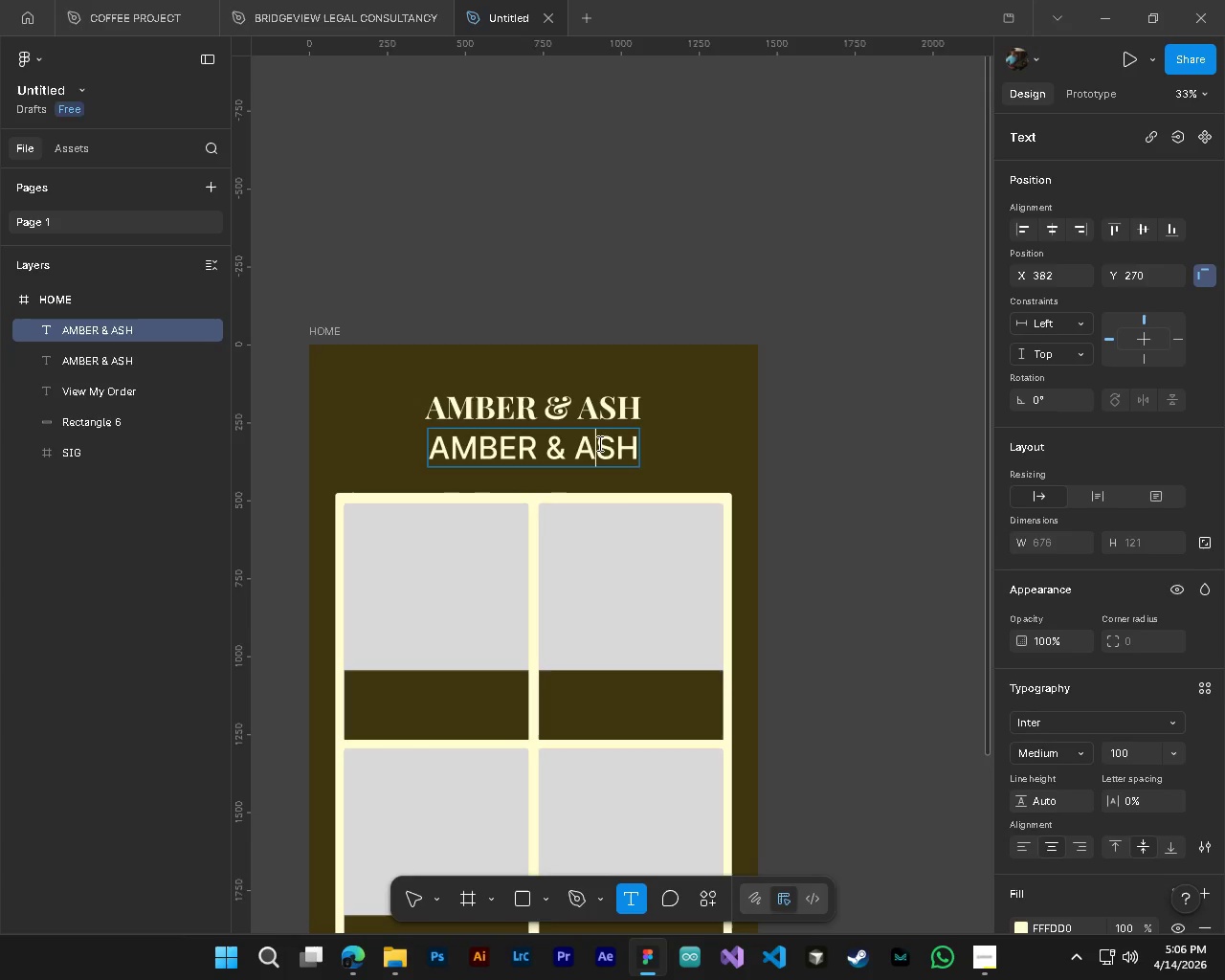 
key(Control+A)
 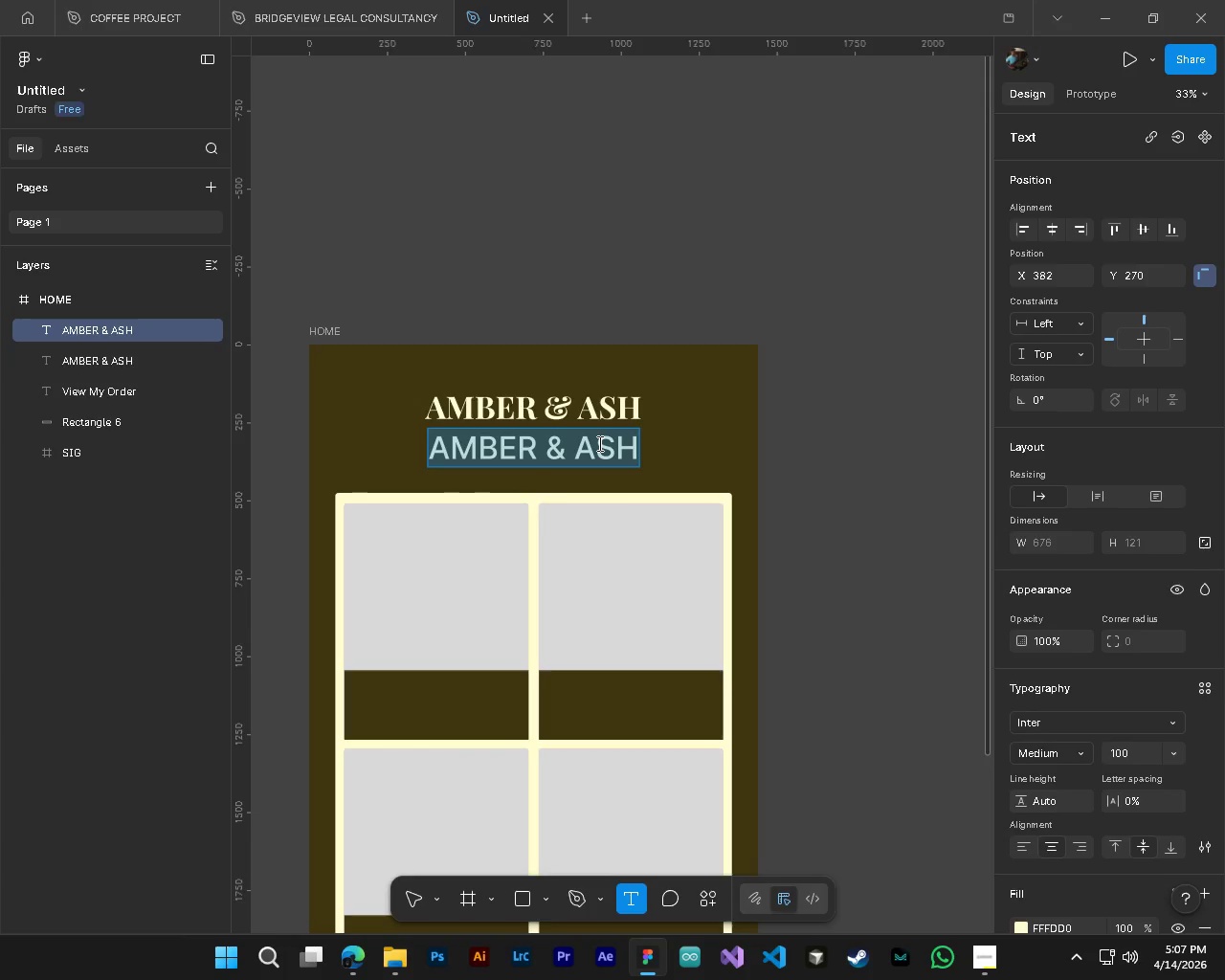 
type(ESPRESSO LAB)
 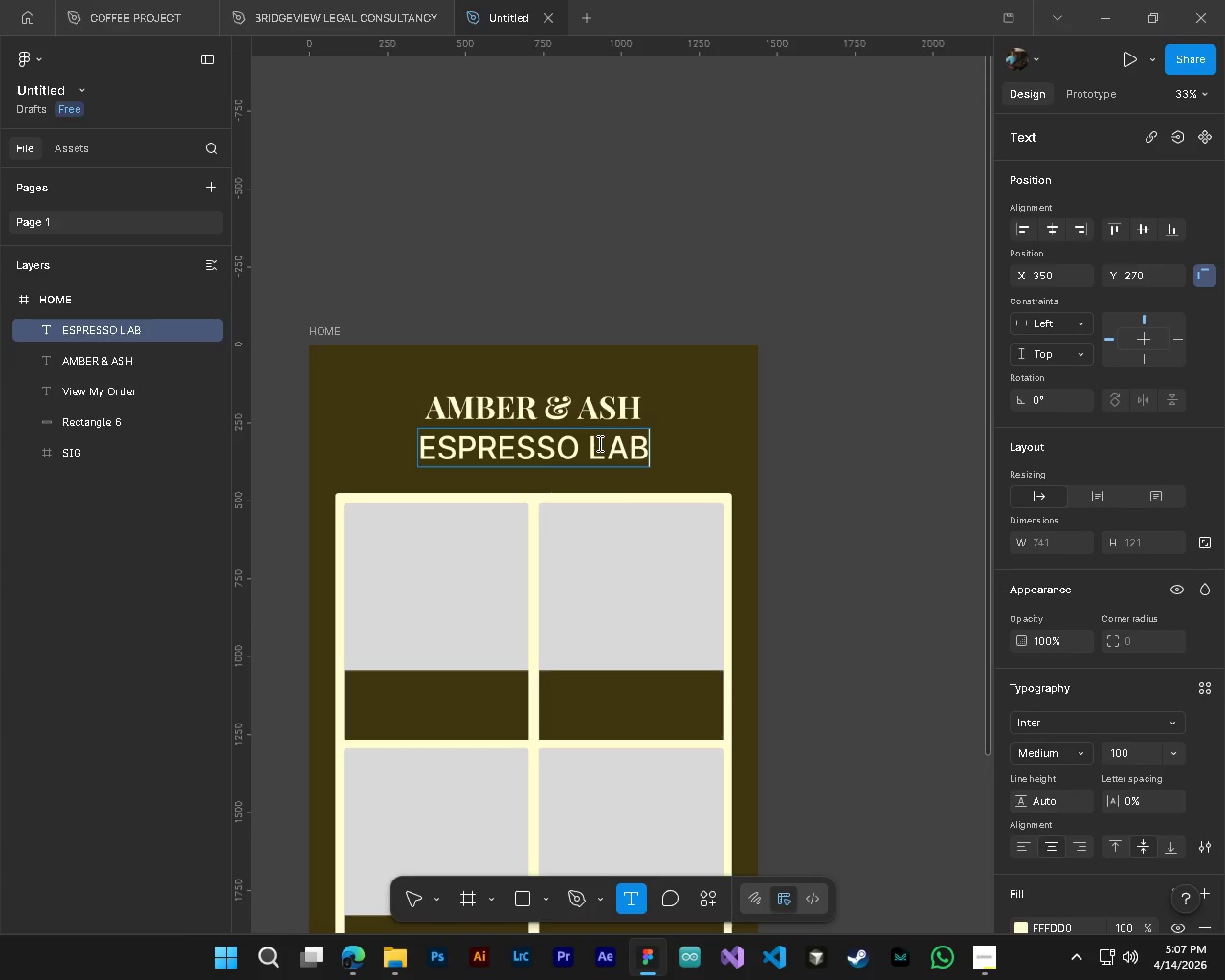 
key(Control+ControlLeft)
 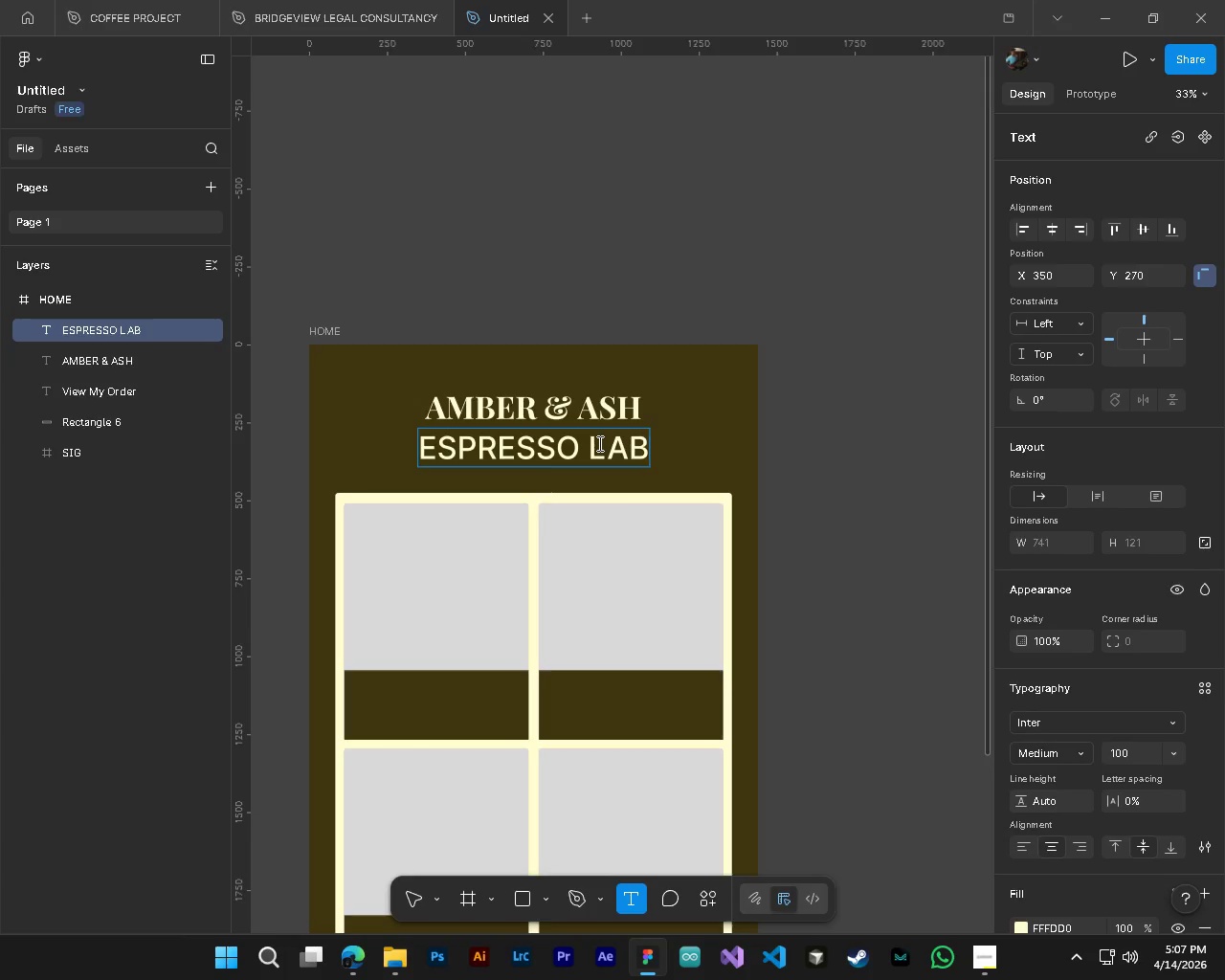 
key(Control+A)
 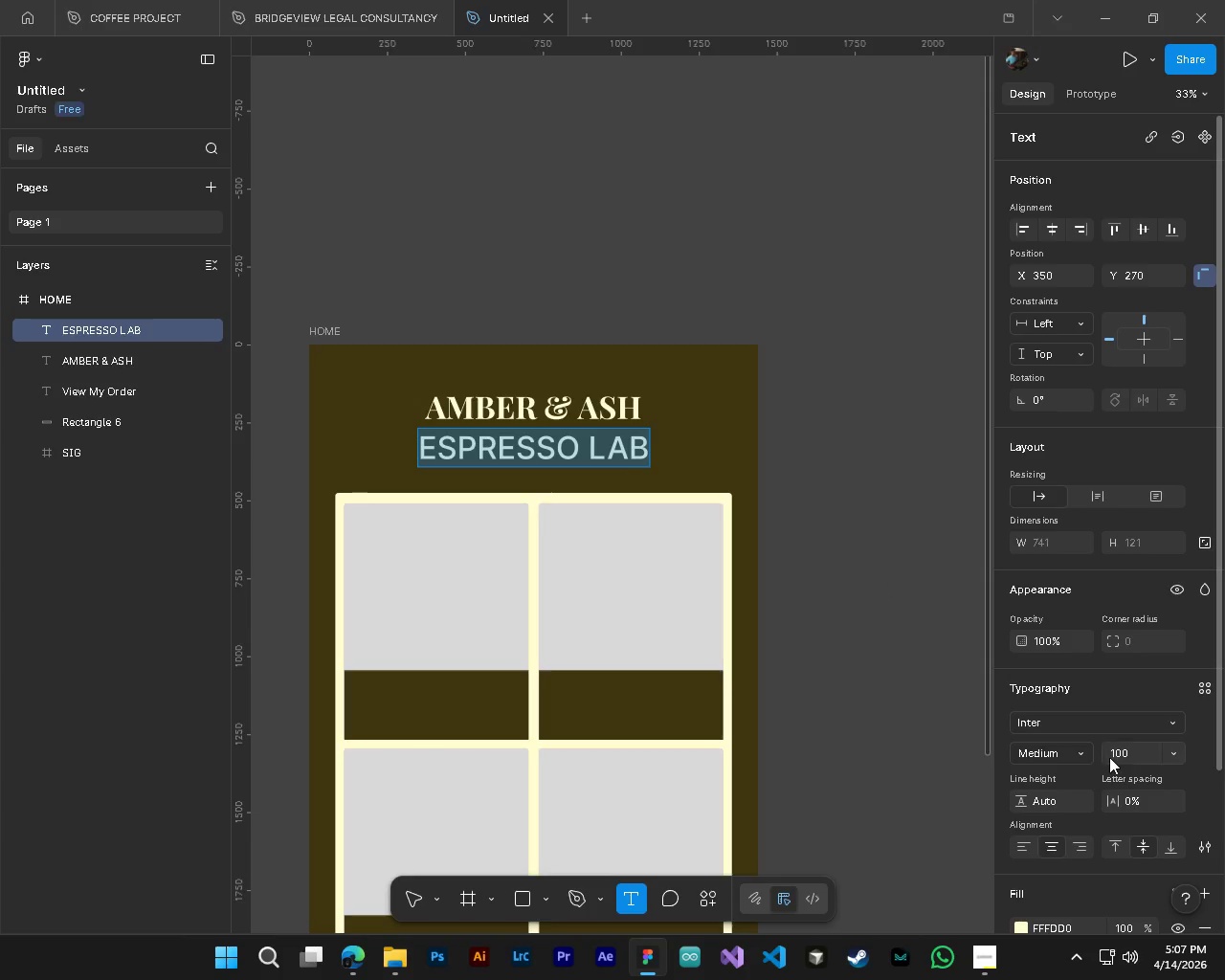 
left_click([1123, 753])
 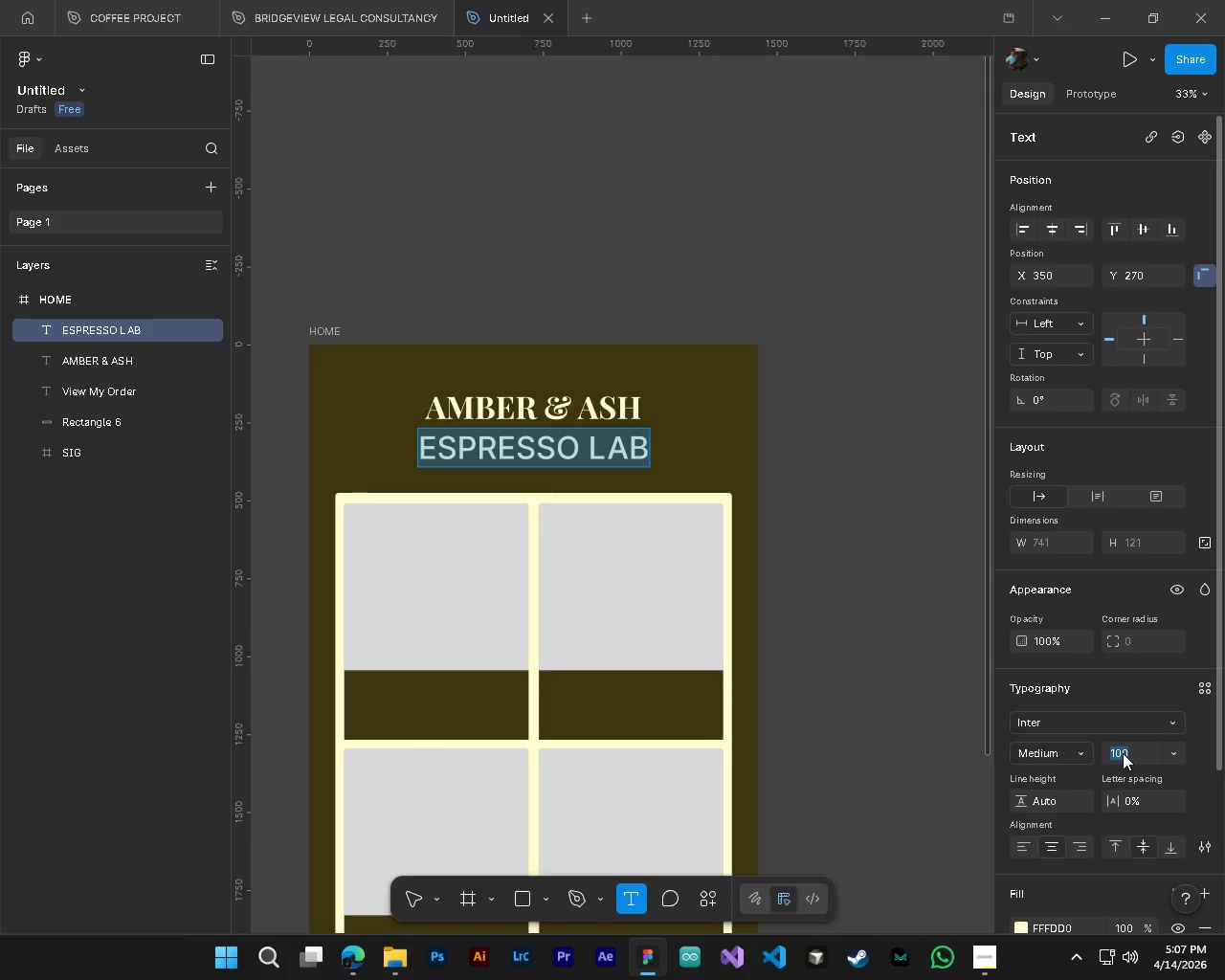 
key(Numpad3)
 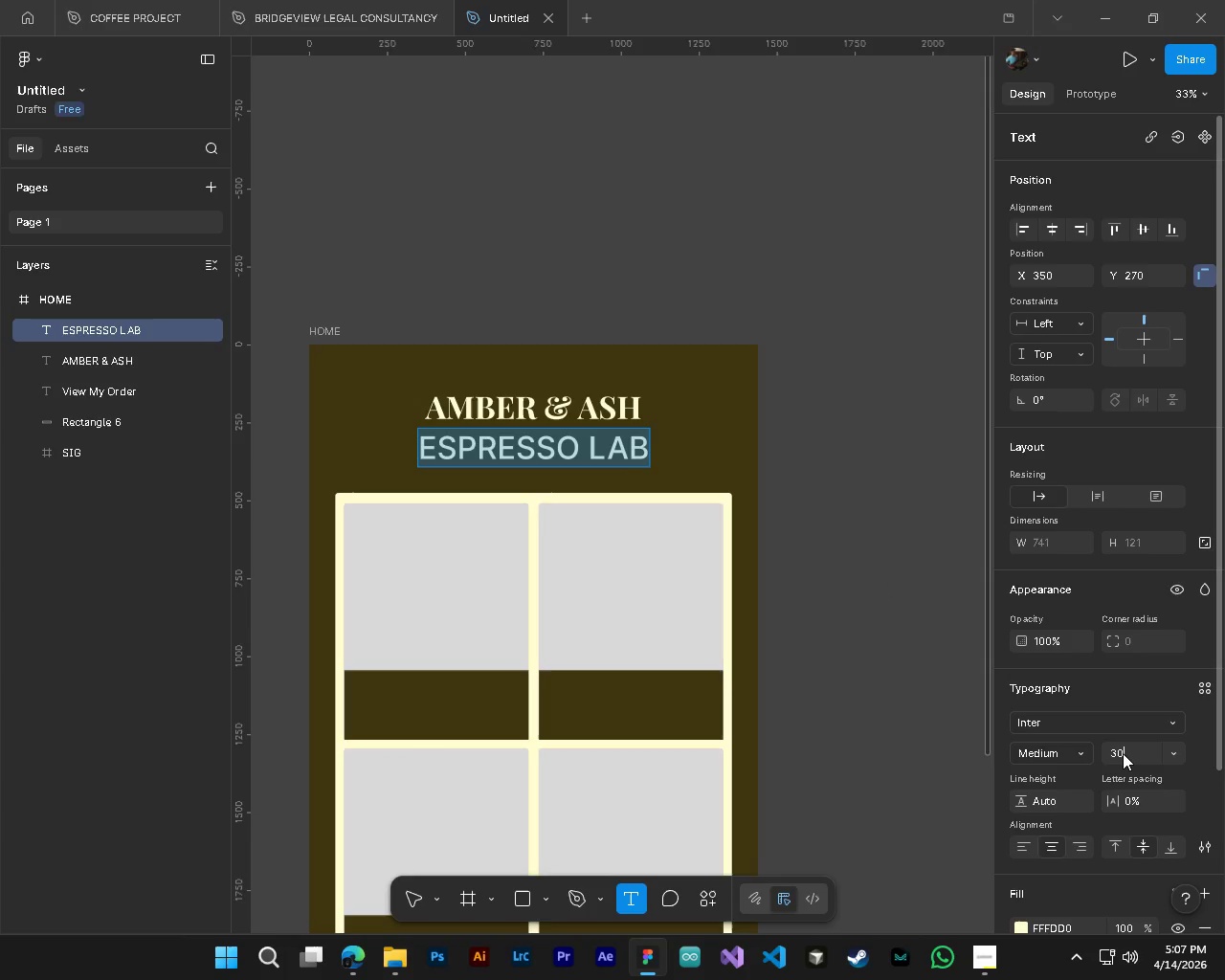 
key(Numpad0)
 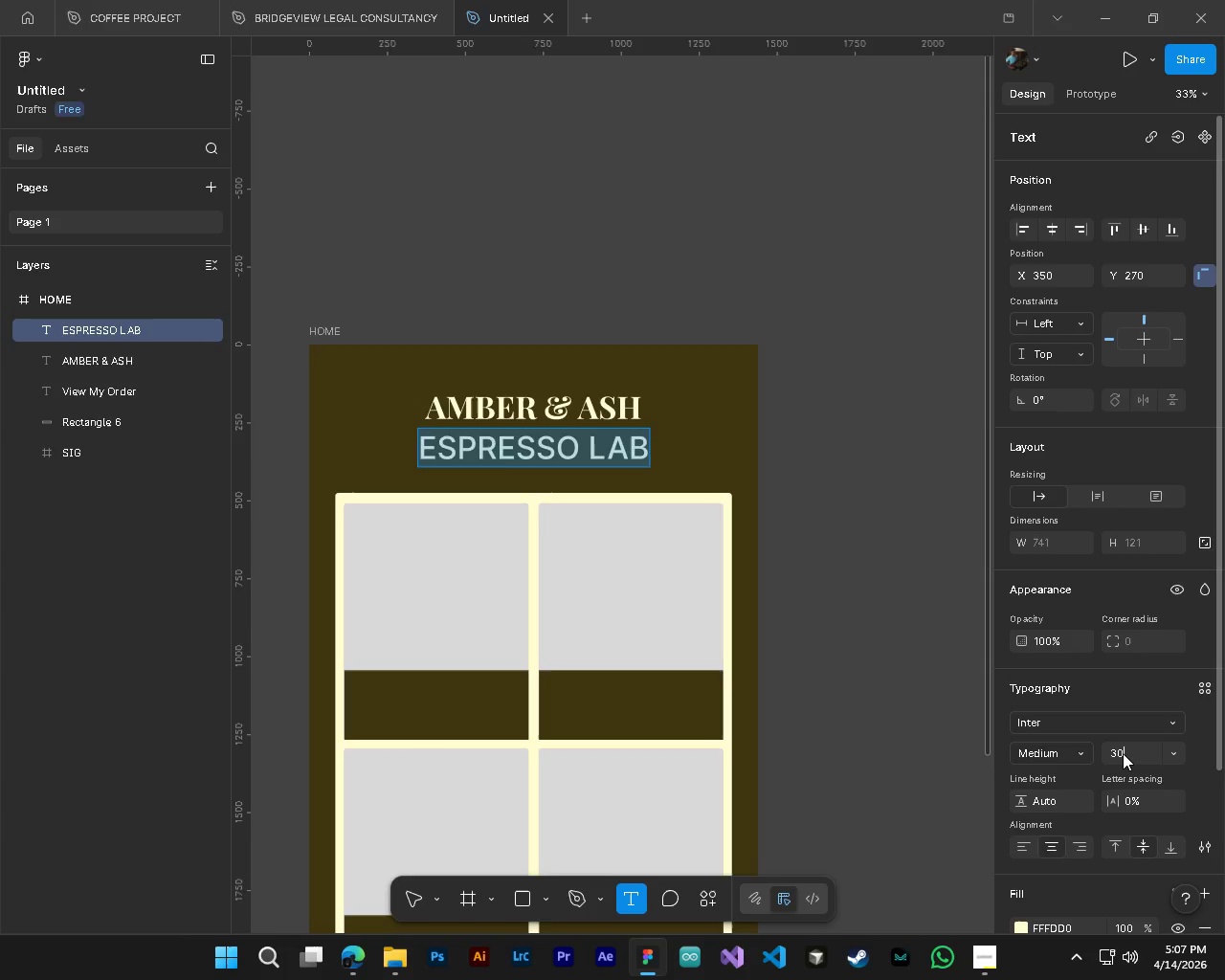 
key(NumpadEnter)
 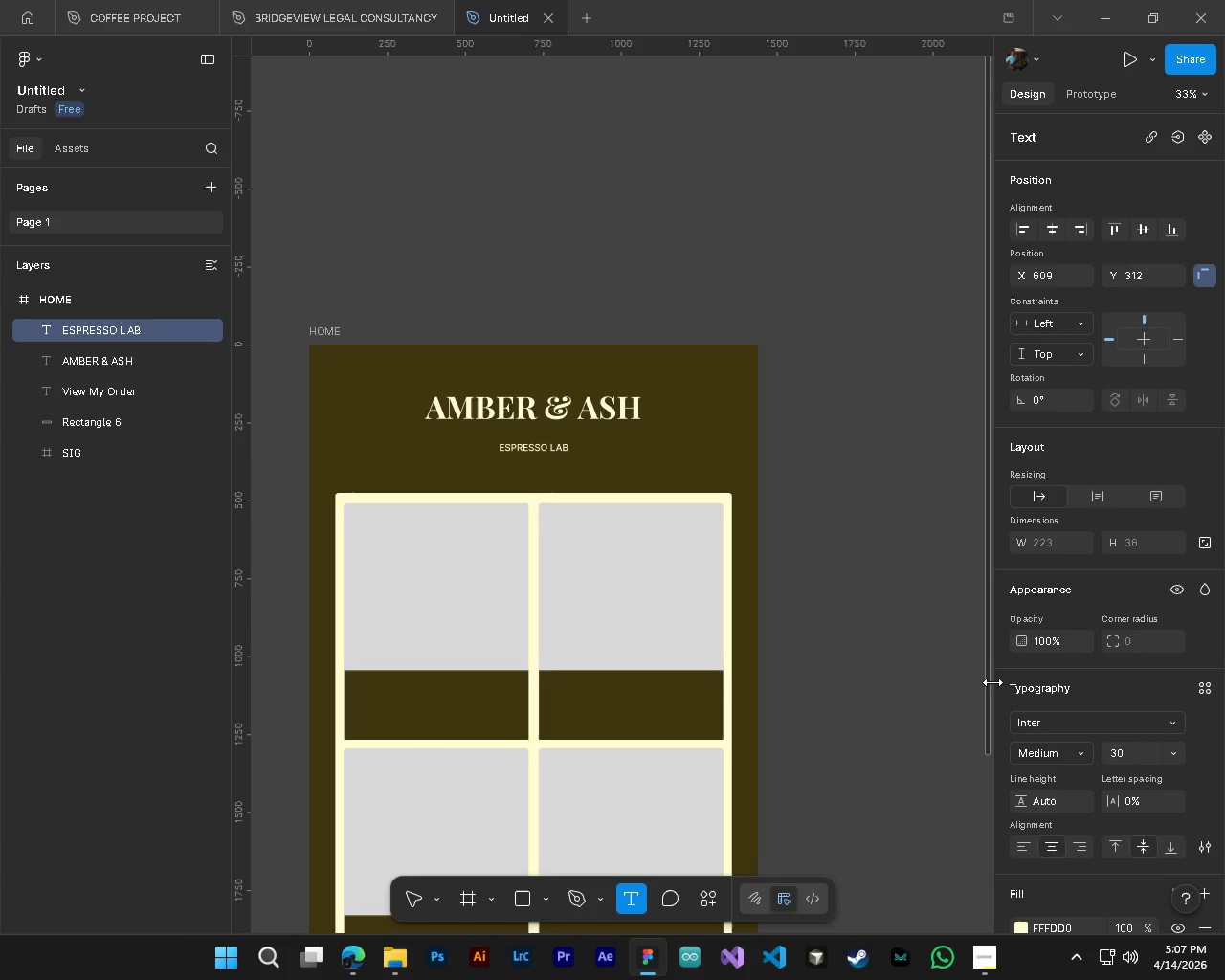 
hold_key(key=ControlLeft, duration=0.94)
hold_key(key=AltLeft, duration=0.8)
scroll: coordinate [768, 611], scroll_direction: up, amount: 4.0
 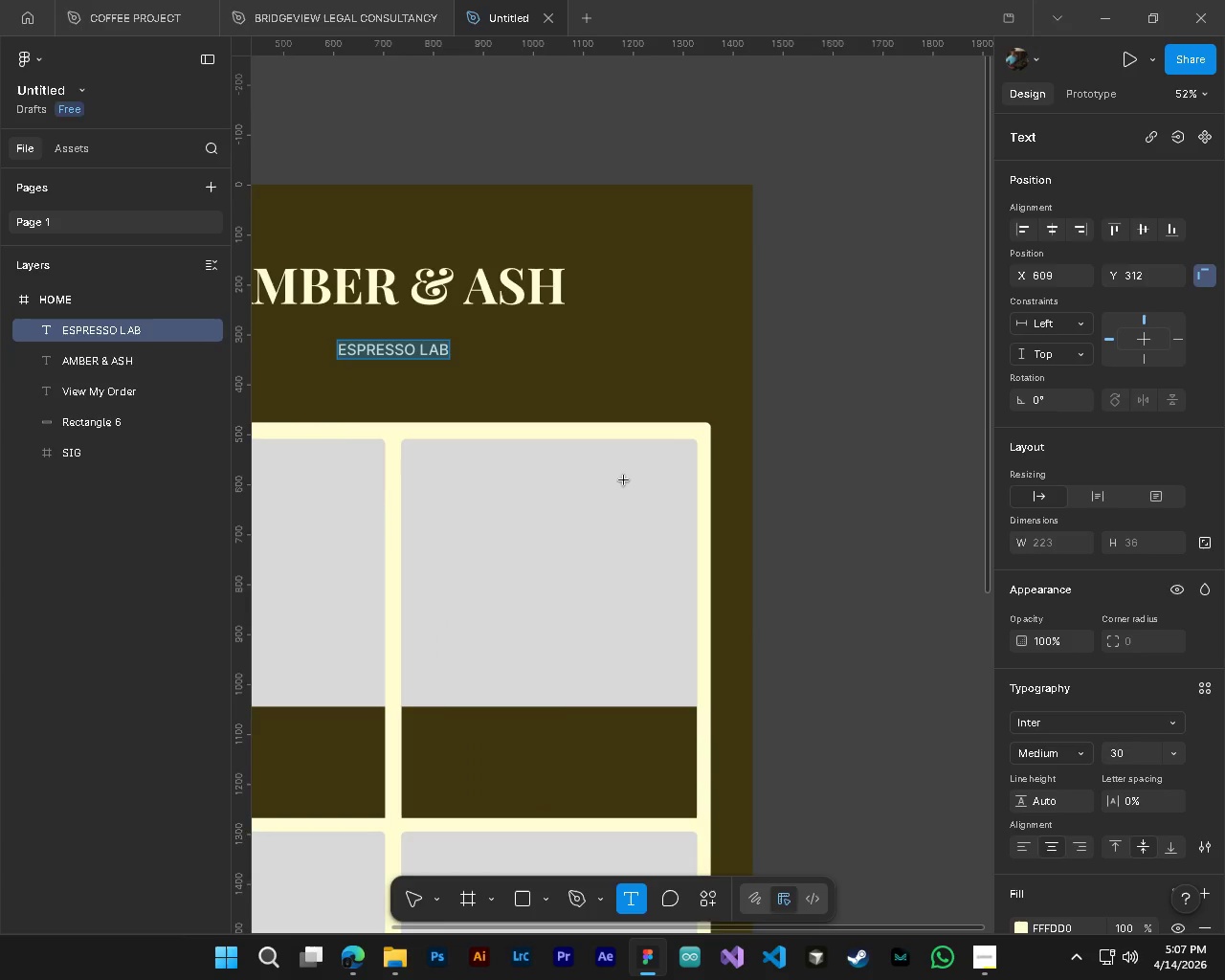 
hold_key(key=ShiftLeft, duration=0.38)
scroll: coordinate [607, 472], scroll_direction: up, amount: 8.0
 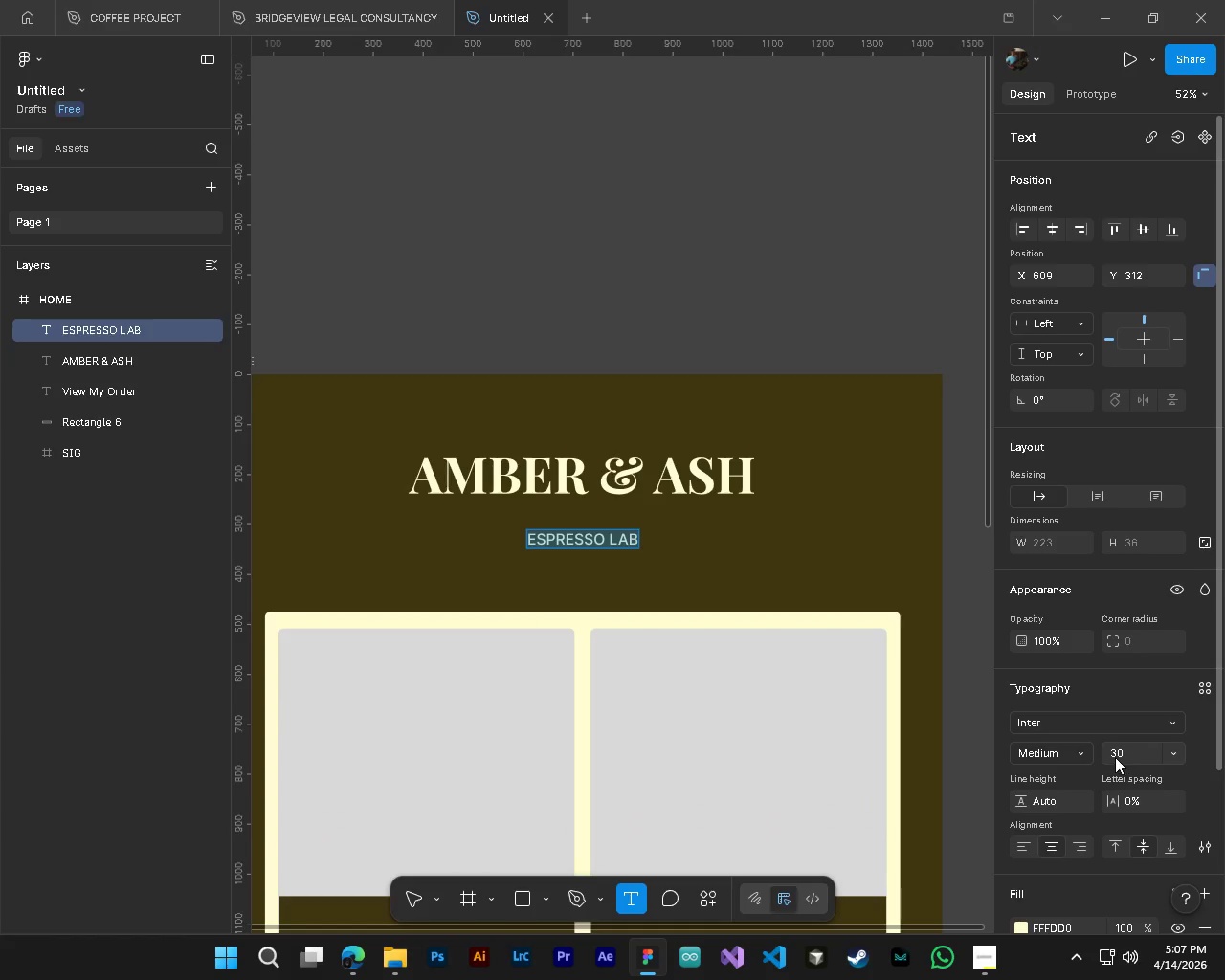 
left_click([1115, 757])
 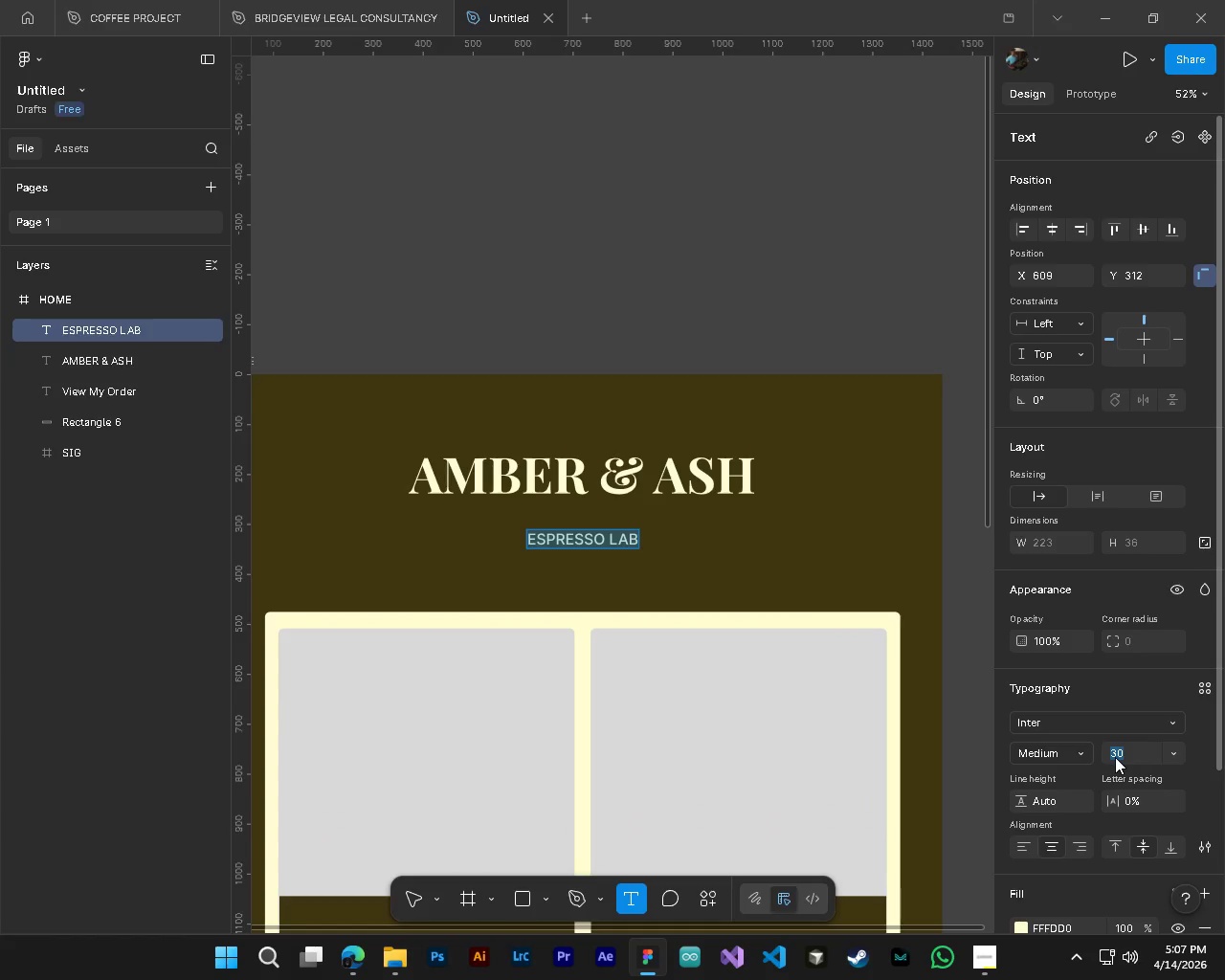 
key(Numpad5)
 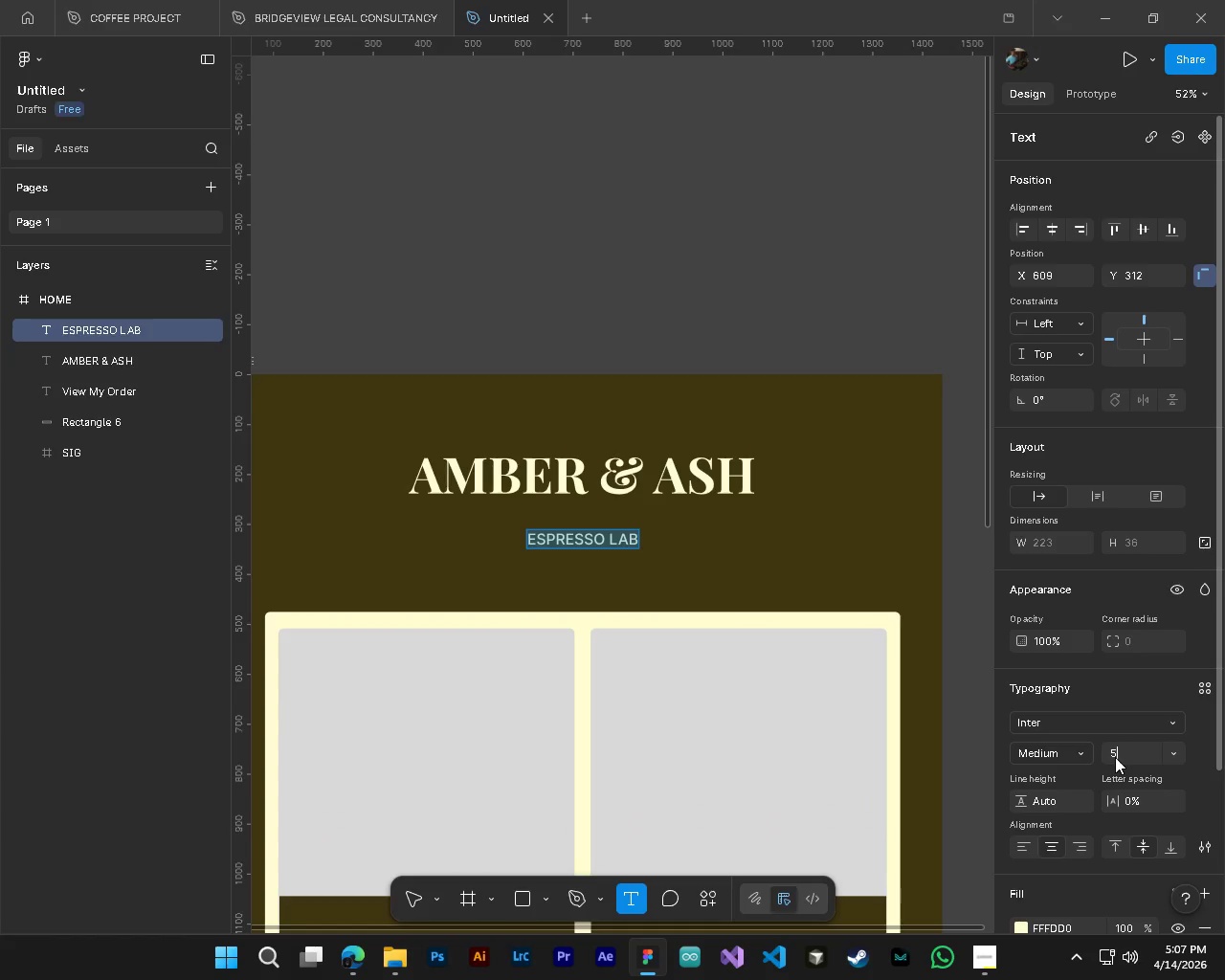 
key(Numpad0)
 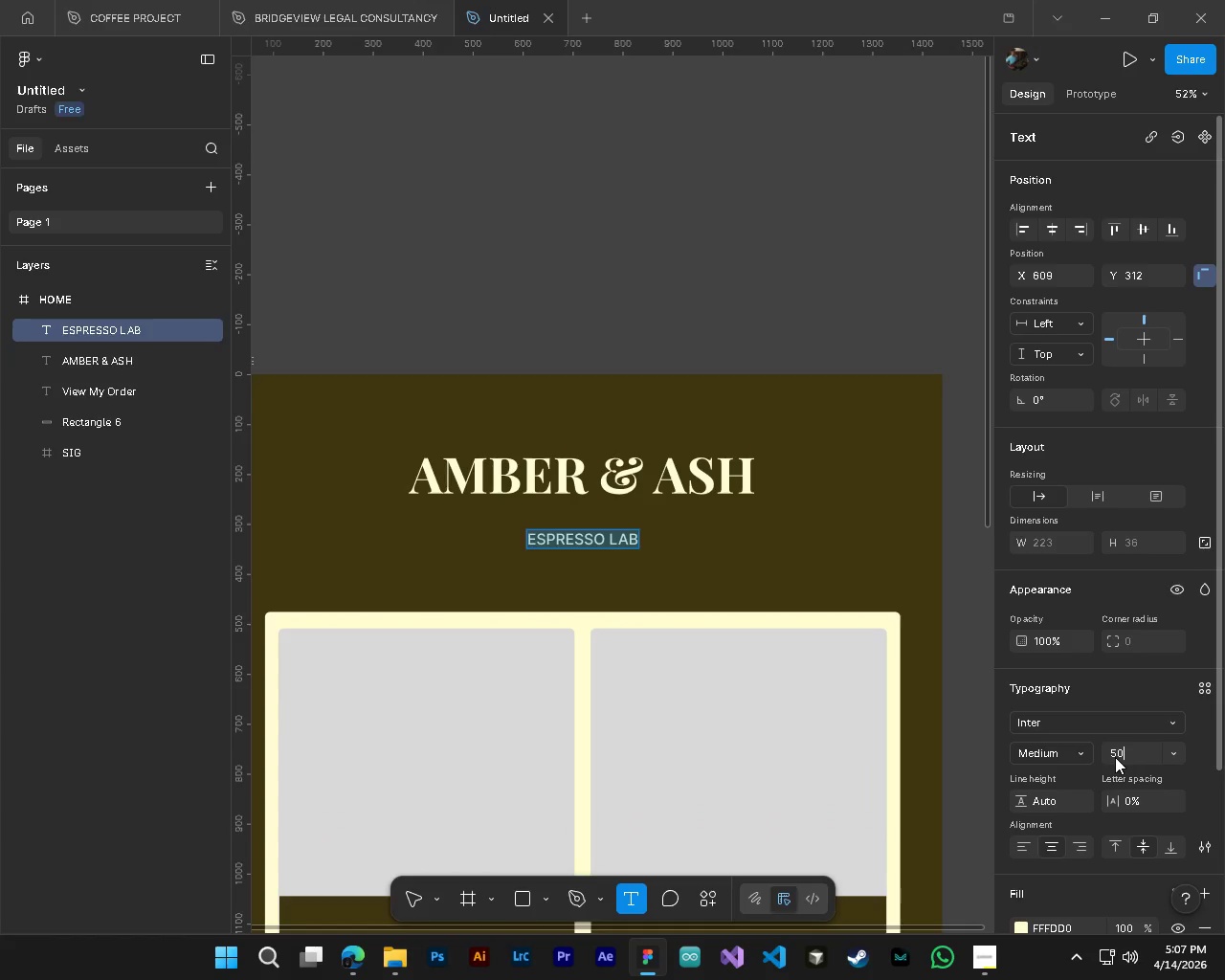 
key(NumpadEnter)
 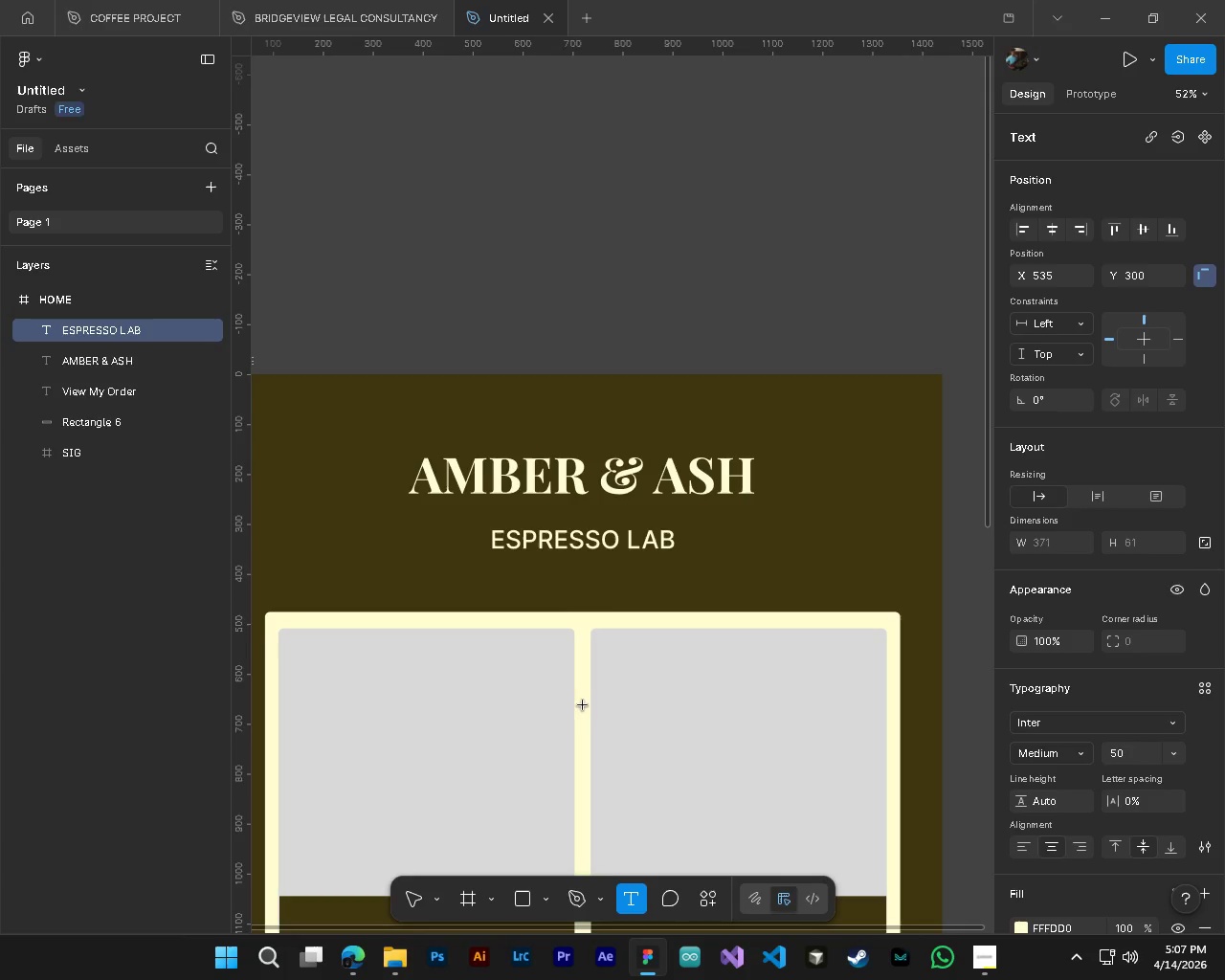 
key(Alt+Control+AltLeft)
 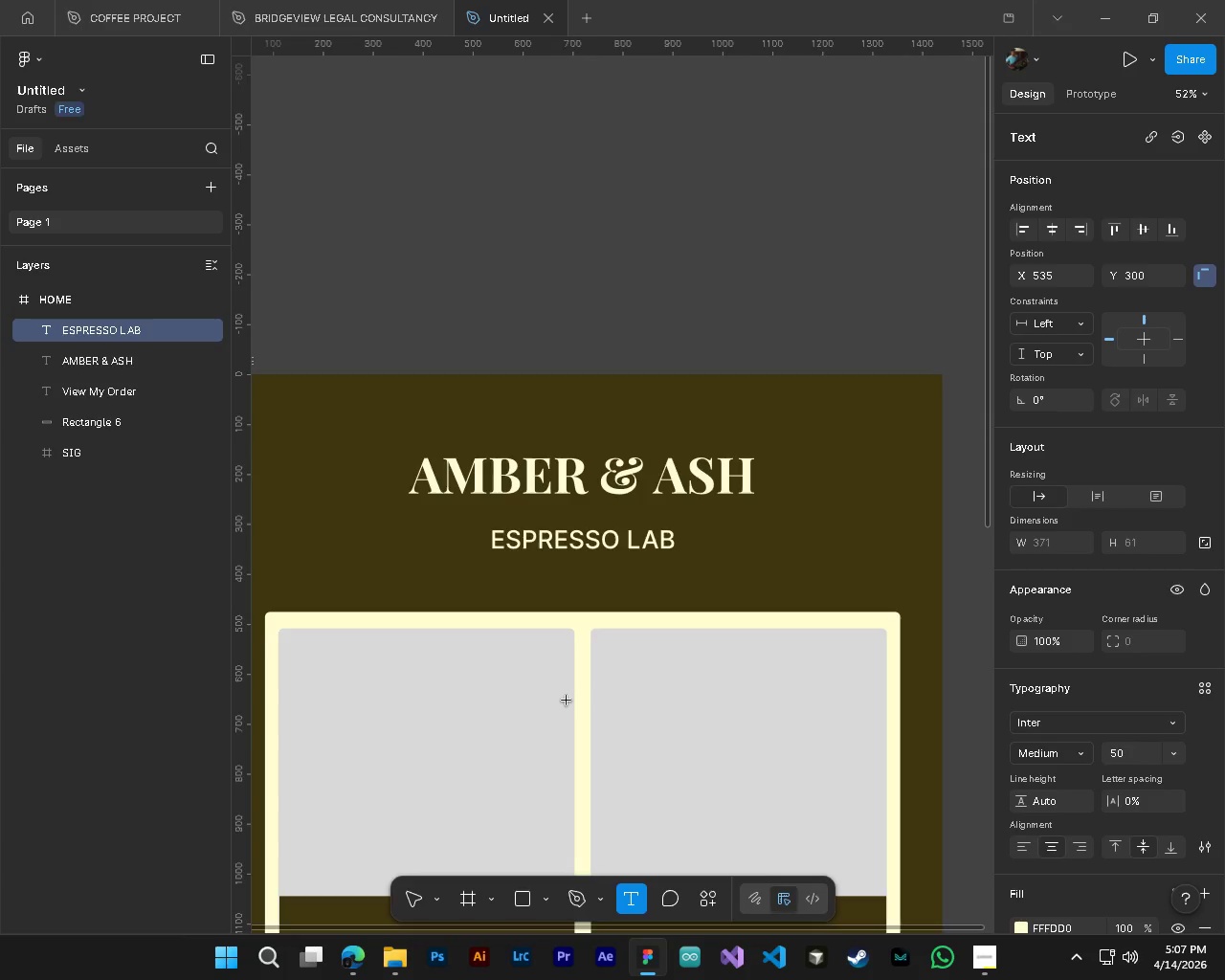 
hold_key(key=ControlLeft, duration=0.33)
scroll: coordinate [567, 701], scroll_direction: down, amount: 4.0
 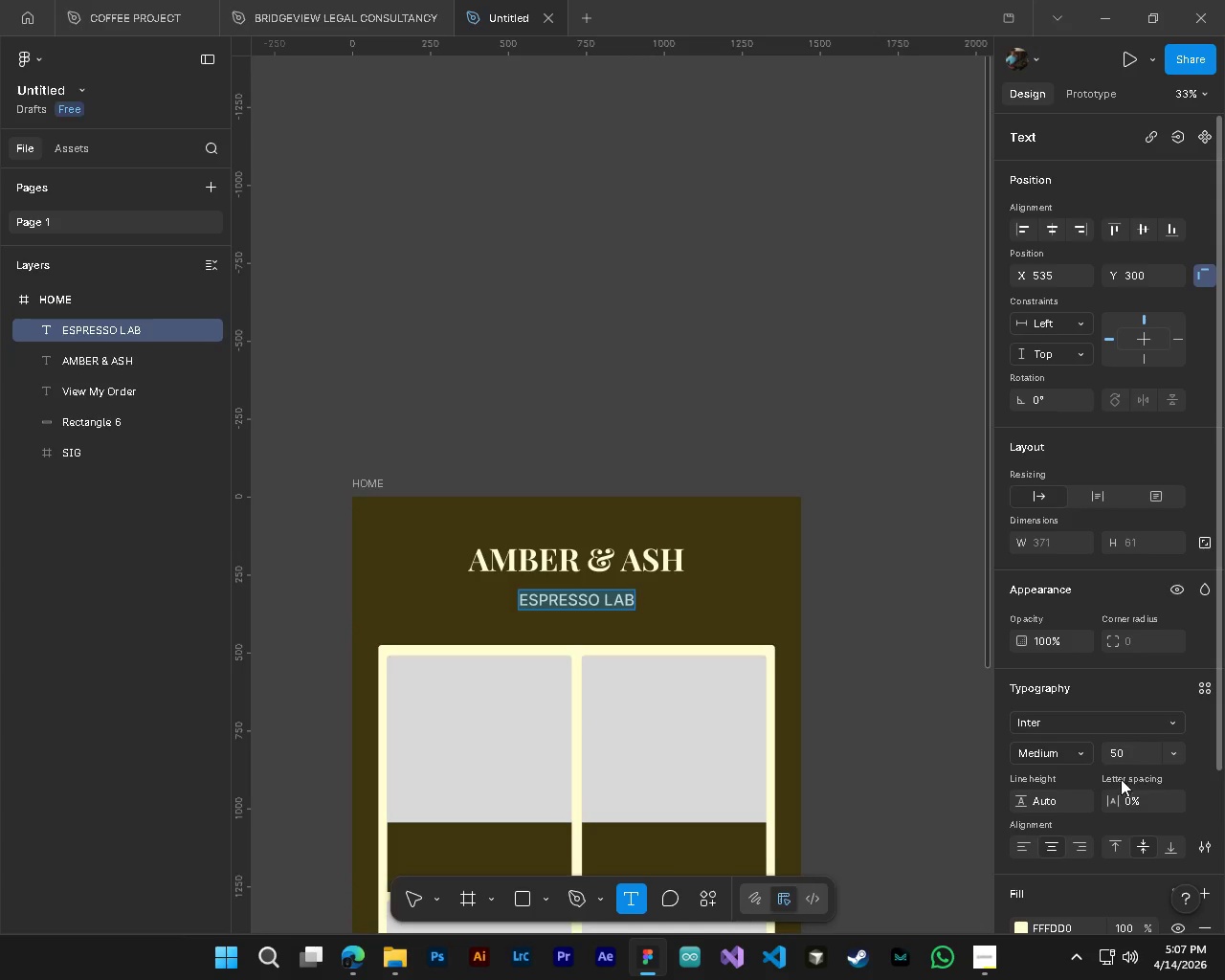 
left_click([1125, 759])
 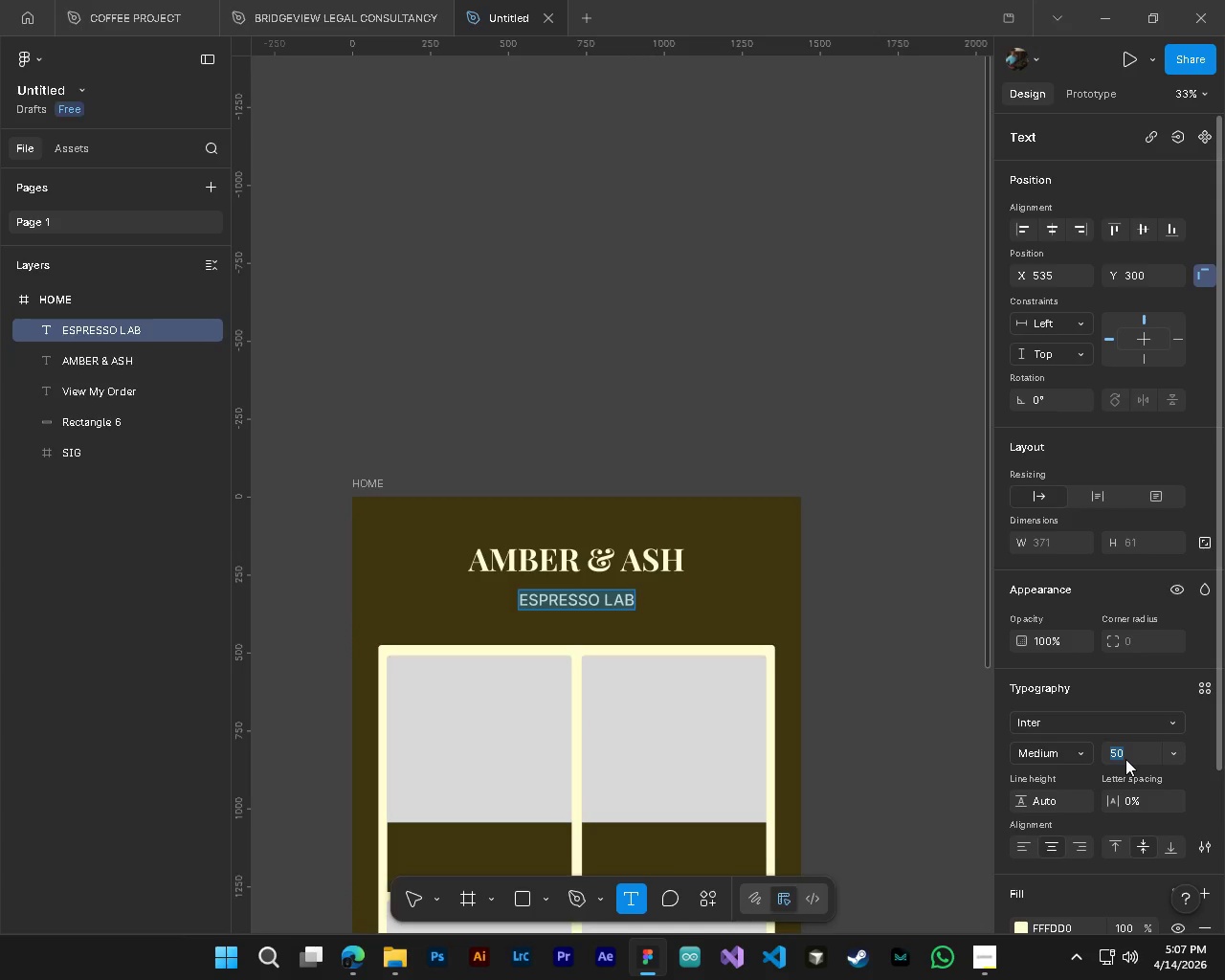 
key(Numpad7)
 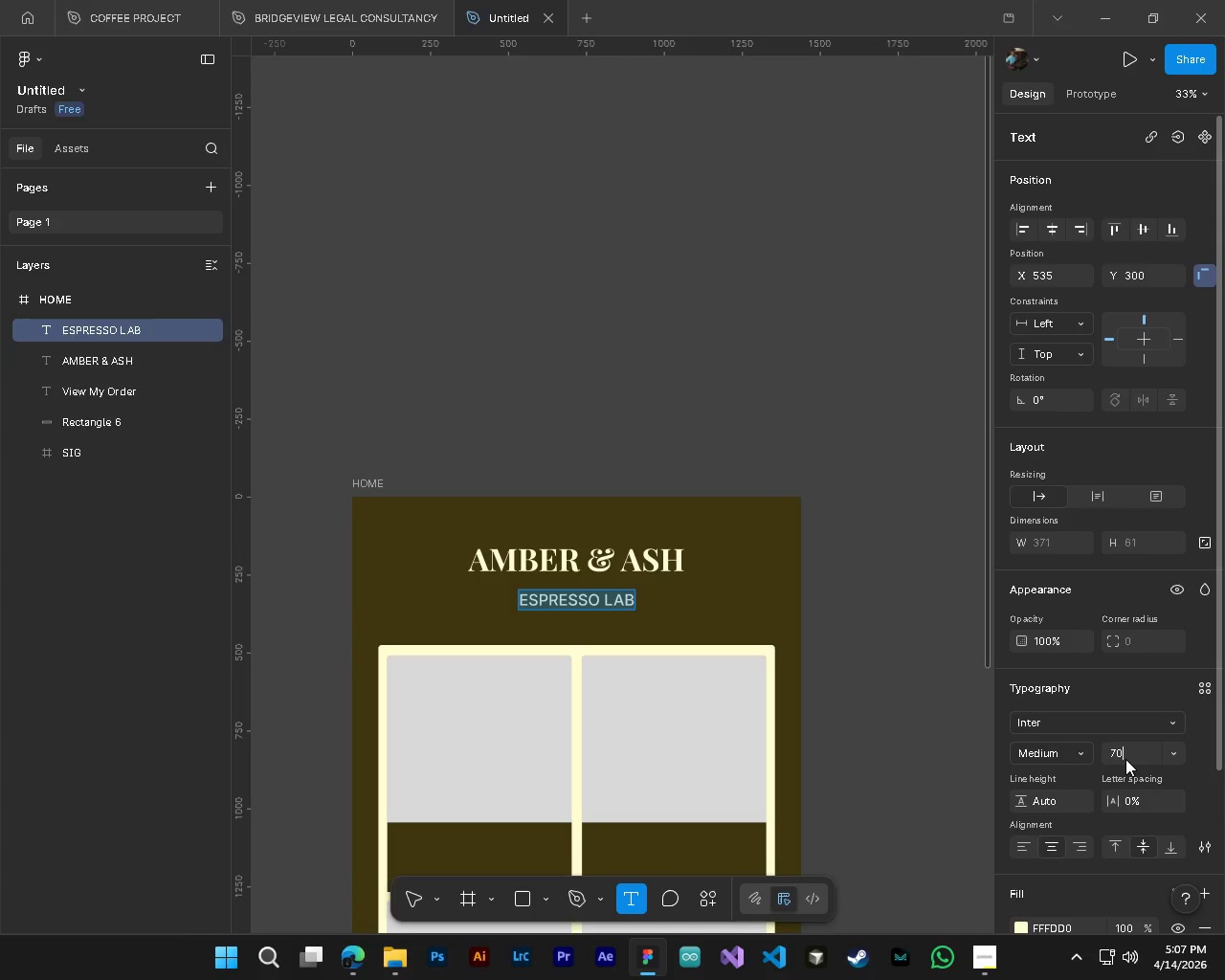 
key(Numpad0)
 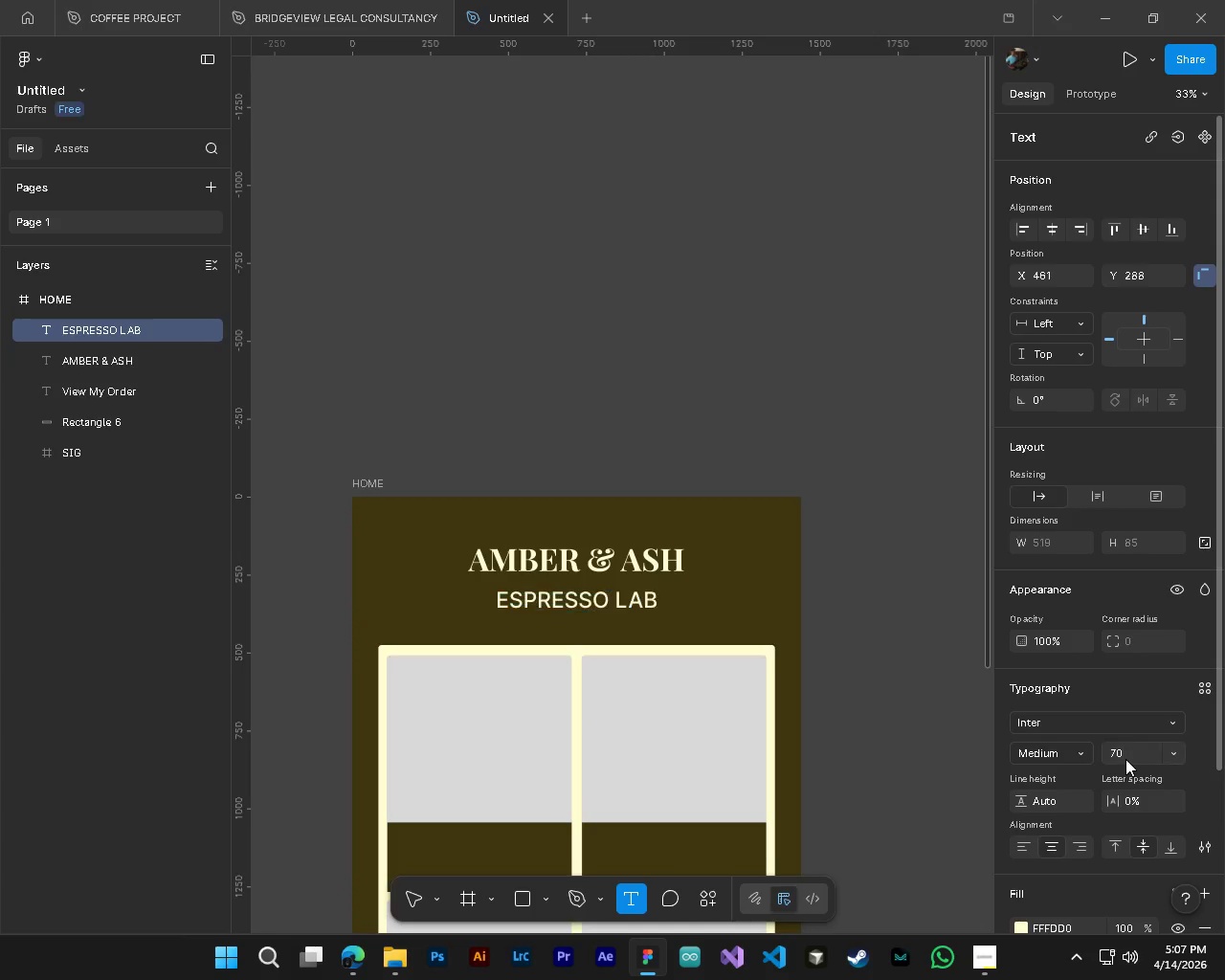 
key(NumpadEnter)
 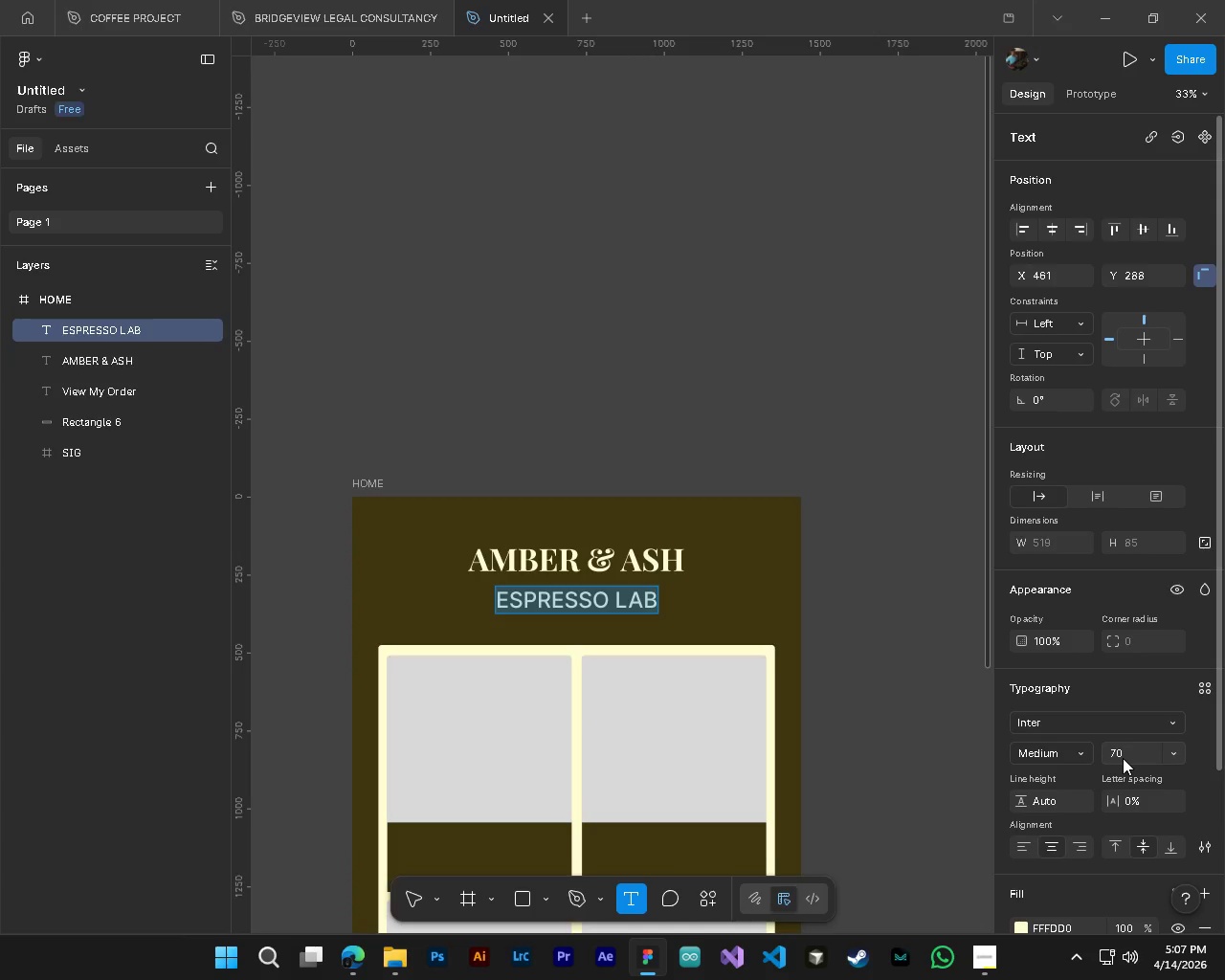 
wait(9.83)
 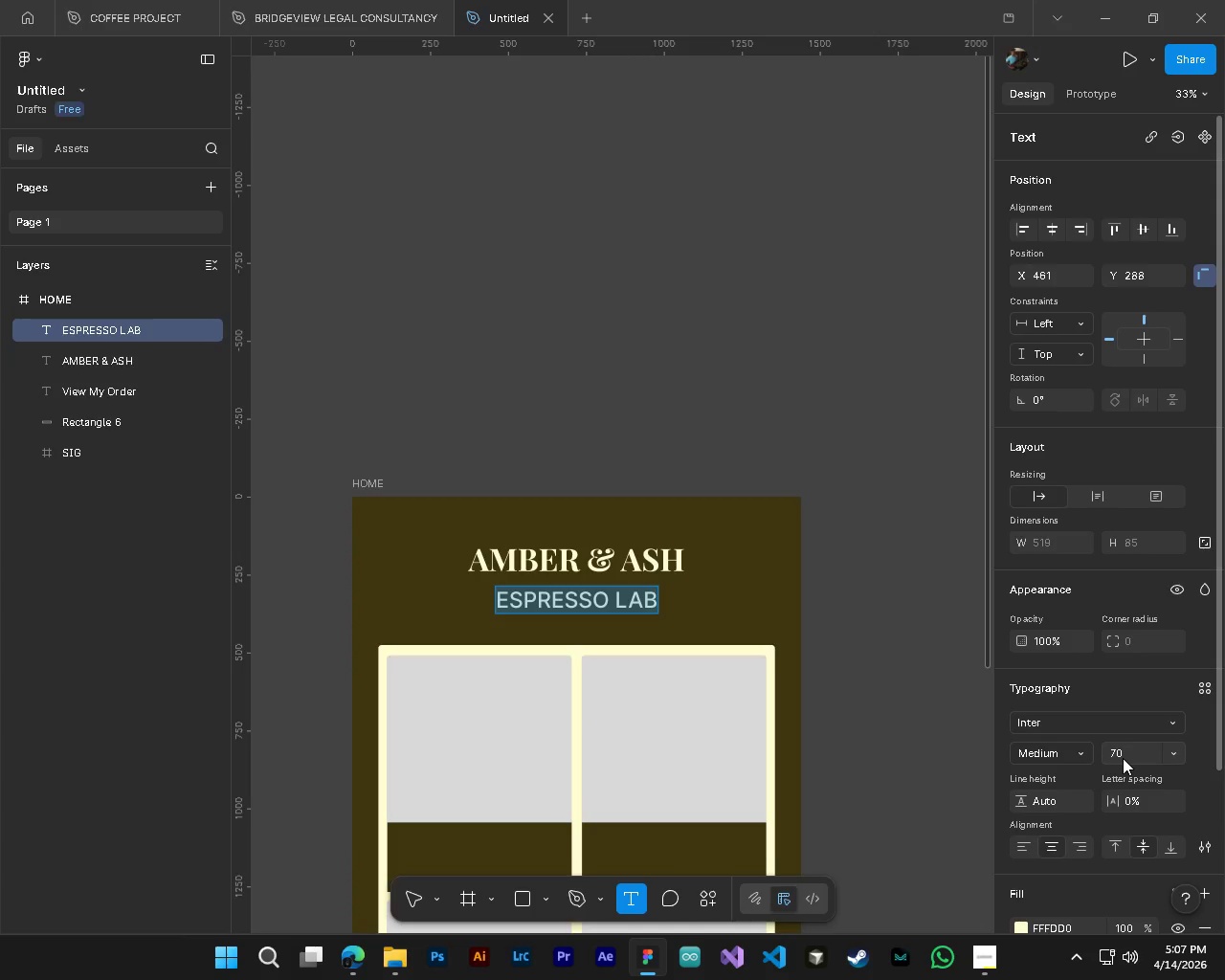 
hold_key(key=ControlLeft, duration=0.58)
hold_key(key=AltLeft, duration=0.47)
scroll: coordinate [580, 640], scroll_direction: up, amount: 3.0
 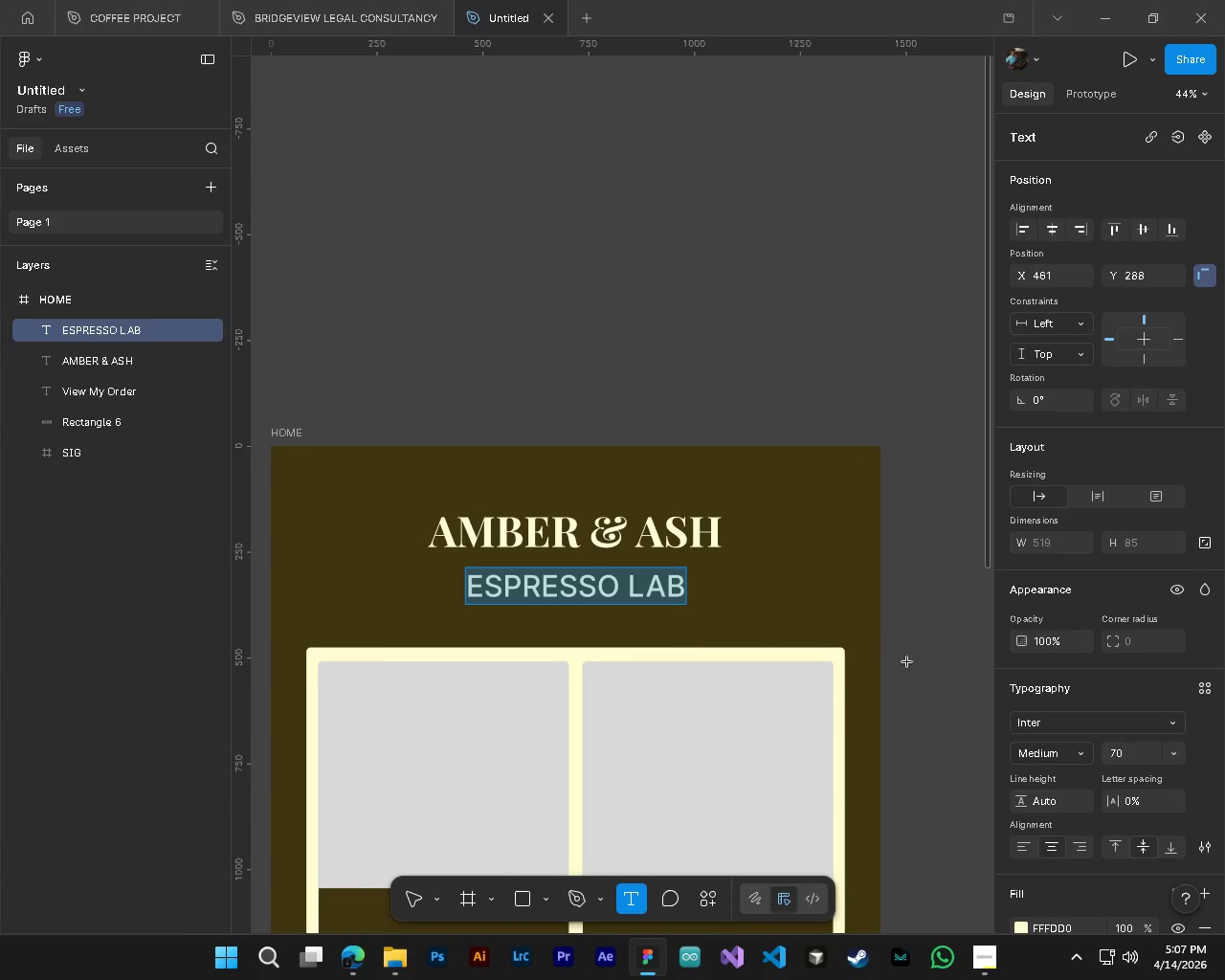 
key(CapsLock)
 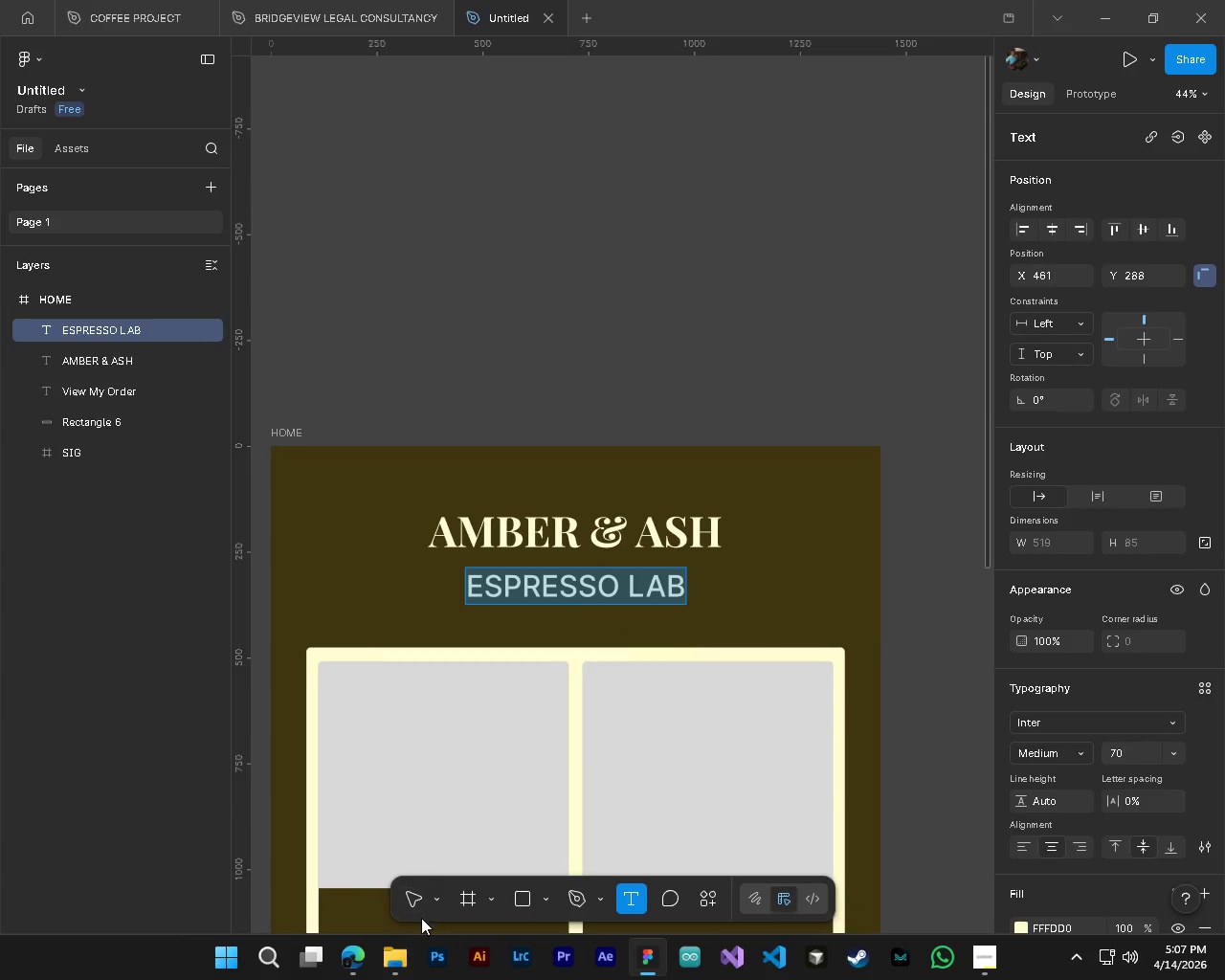 
left_click([408, 906])
 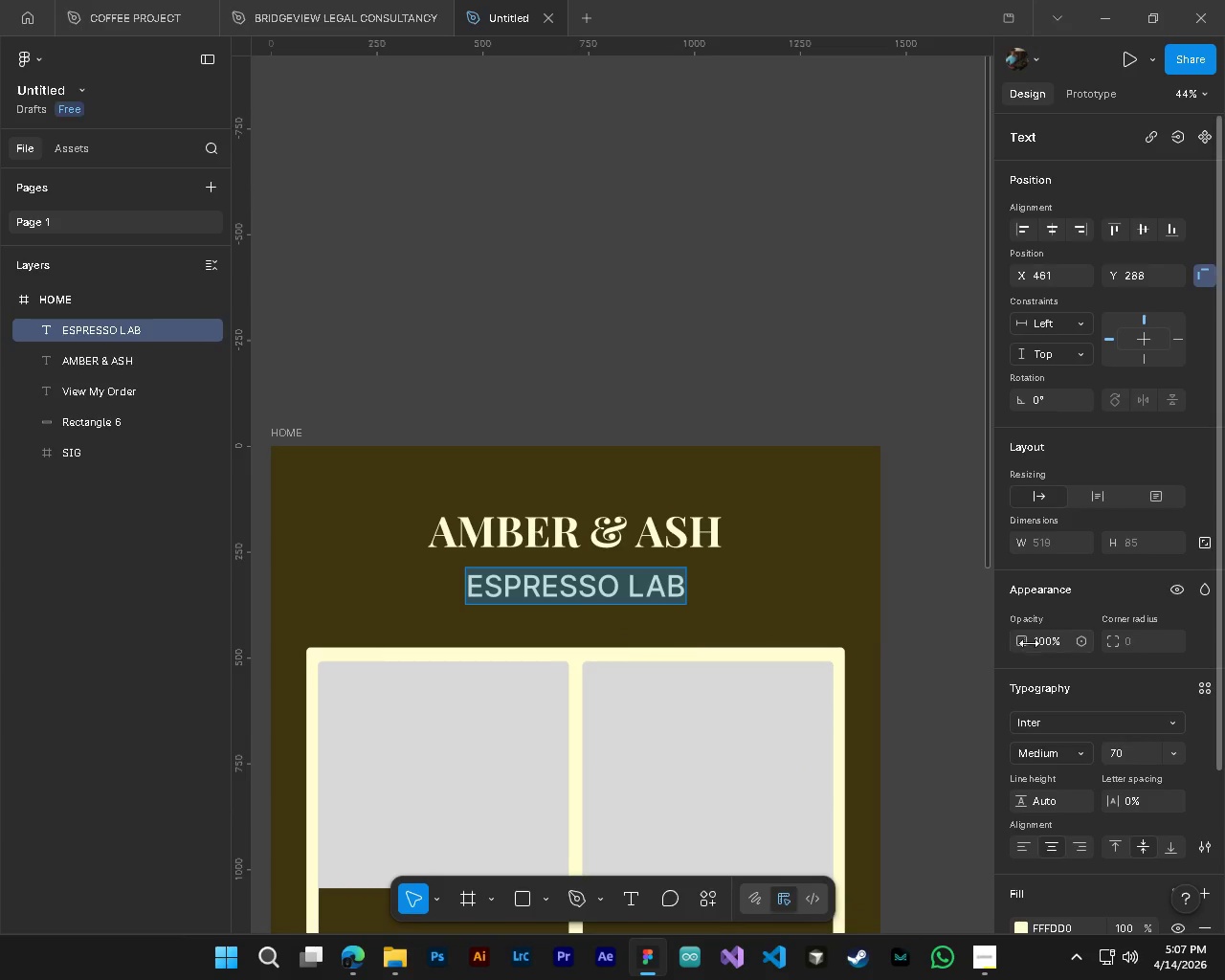 
left_click([937, 651])
 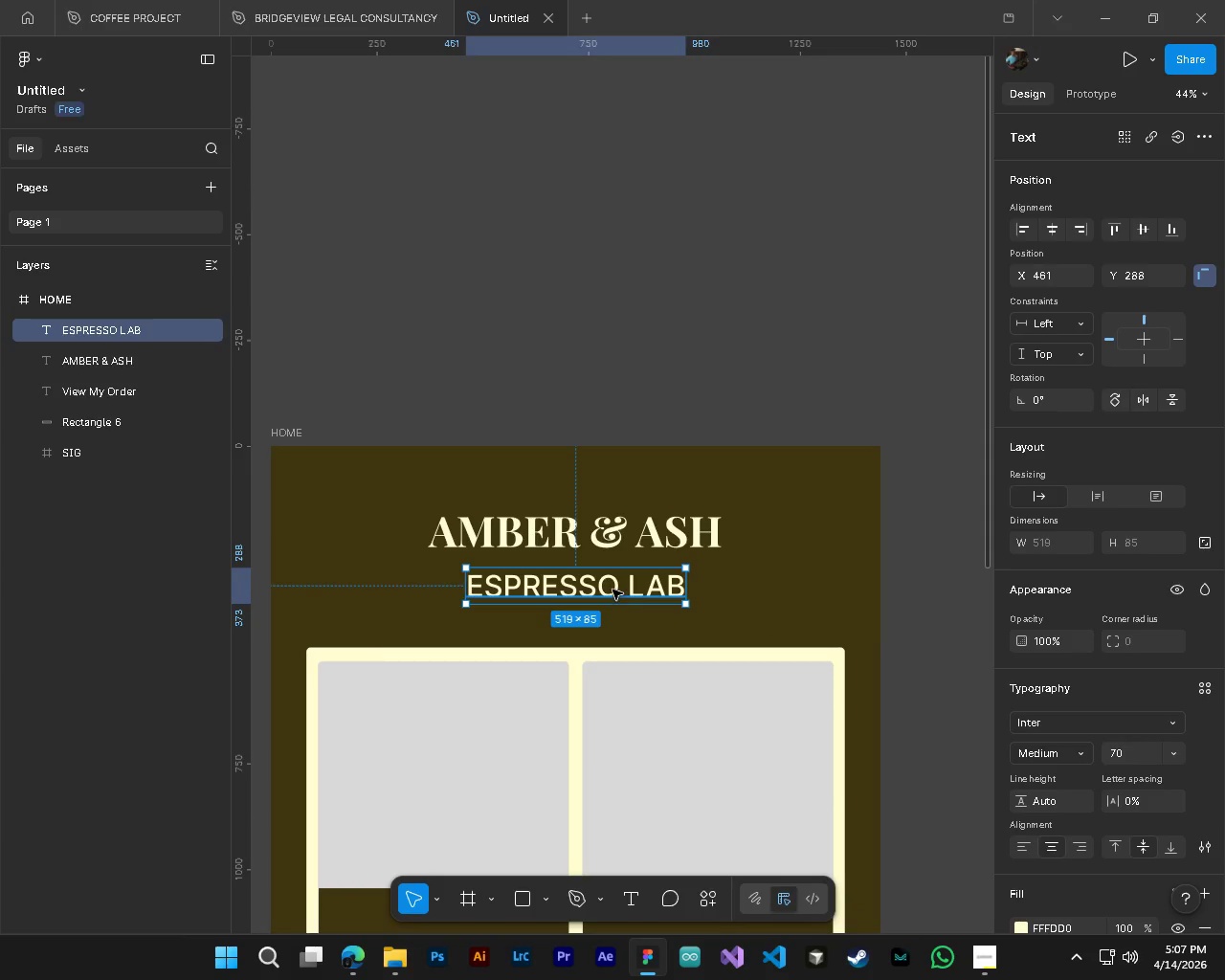 
left_click_drag(start_coordinate=[612, 590], to_coordinate=[612, 579])
 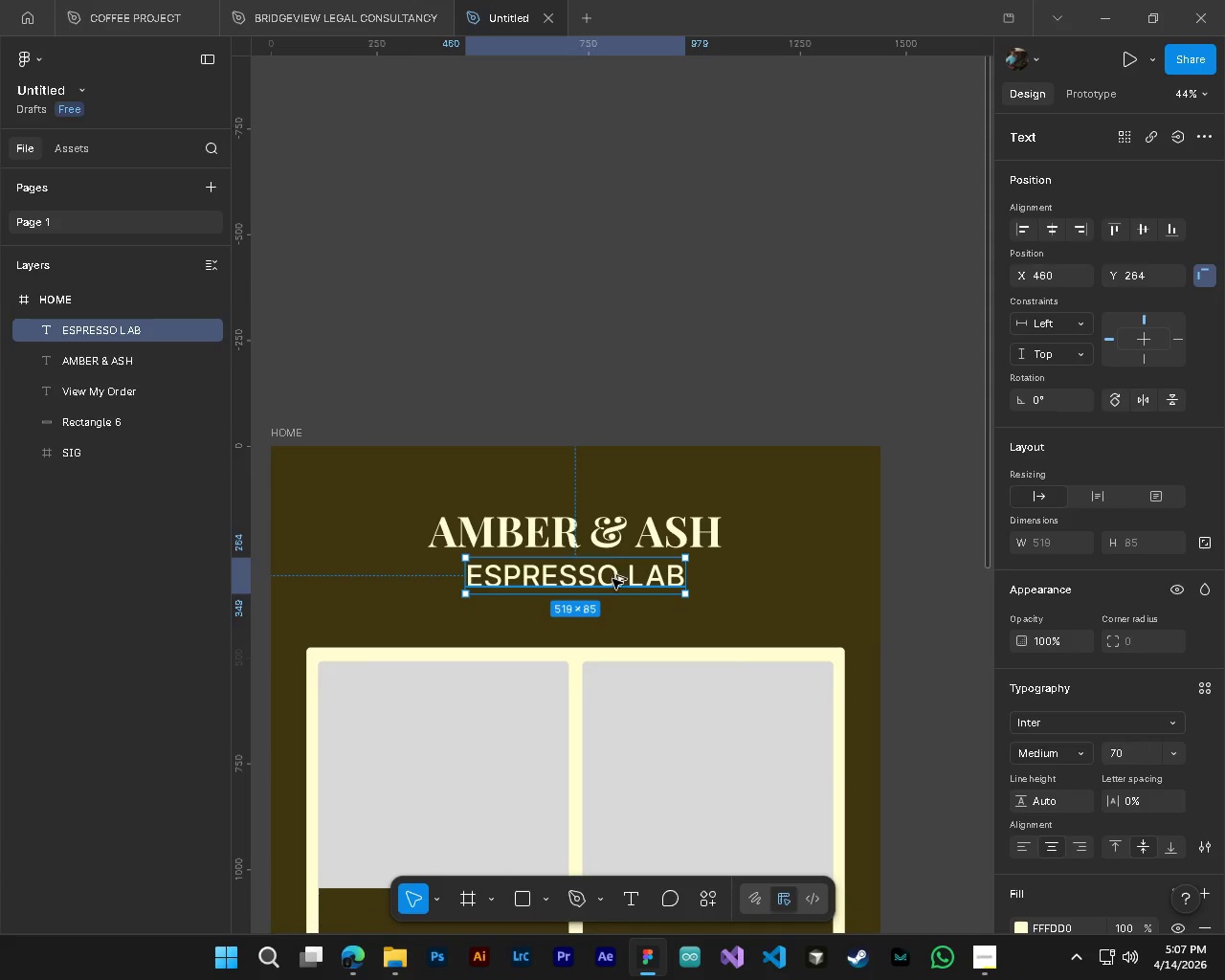 
hold_key(key=AltLeft, duration=1.19)
hold_key(key=ControlLeft, duration=1.19)
scroll: coordinate [623, 629], scroll_direction: up, amount: 8.0
 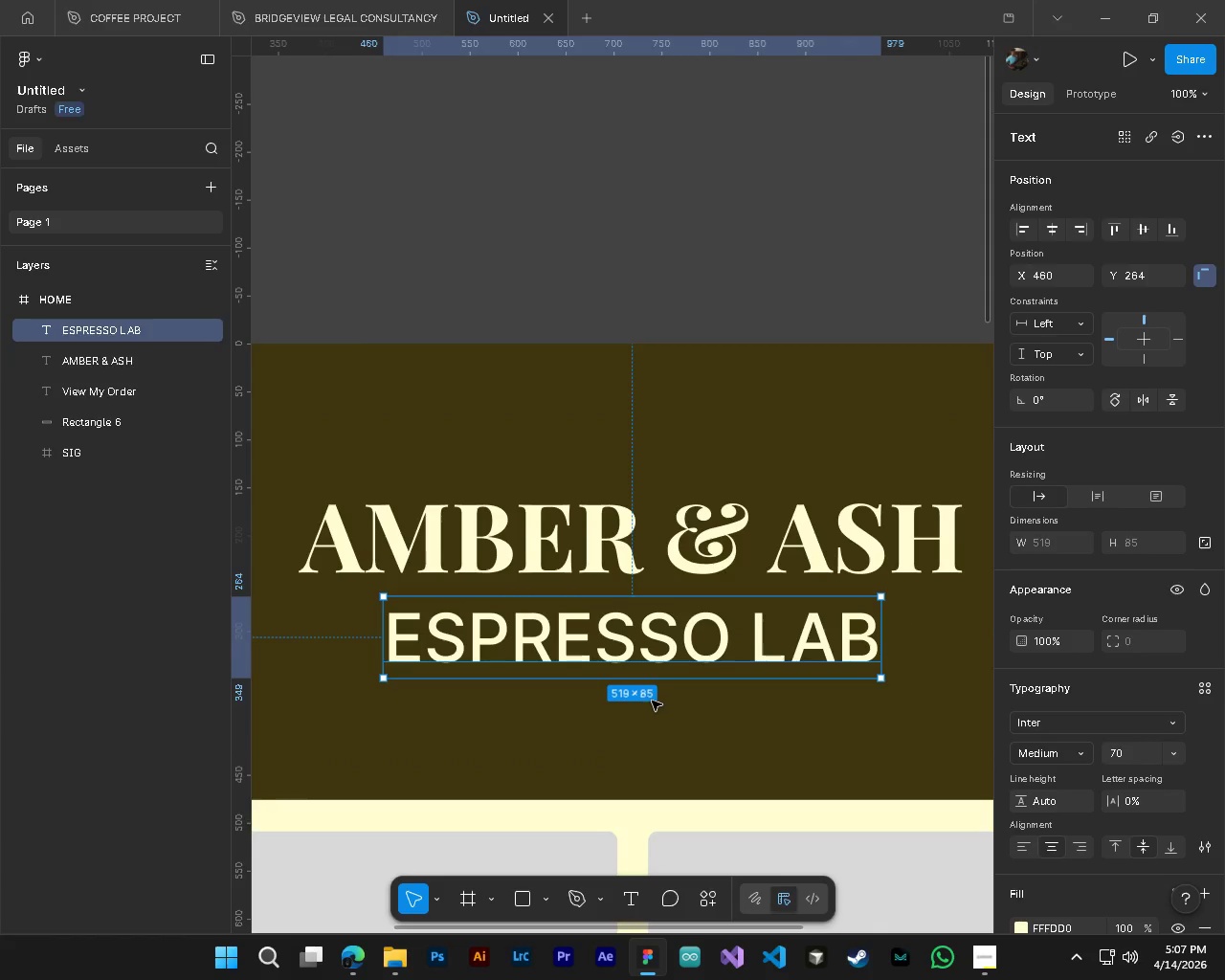 
left_click_drag(start_coordinate=[652, 685], to_coordinate=[653, 660])
 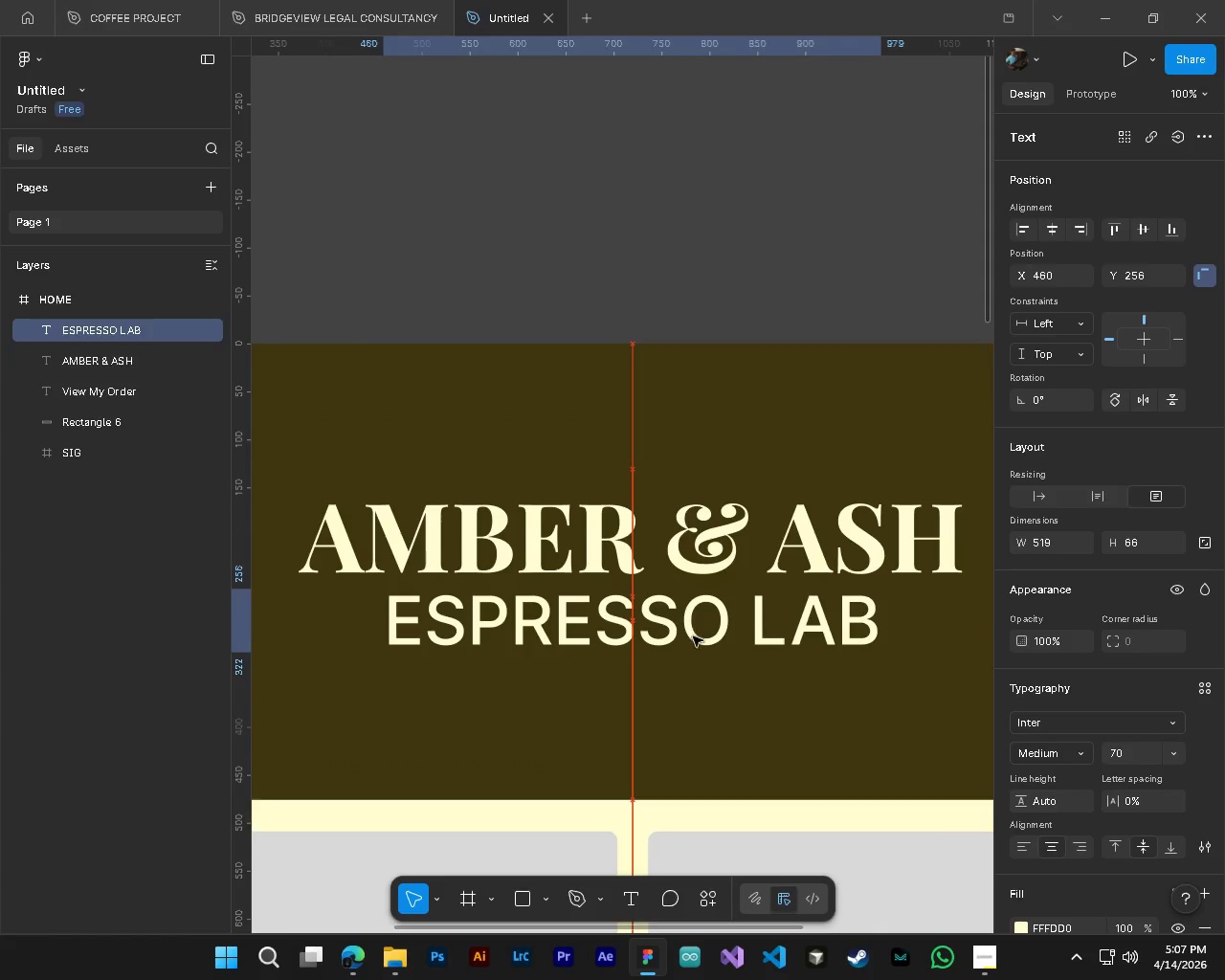 
hold_key(key=AltLeft, duration=0.55)
hold_key(key=ControlLeft, duration=0.55)
scroll: coordinate [701, 661], scroll_direction: down, amount: 9.0
 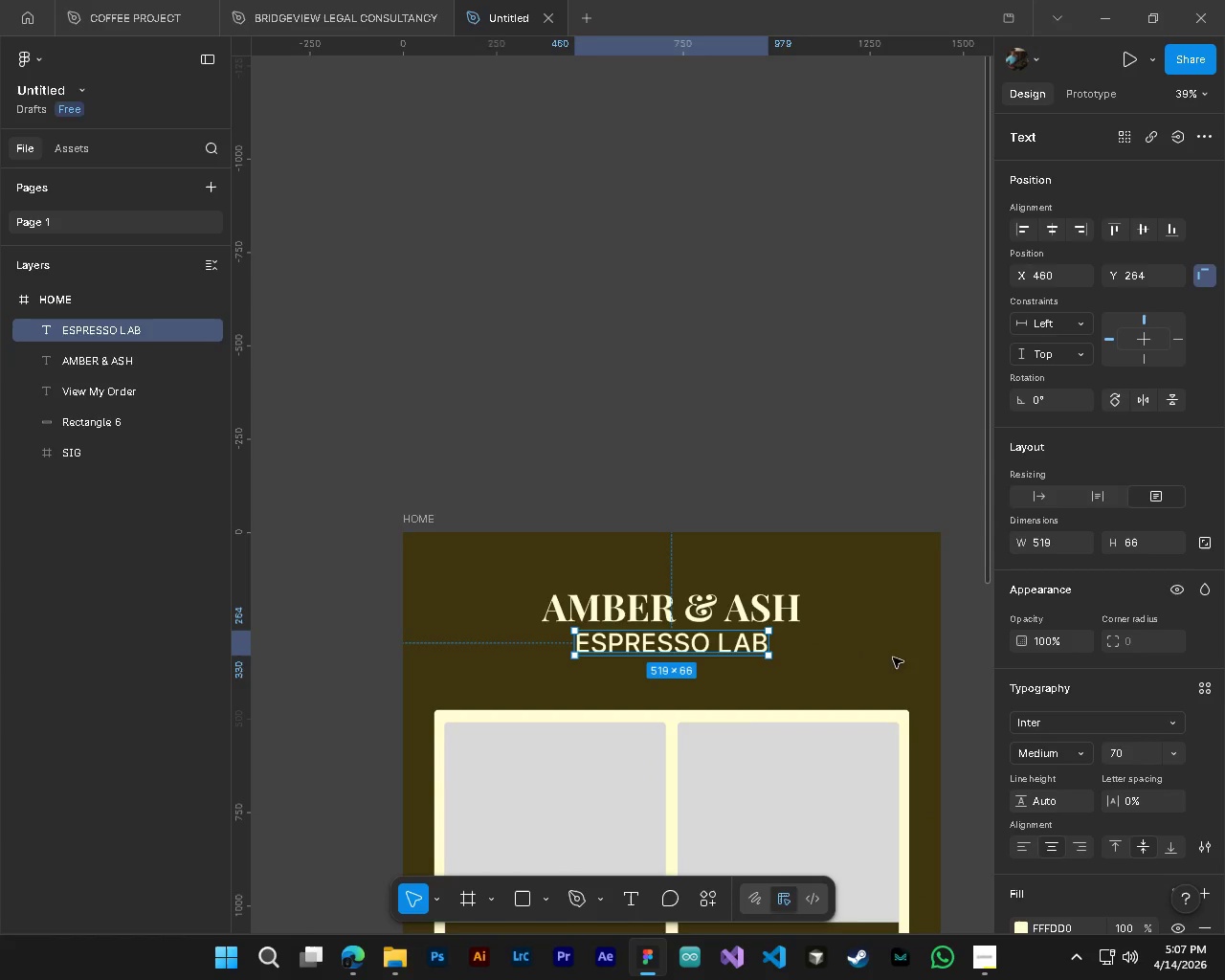 
key(T)
 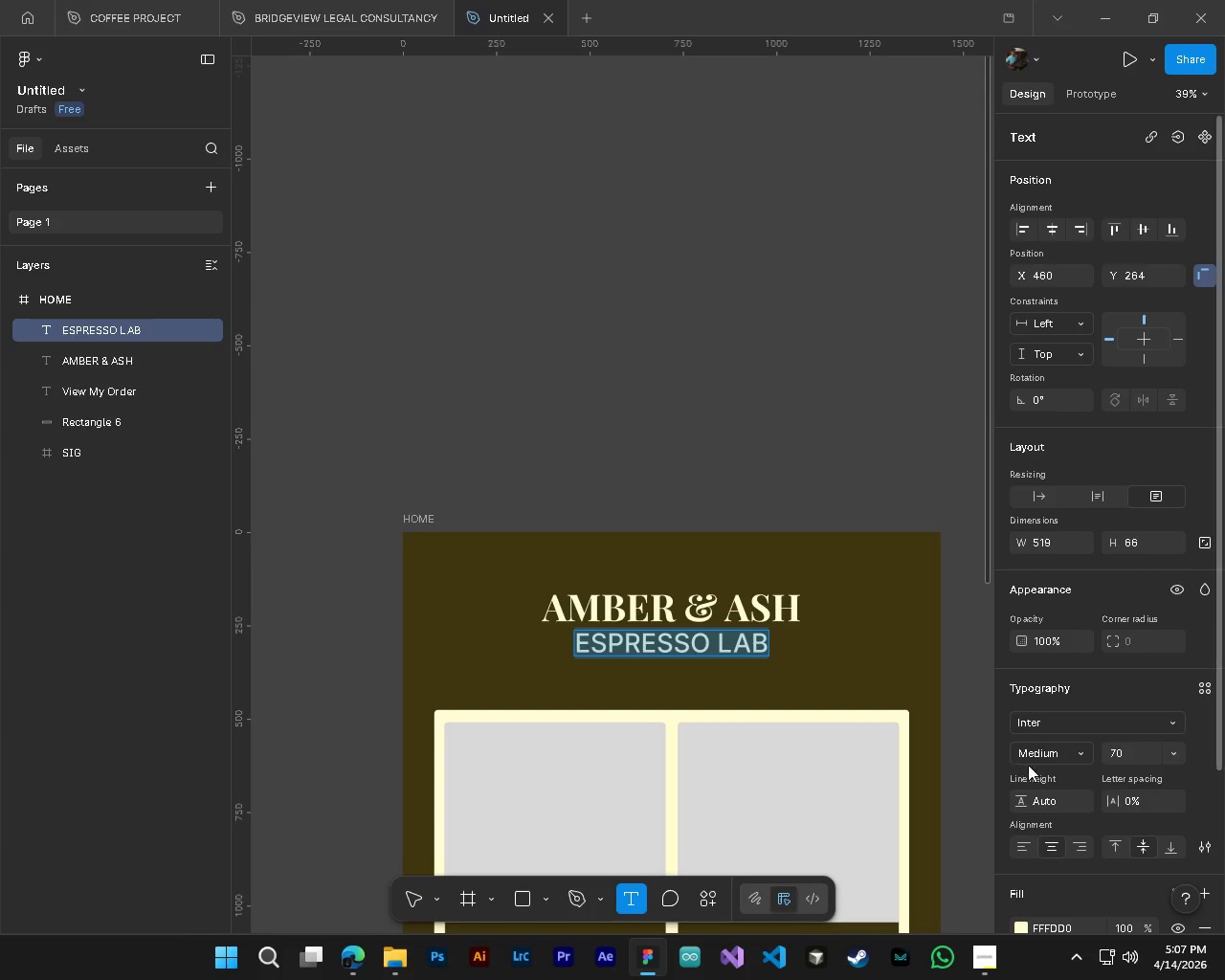 
left_click([1039, 754])
 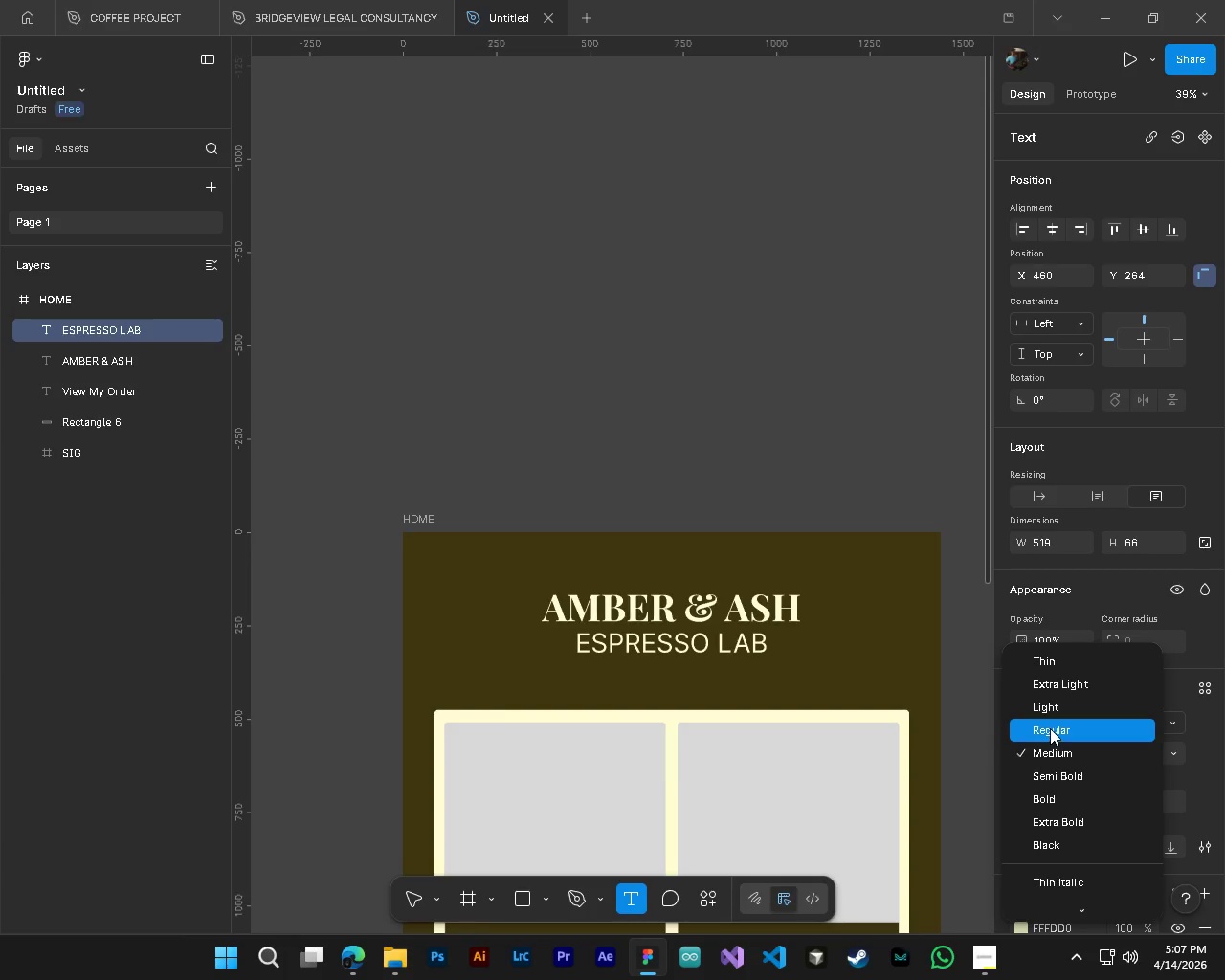 
left_click([1050, 728])
 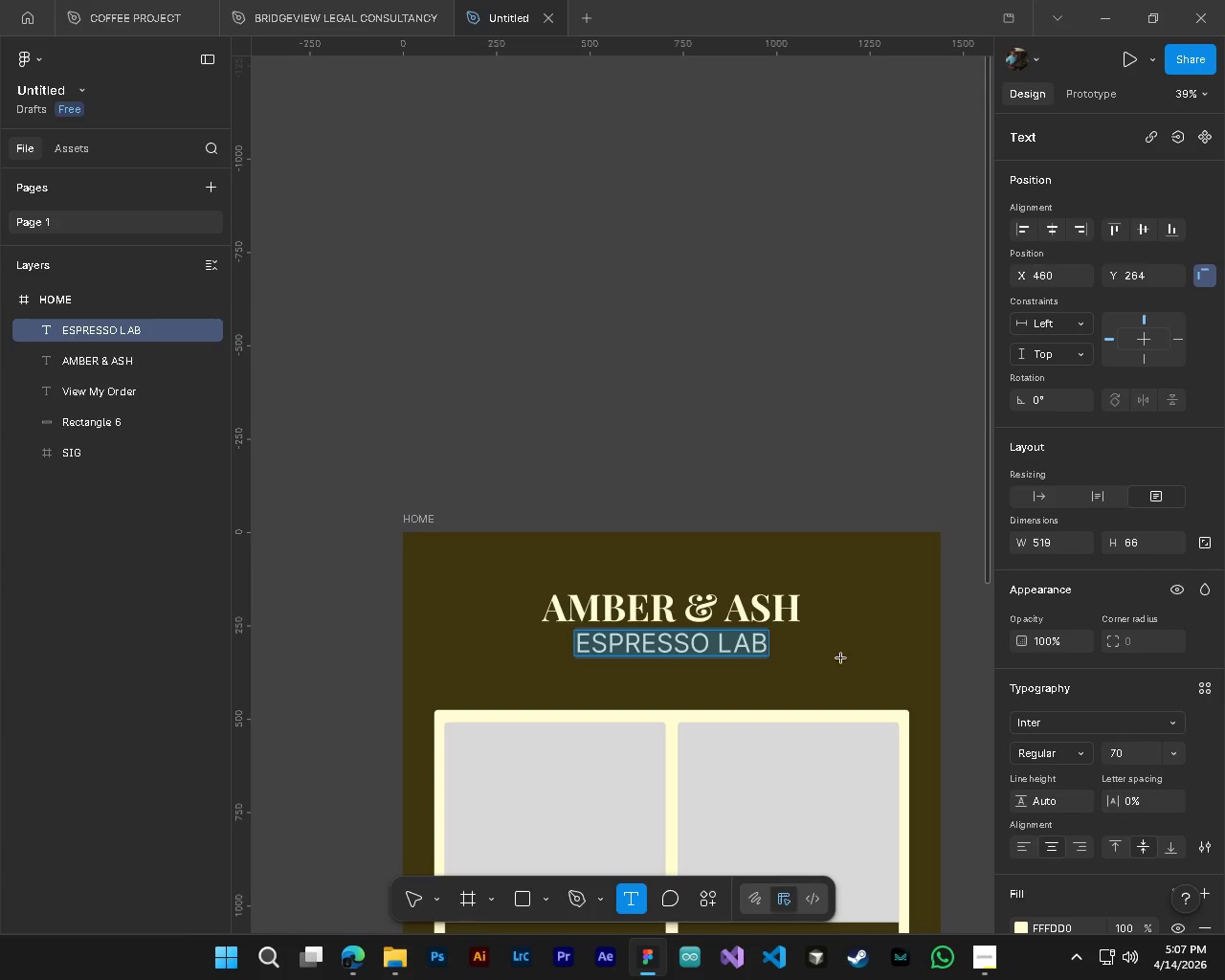 
left_click([1114, 757])
 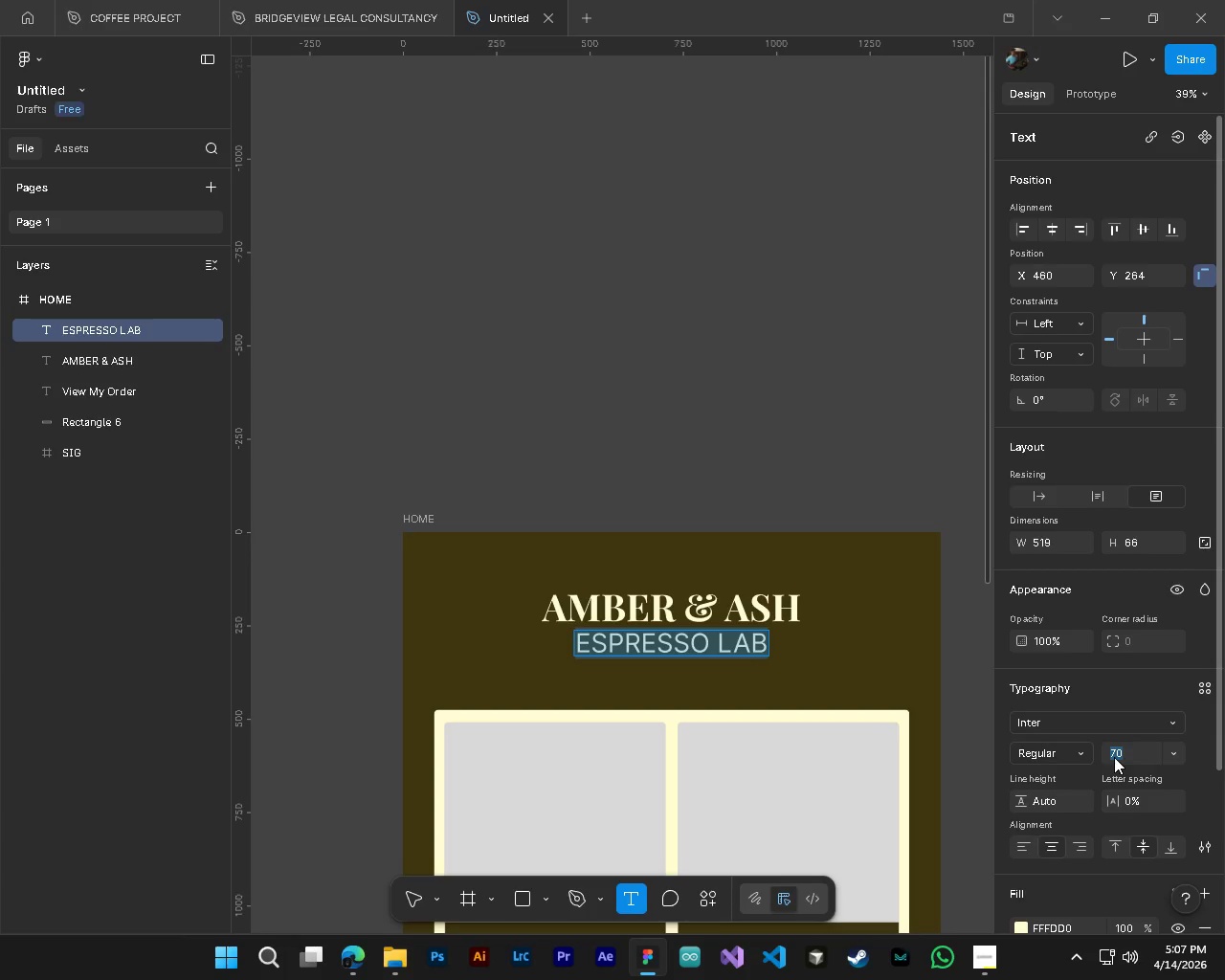 
key(Numpad5)
 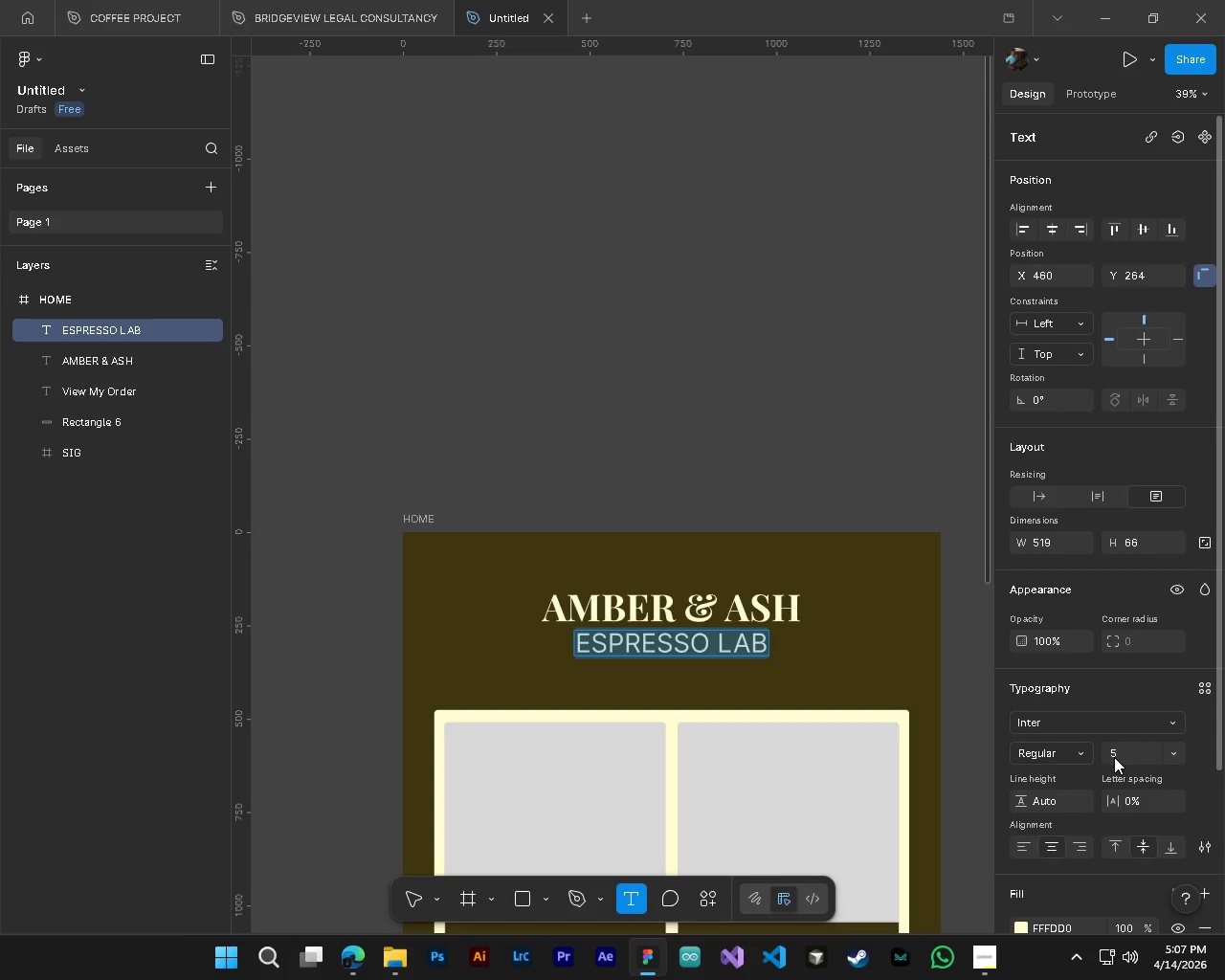 
key(Numpad0)
 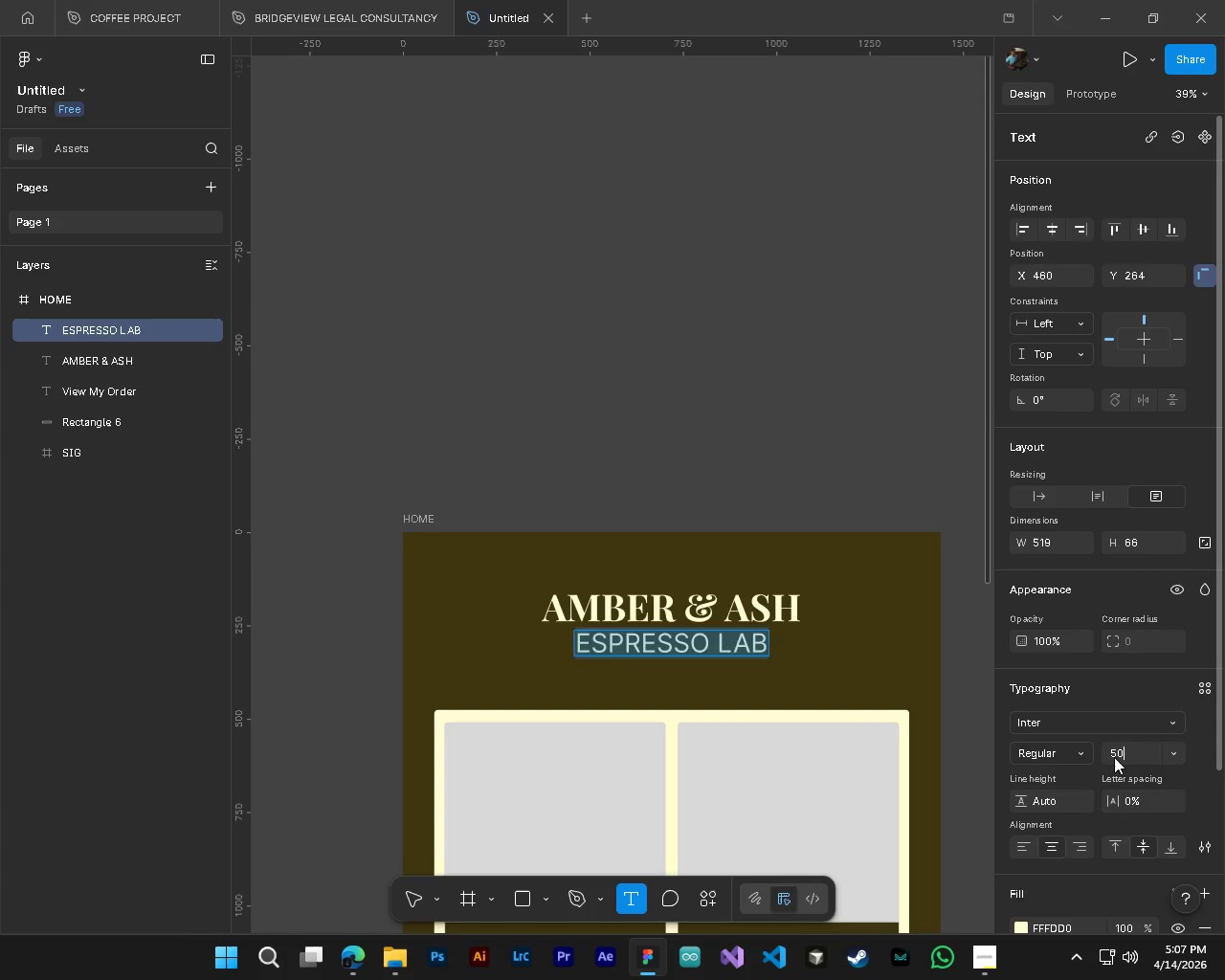 
key(NumpadEnter)
 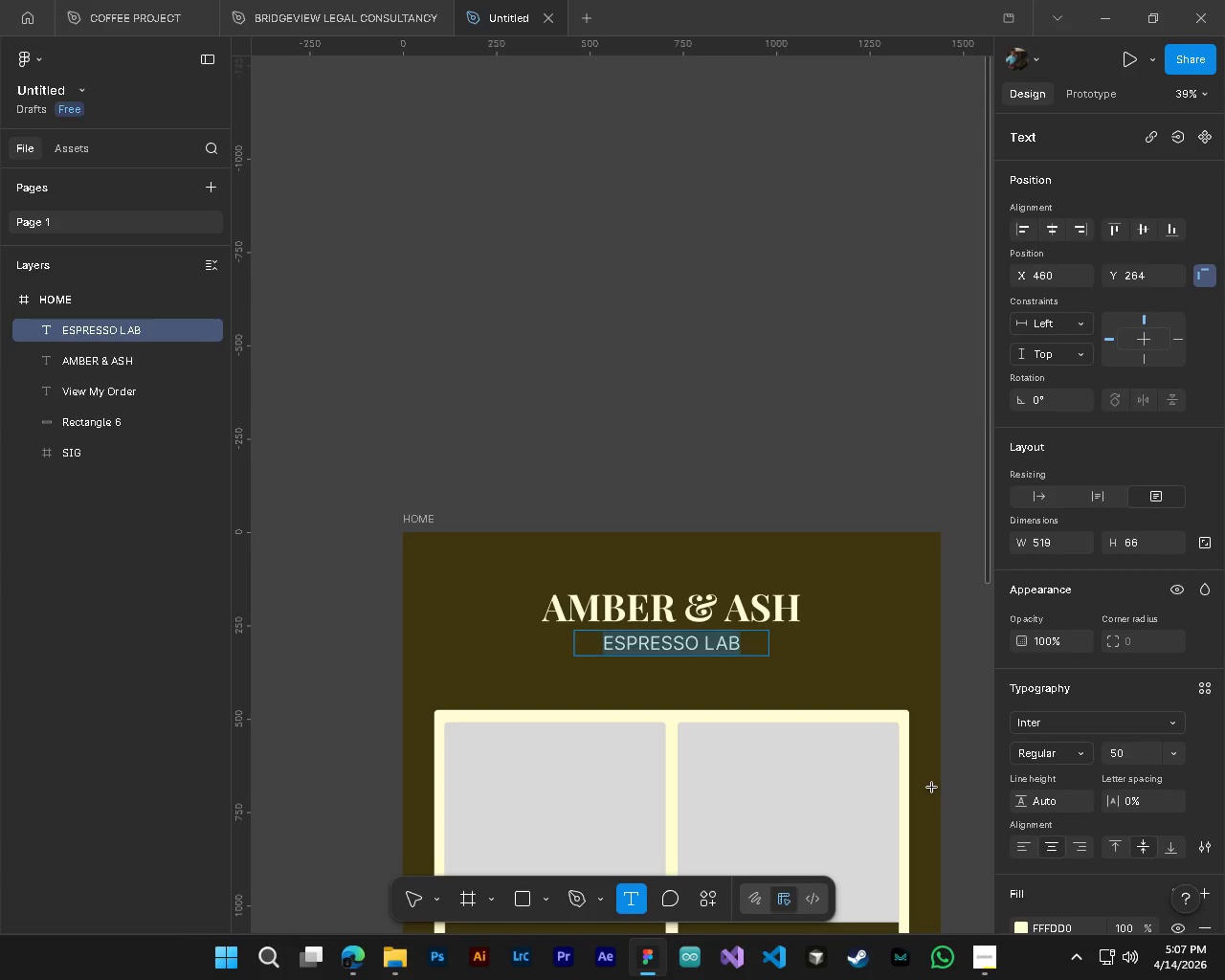 
hold_key(key=ControlLeft, duration=0.56)
 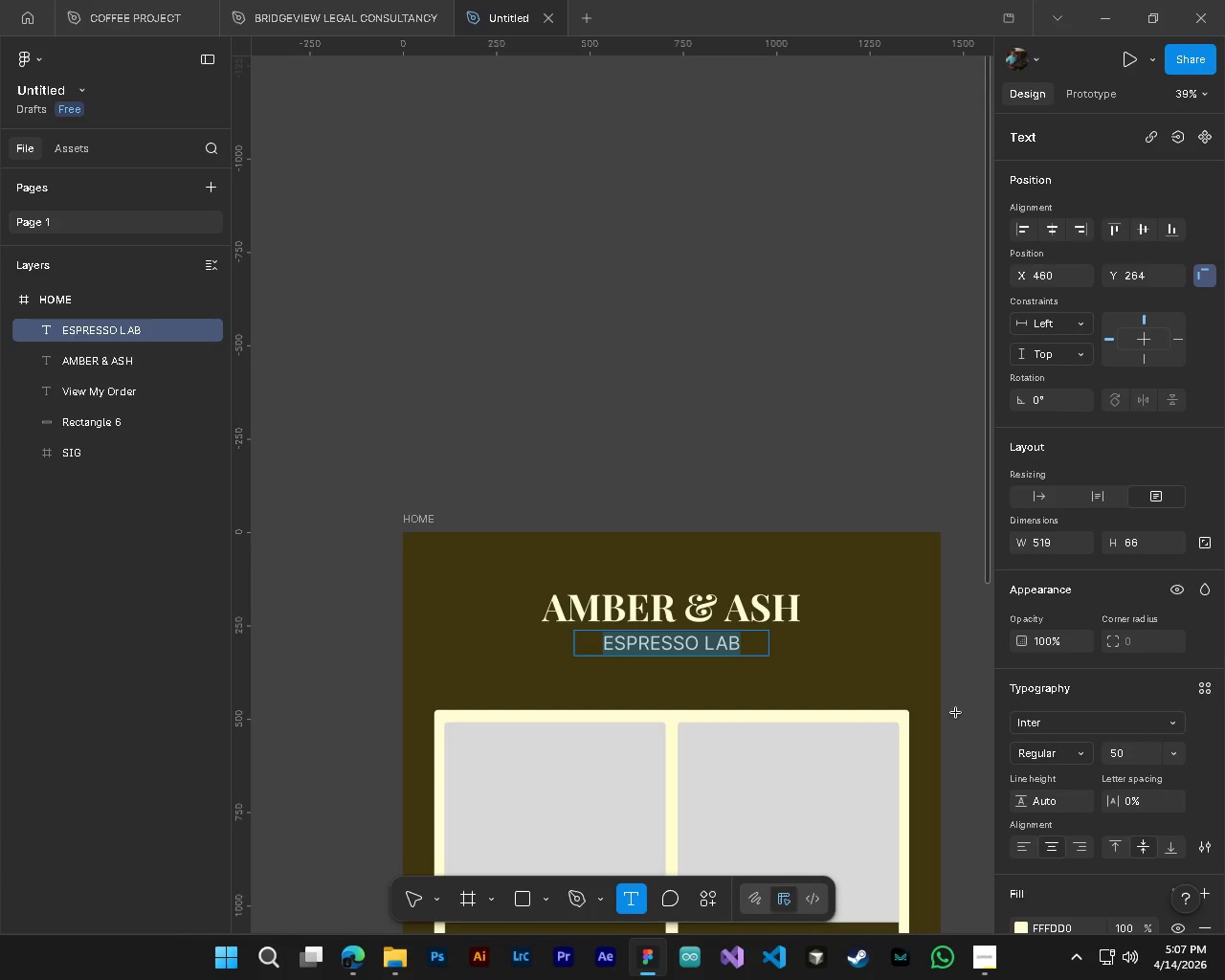 
hold_key(key=AltLeft, duration=0.47)
 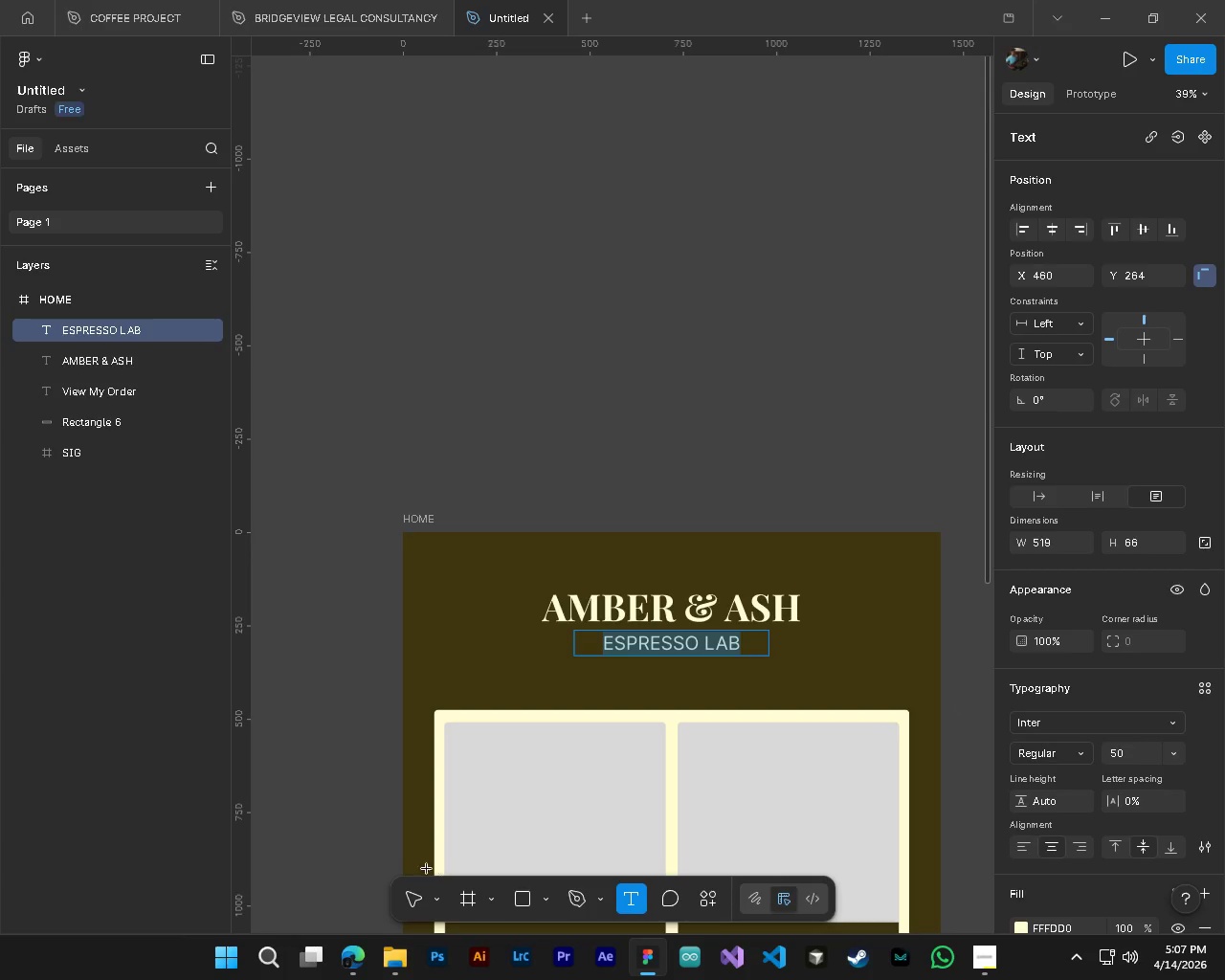 
left_click([413, 906])
 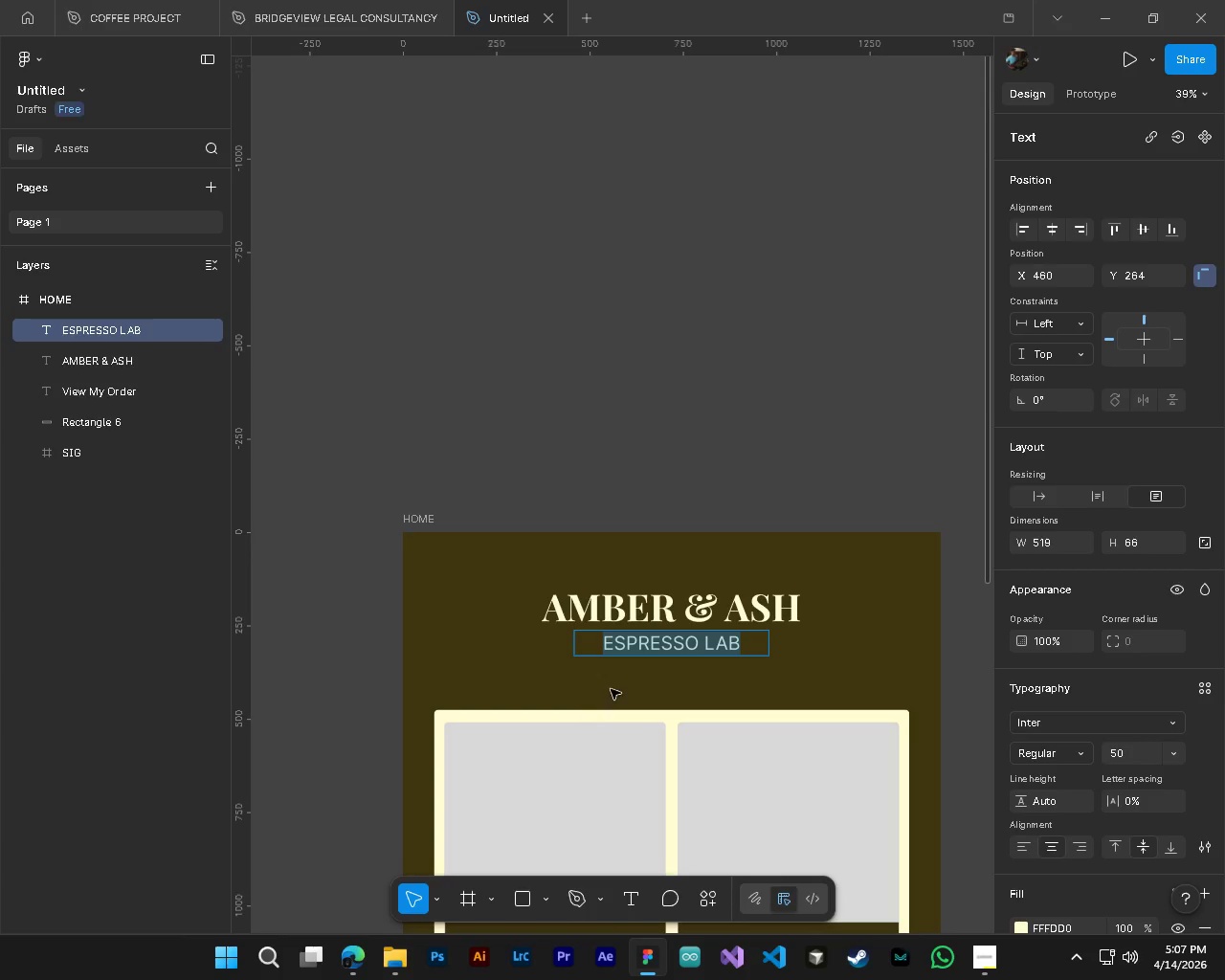 
left_click([612, 689])
 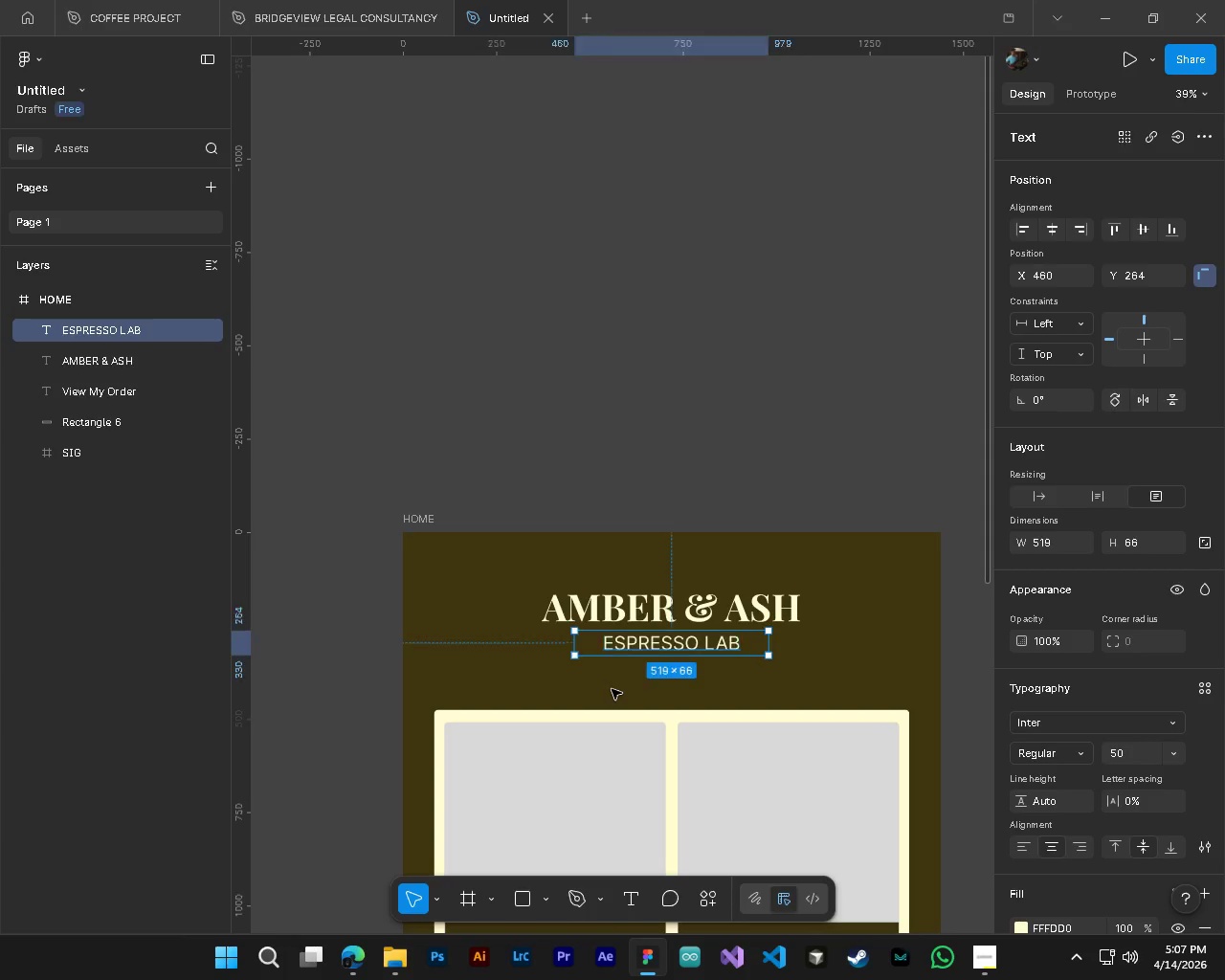 
hold_key(key=ControlLeft, duration=0.41)
hold_key(key=AltLeft, duration=0.31)
scroll: coordinate [575, 651], scroll_direction: up, amount: 1.0
 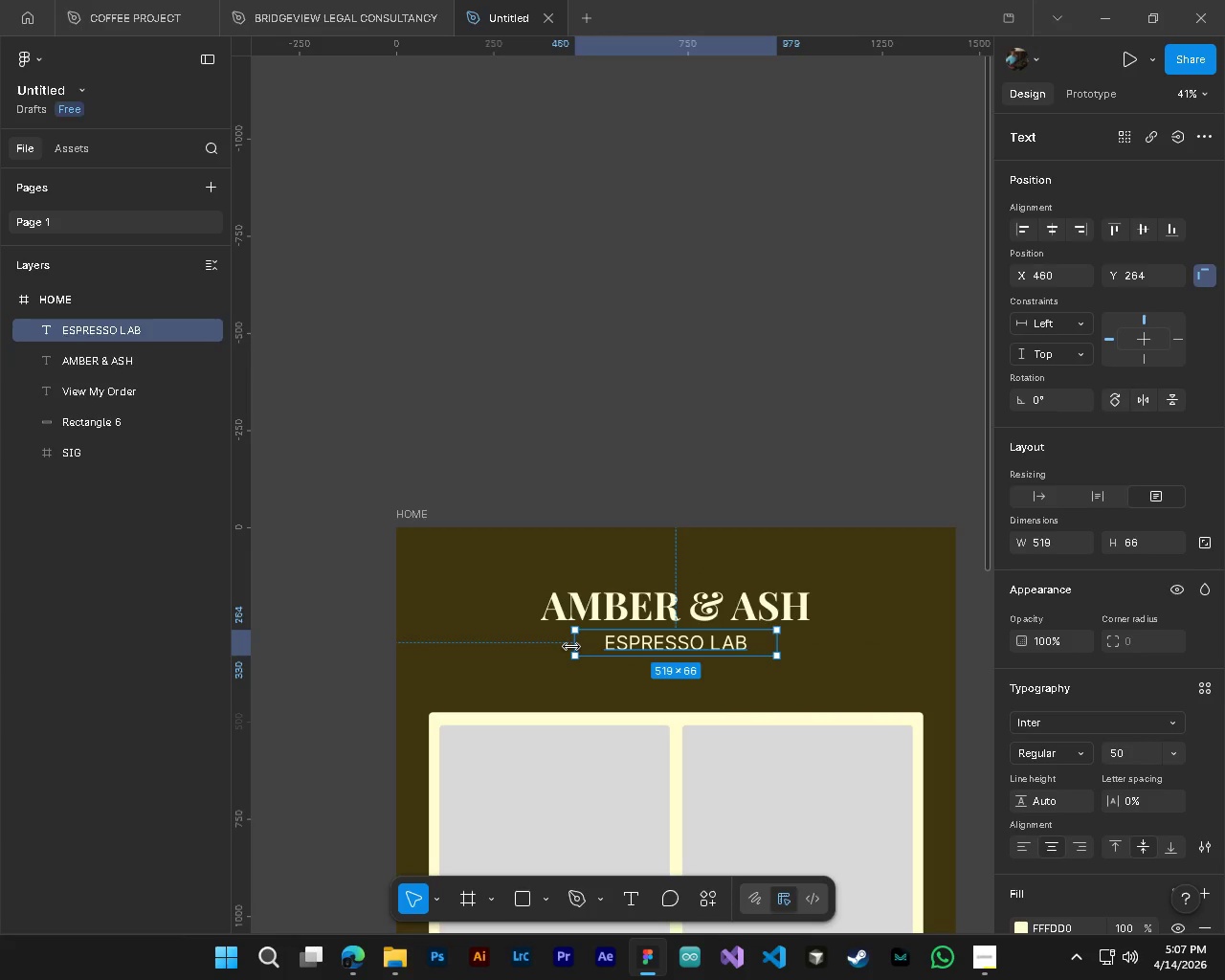 
left_click_drag(start_coordinate=[571, 646], to_coordinate=[631, 654])
 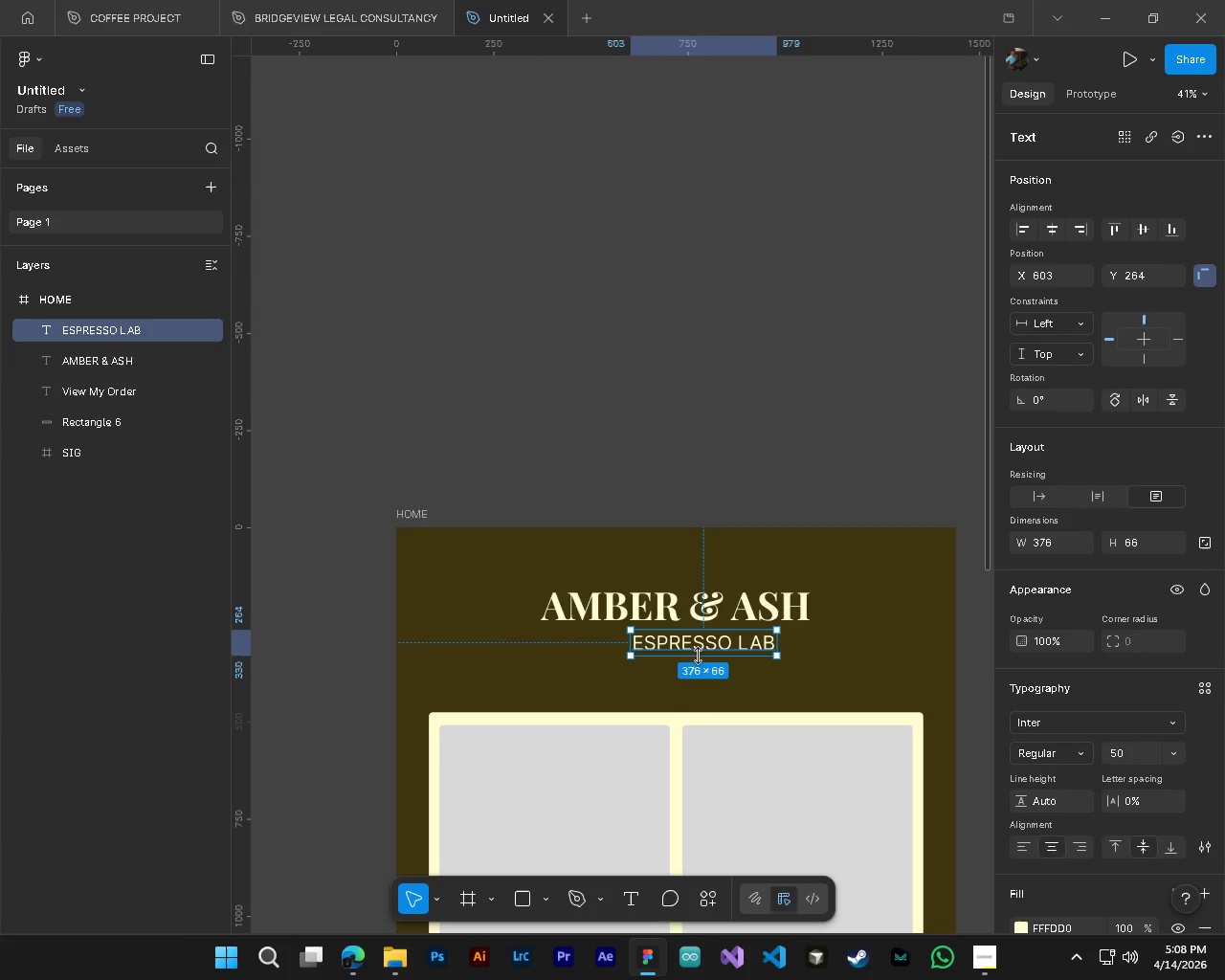 
hold_key(key=ControlLeft, duration=0.55)
hold_key(key=AltLeft, duration=0.5)
scroll: coordinate [698, 656], scroll_direction: up, amount: 4.0
 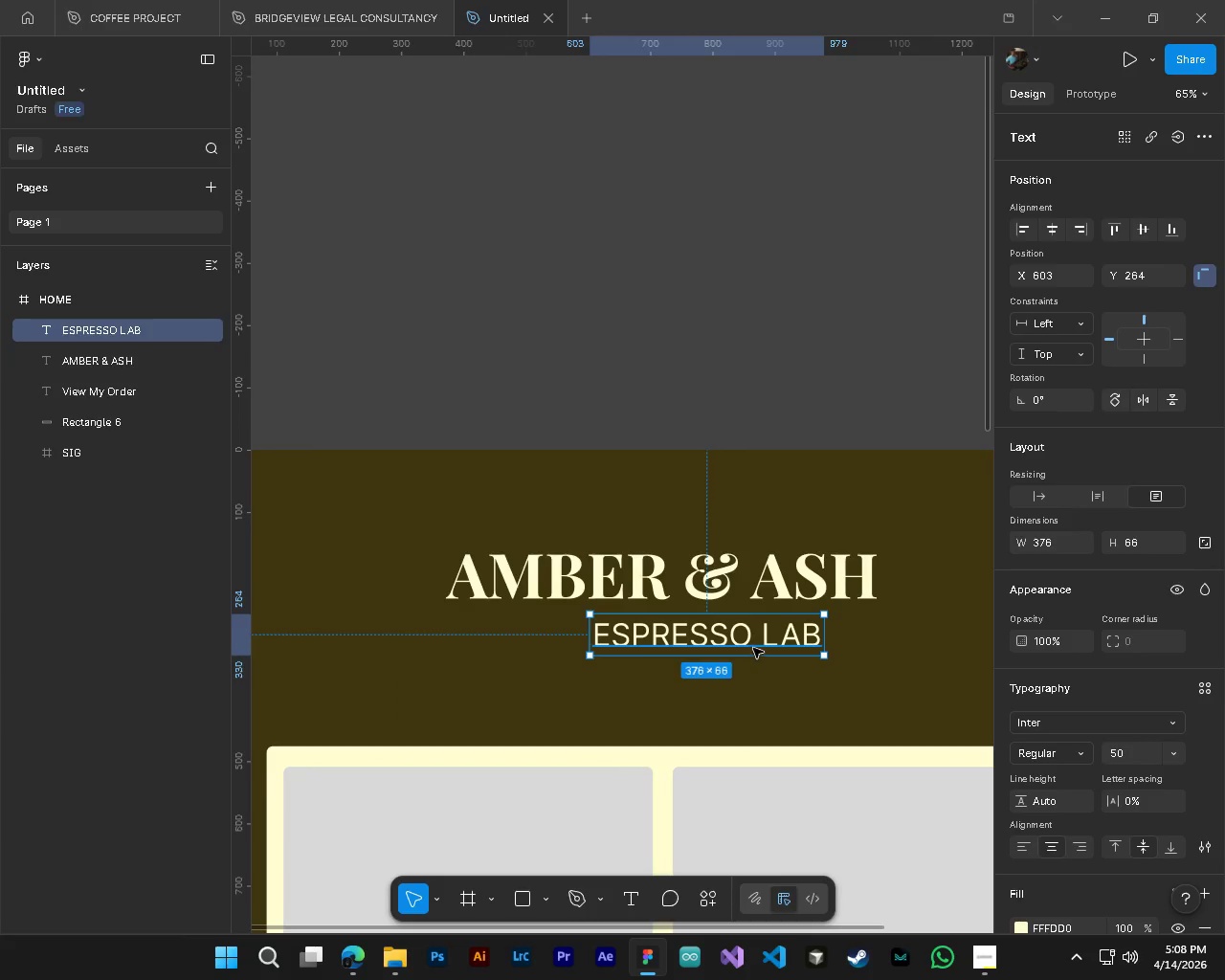 
left_click_drag(start_coordinate=[758, 643], to_coordinate=[721, 640])
 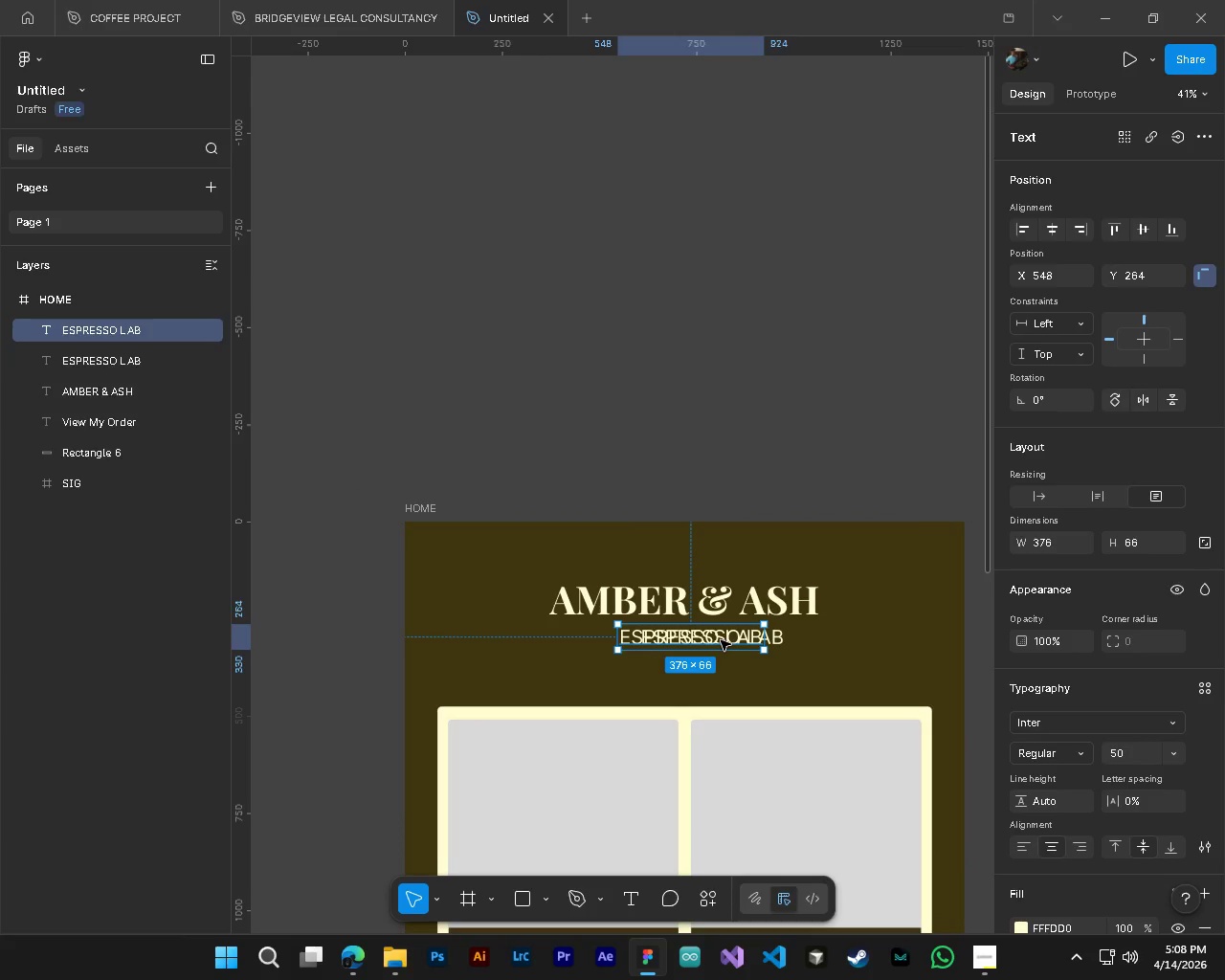 
hold_key(key=AltLeft, duration=0.5)
hold_key(key=ControlLeft, duration=0.48)
scroll: coordinate [721, 640], scroll_direction: down, amount: 5.0
 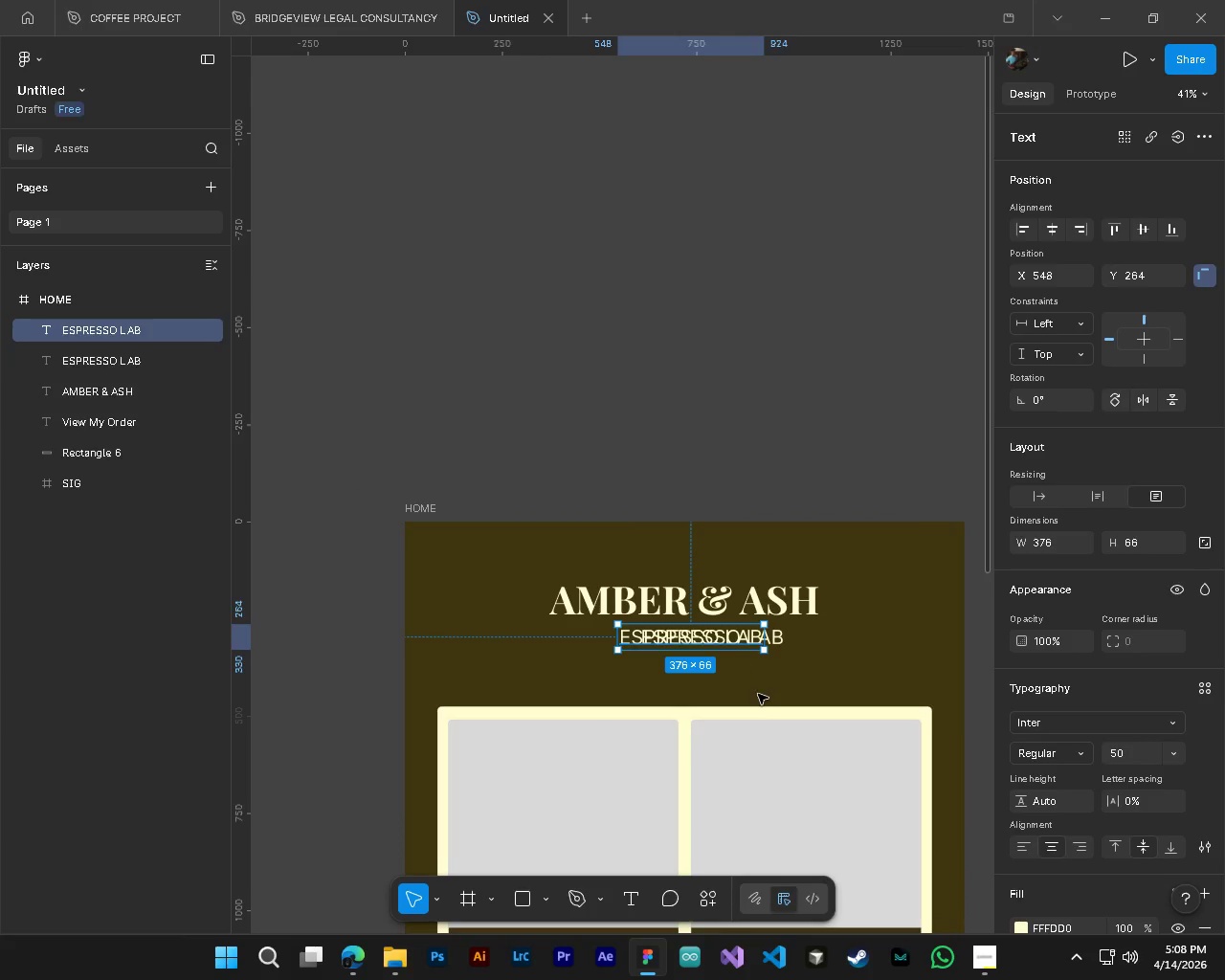 
key(Control+Z)
 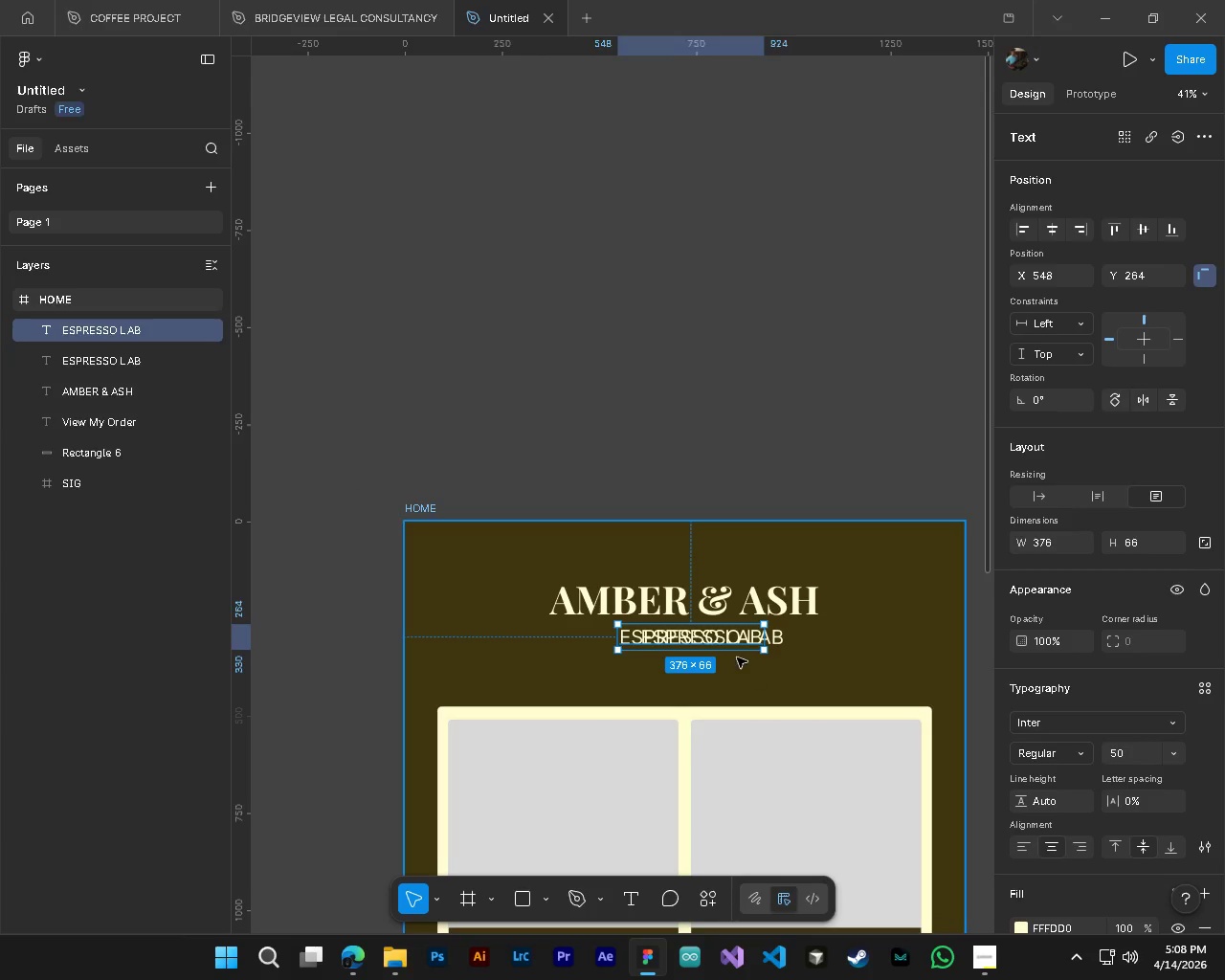 
key(Alt+Control+AltLeft)
 